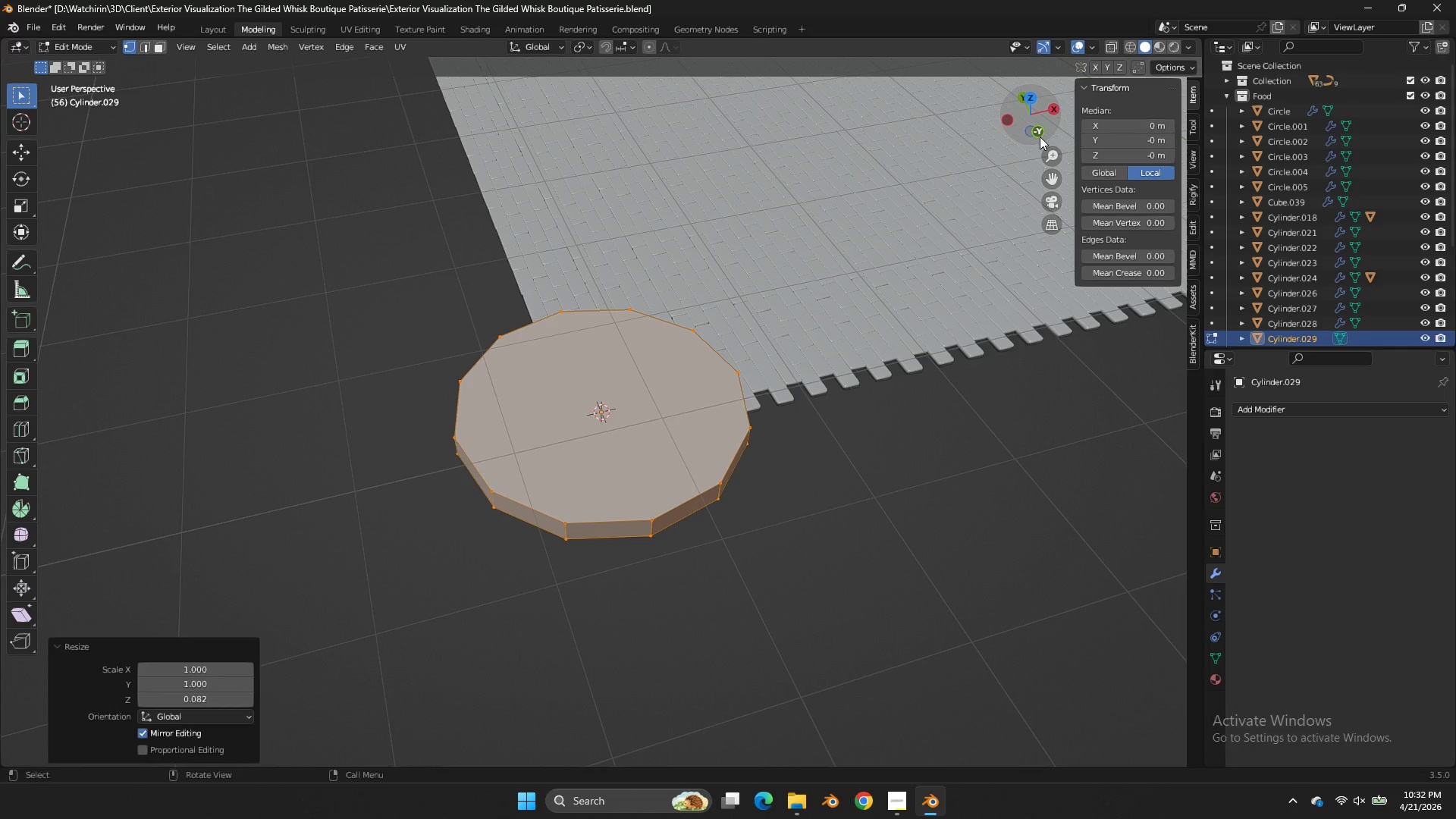 
left_click([1040, 136])
 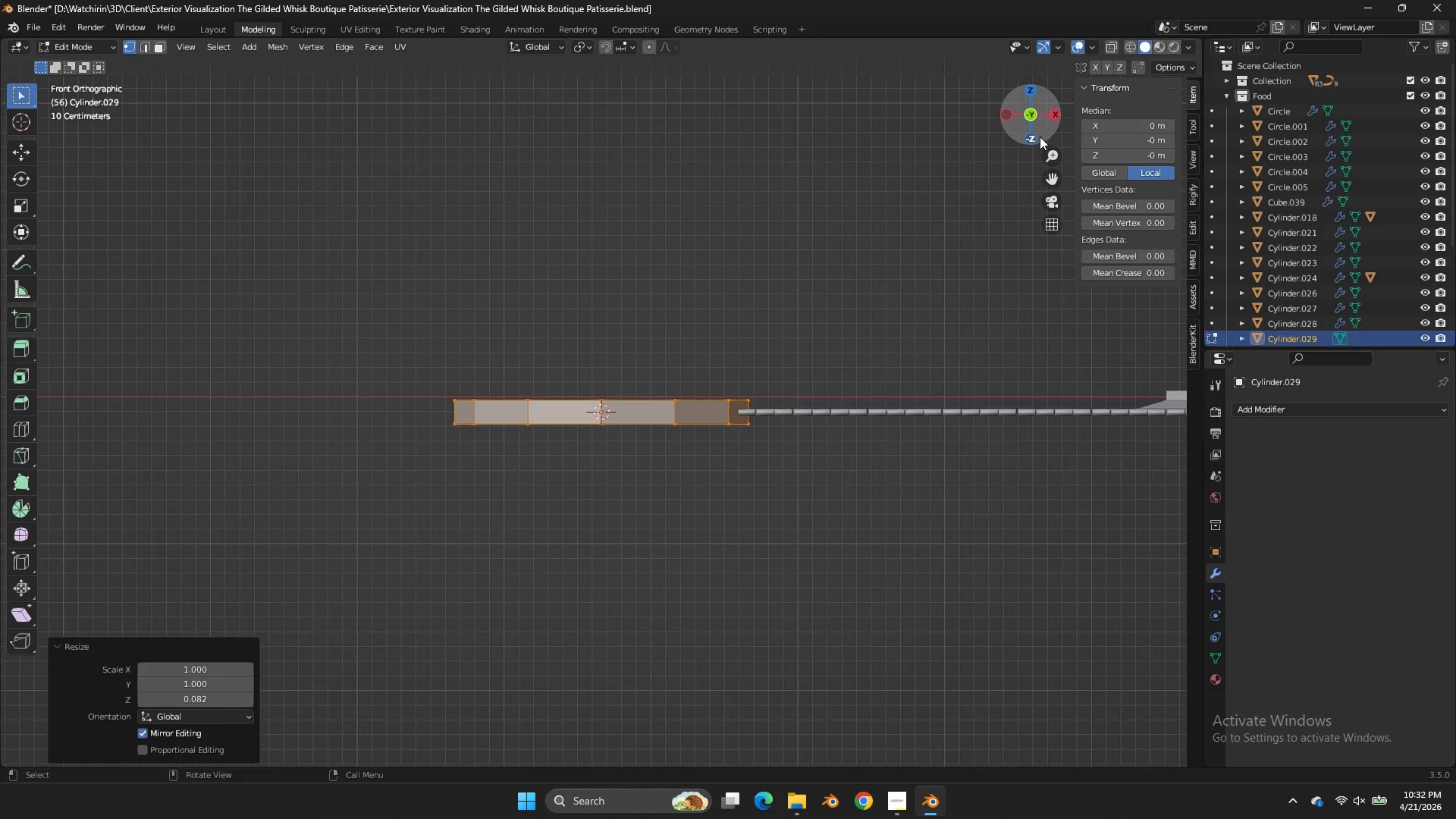 
left_click_drag(start_coordinate=[1040, 136], to_coordinate=[1006, 248])
 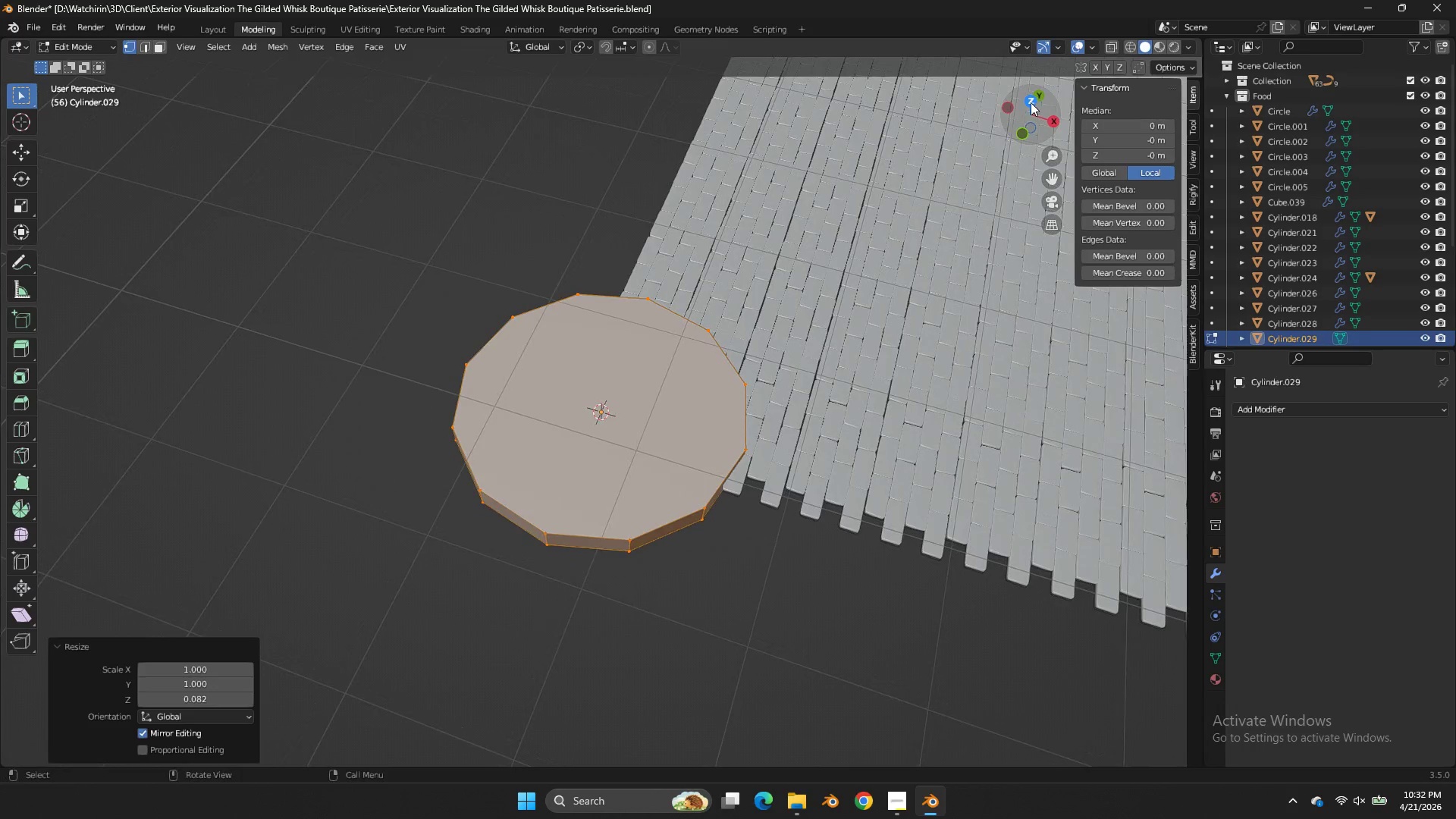 
left_click([1029, 102])
 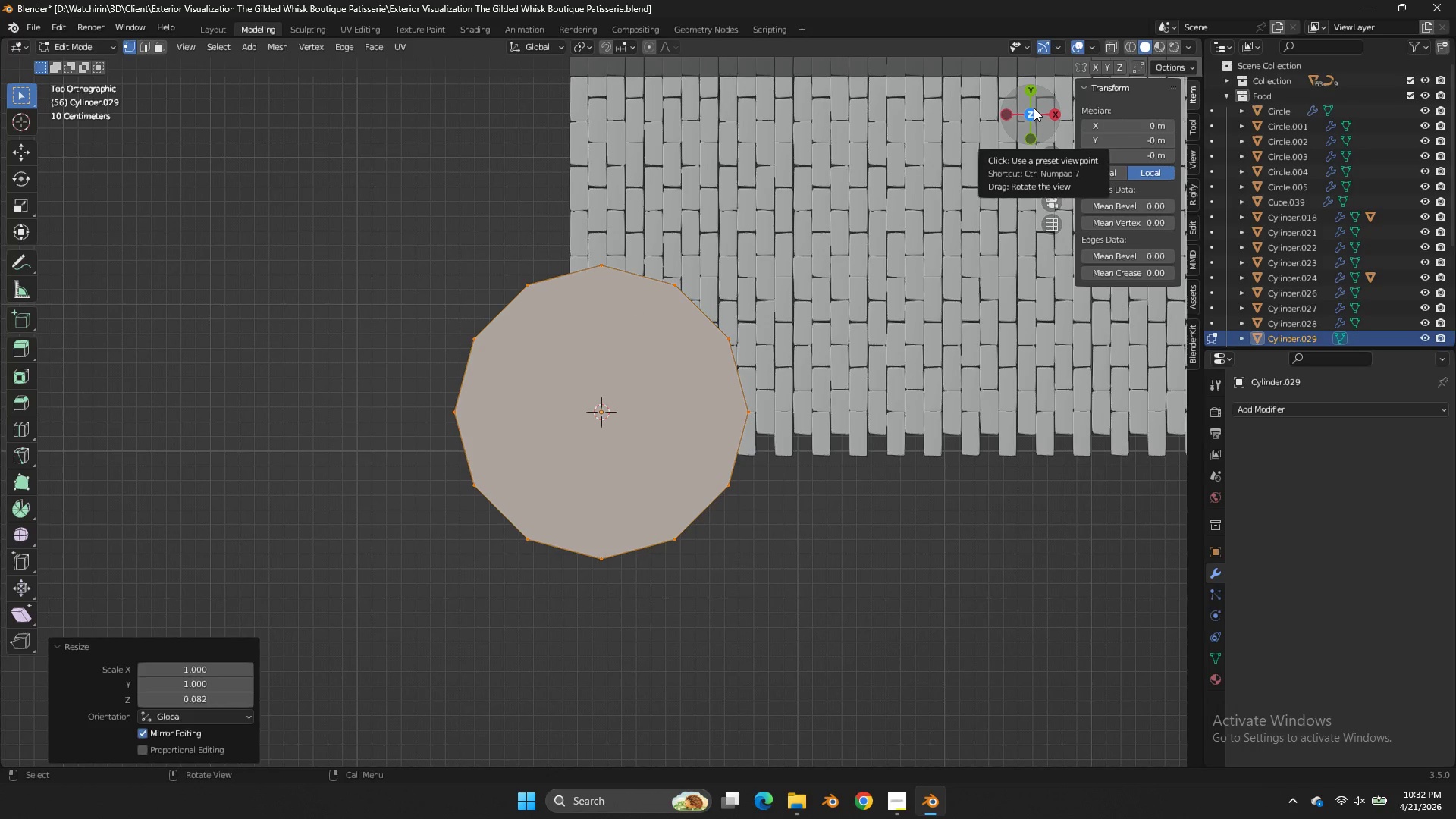 
double_click([1034, 108])
 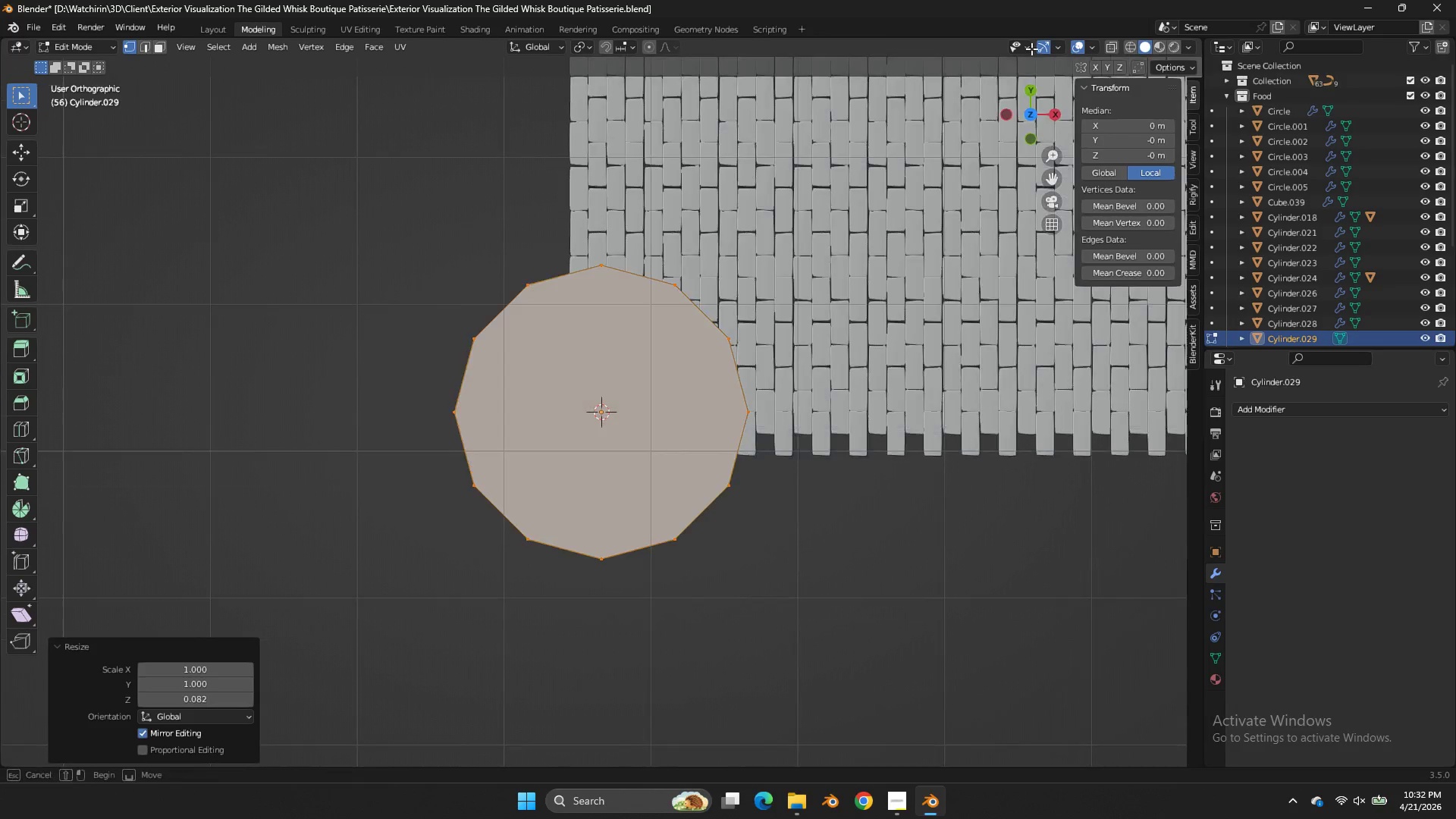 
left_click_drag(start_coordinate=[1034, 63], to_coordinate=[1031, 44])
 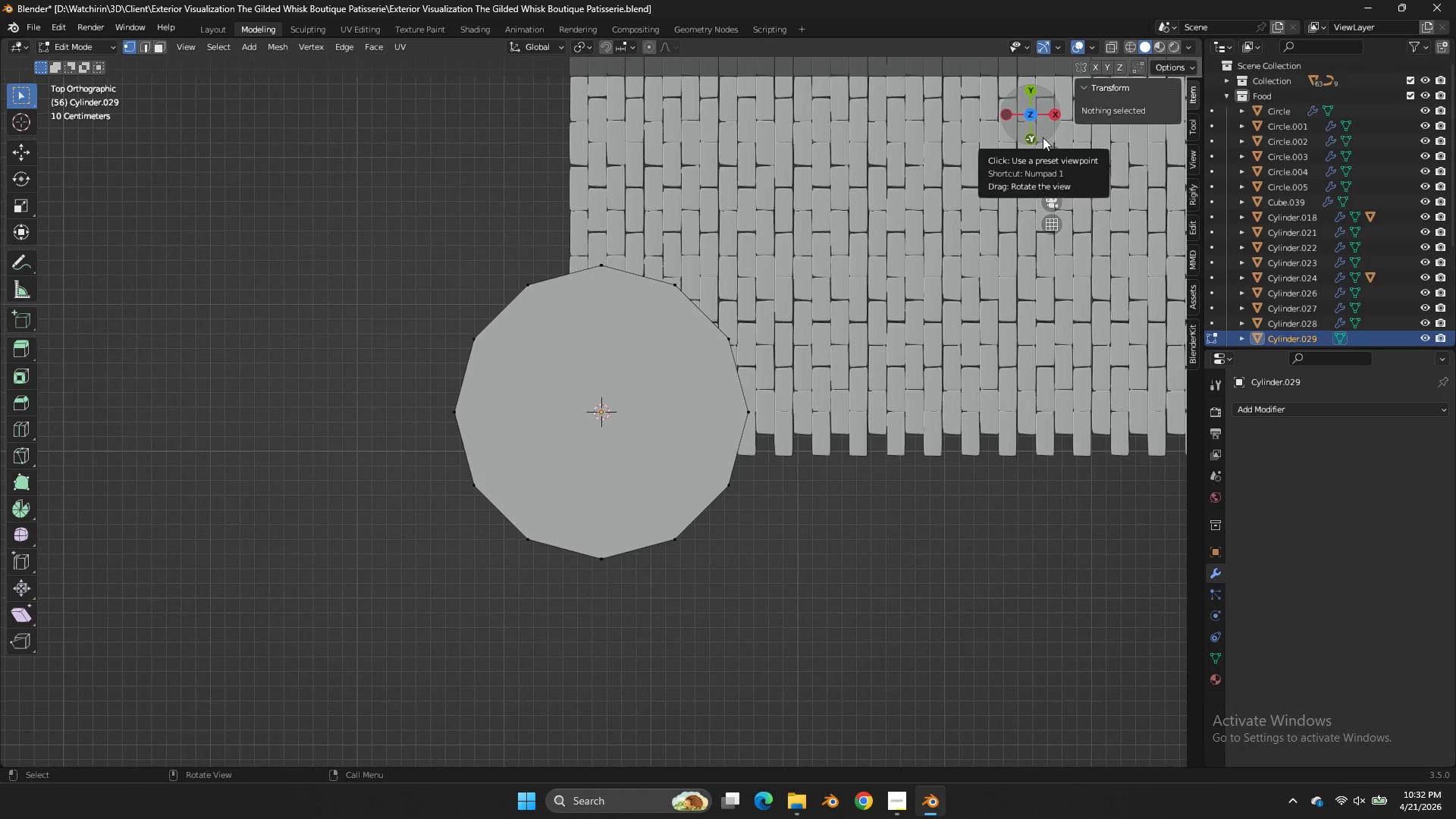 
wait(9.84)
 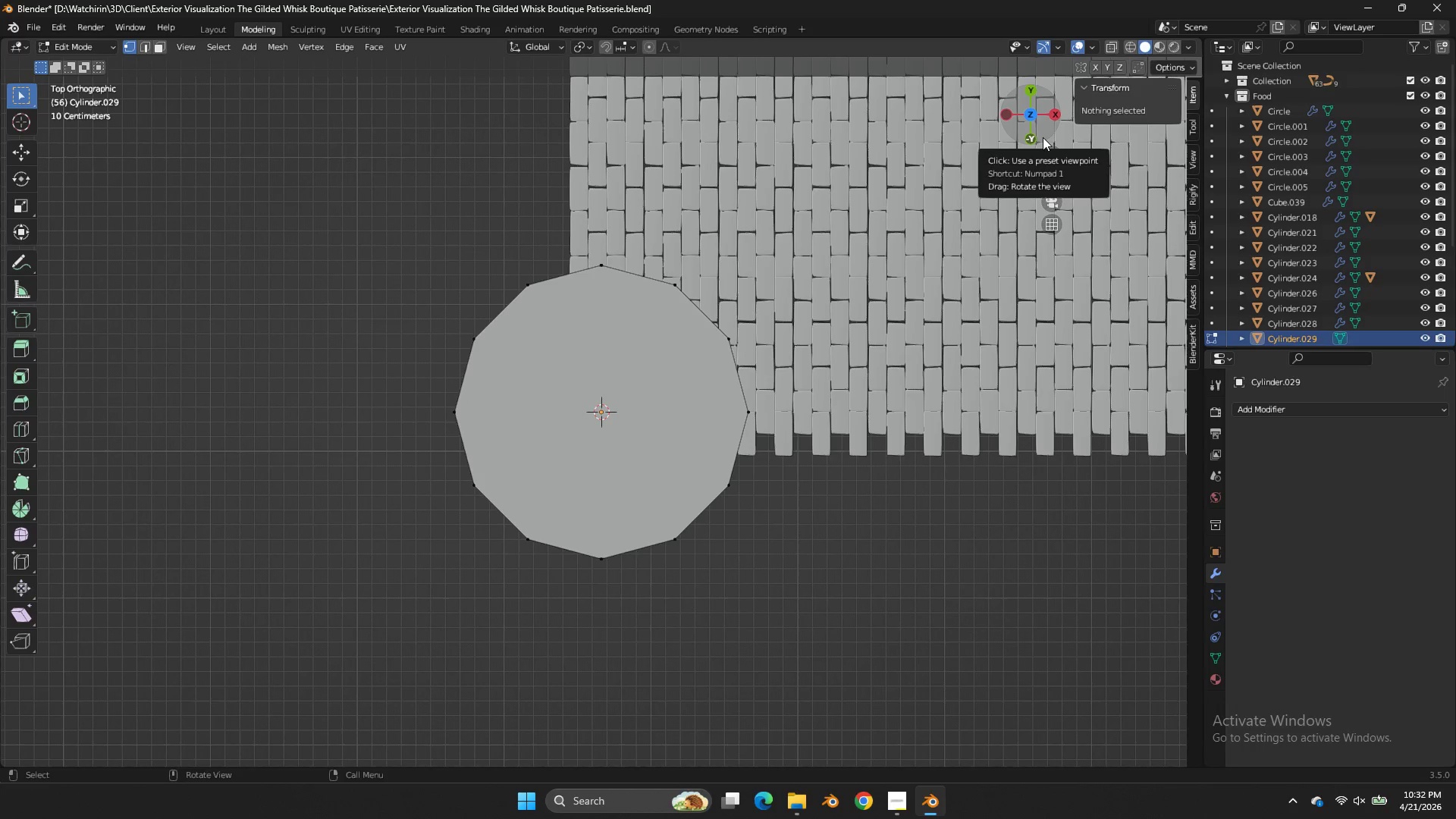 
left_click_drag(start_coordinate=[1043, 137], to_coordinate=[1020, 692])
 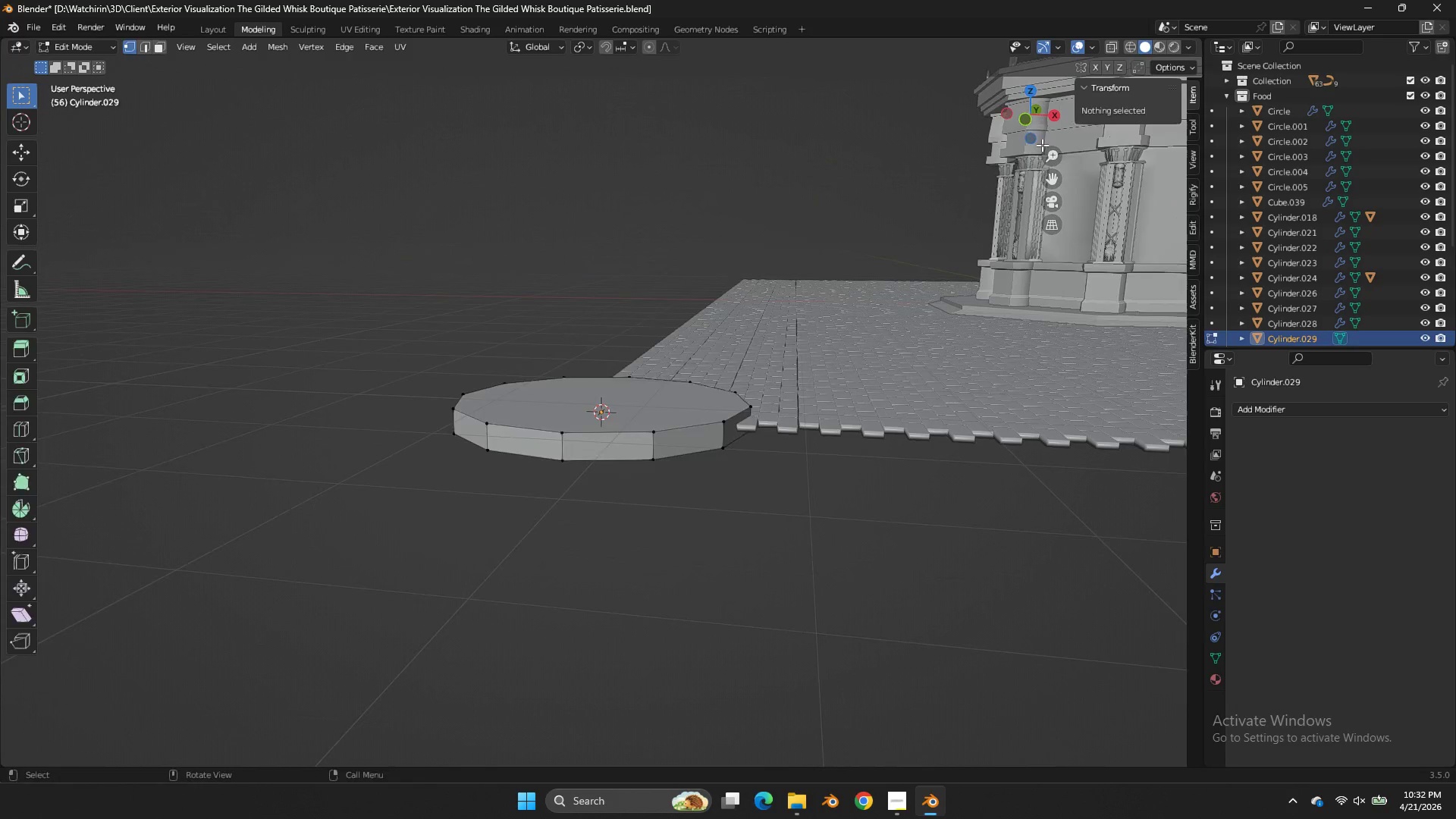 
key(Tab)
 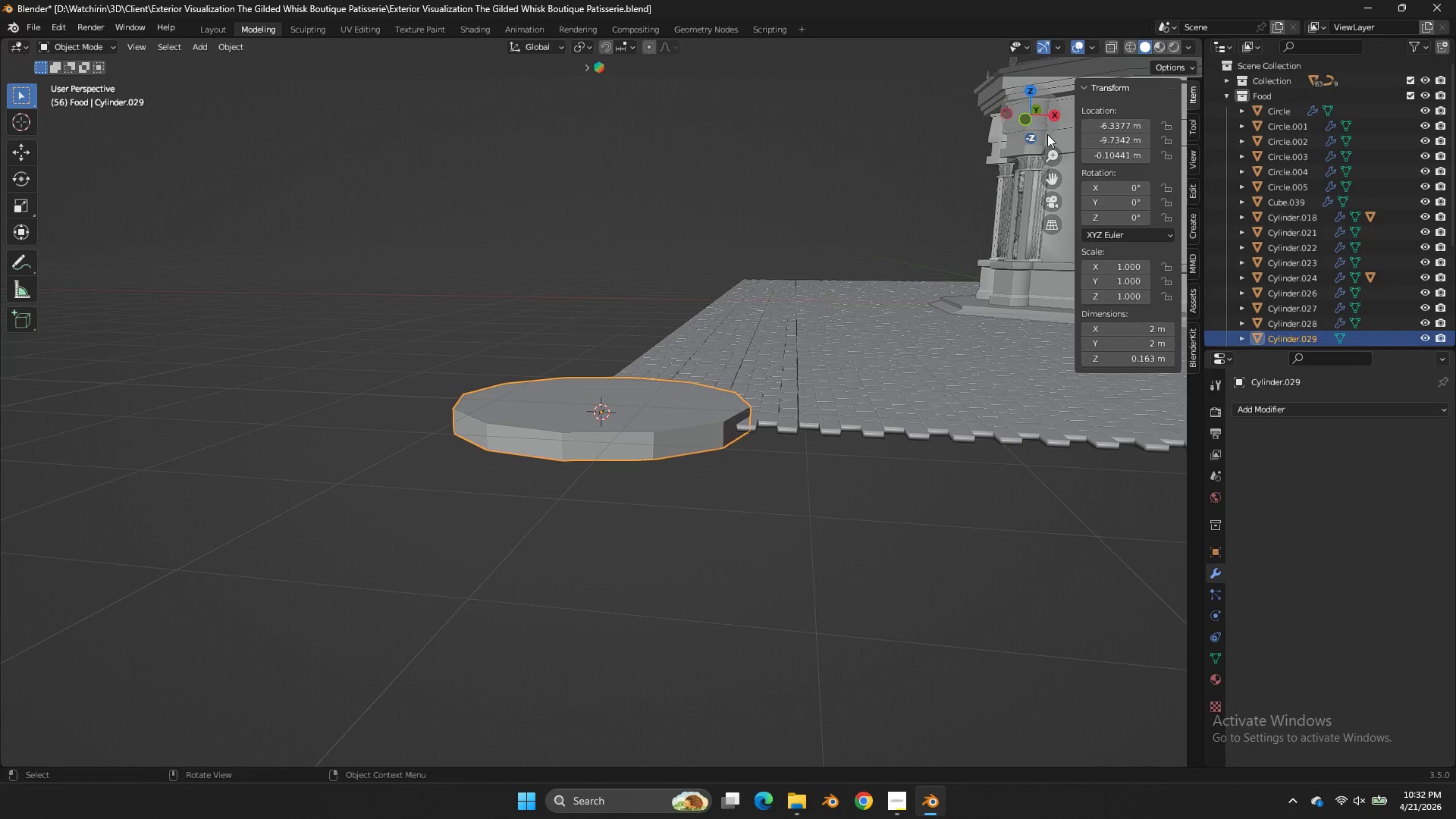 
left_click([1047, 133])
 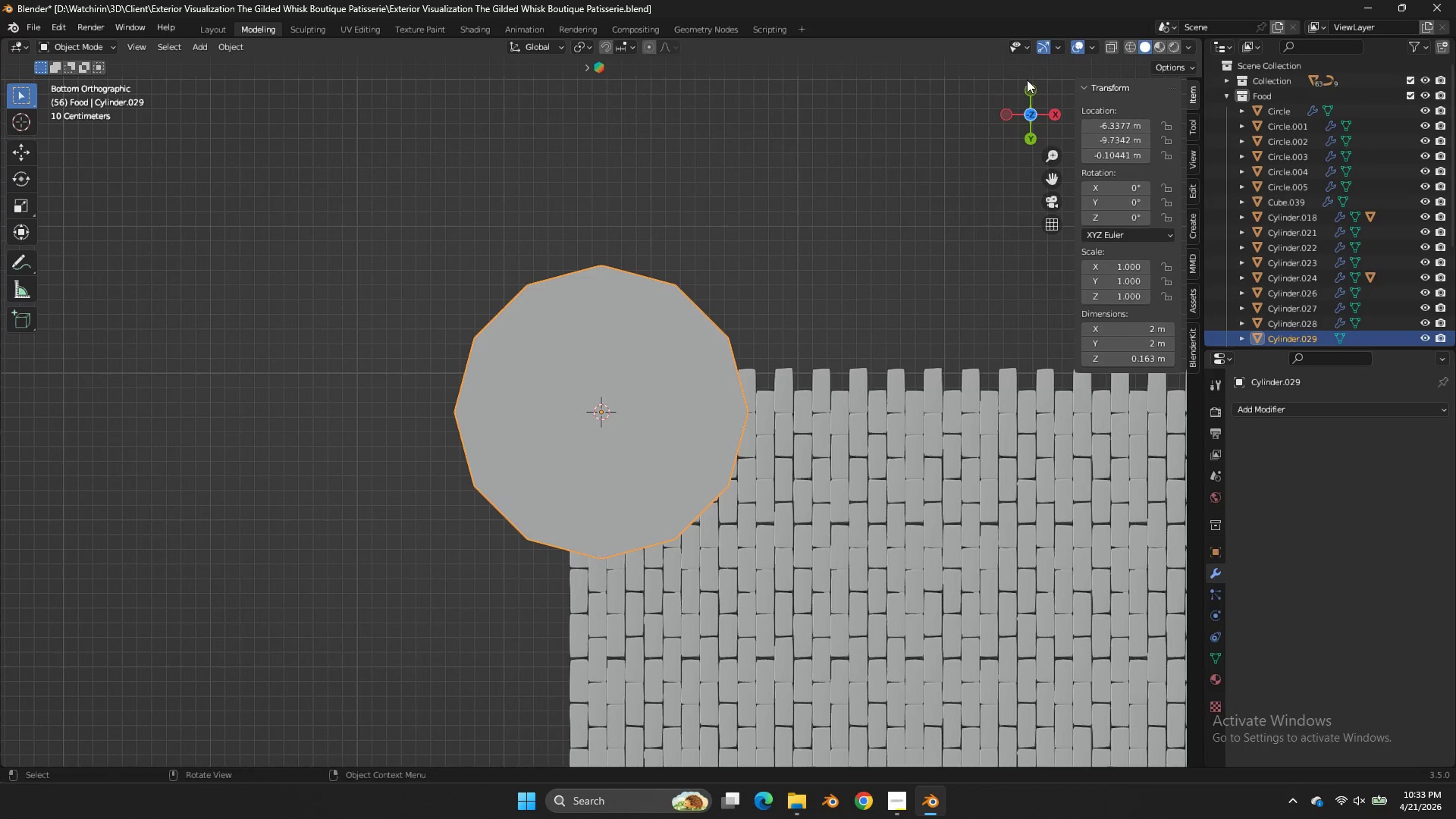 
left_click_drag(start_coordinate=[1029, 93], to_coordinate=[1003, 294])
 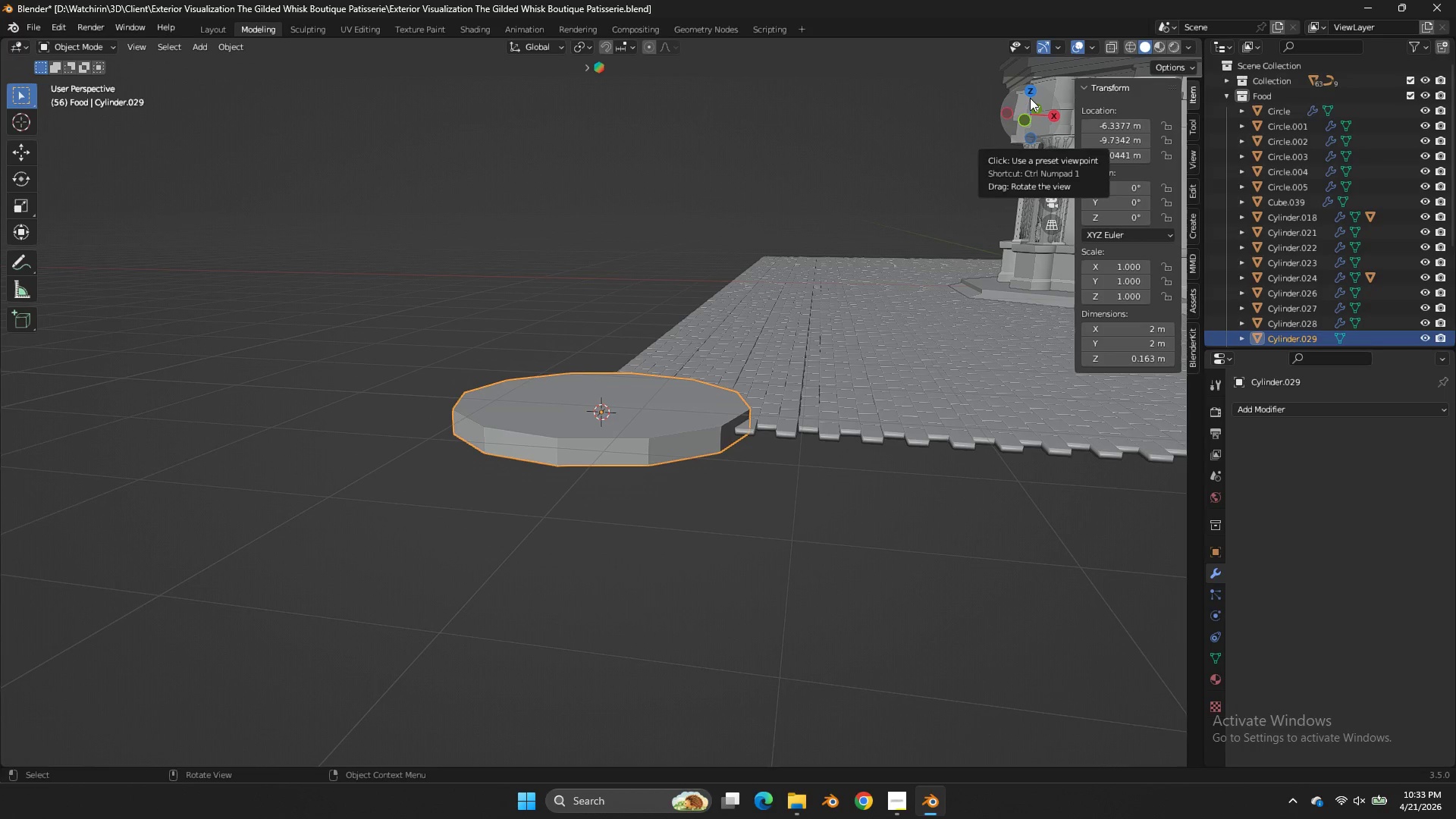 
wait(47.97)
 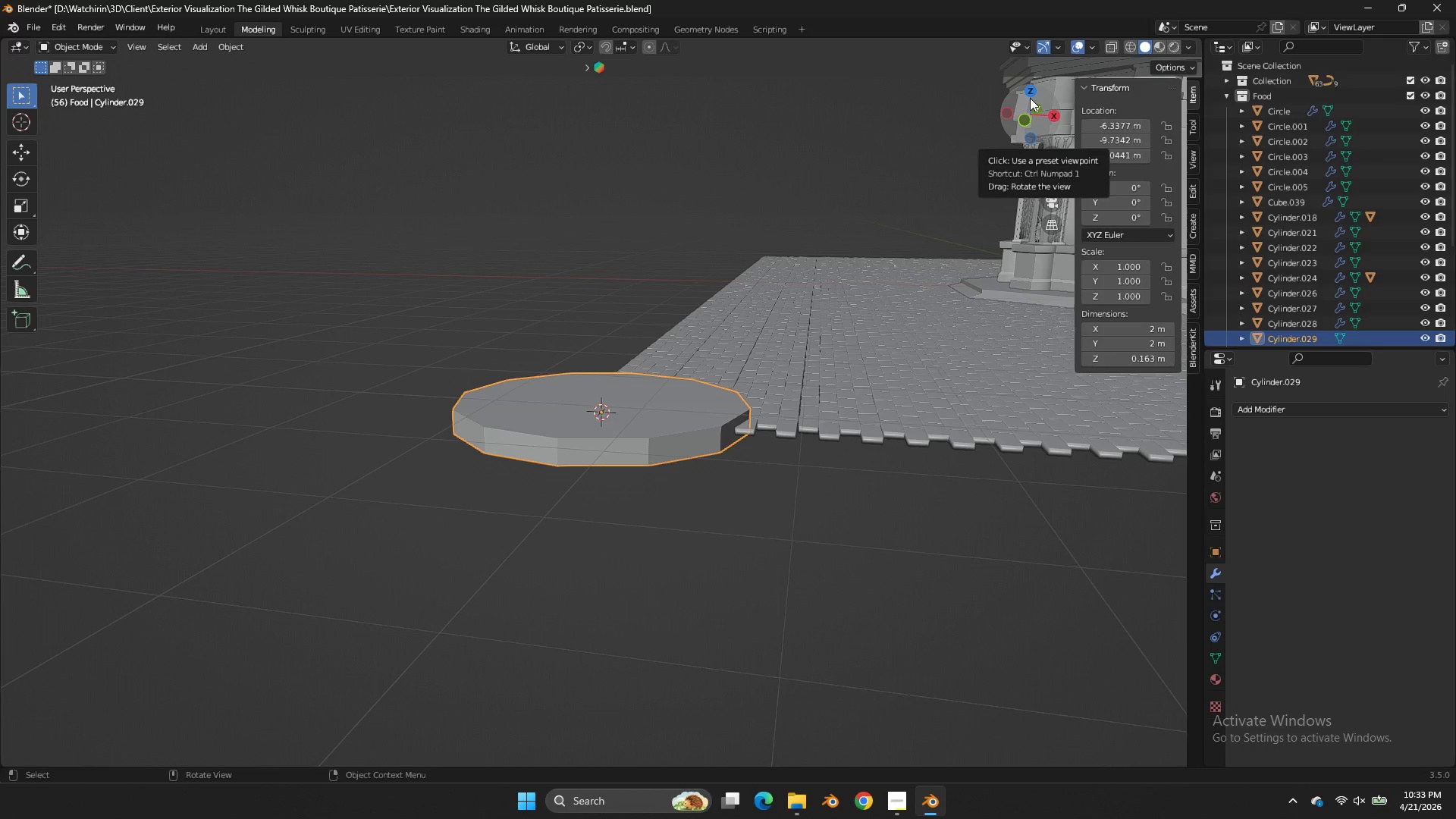 
key(Tab)
 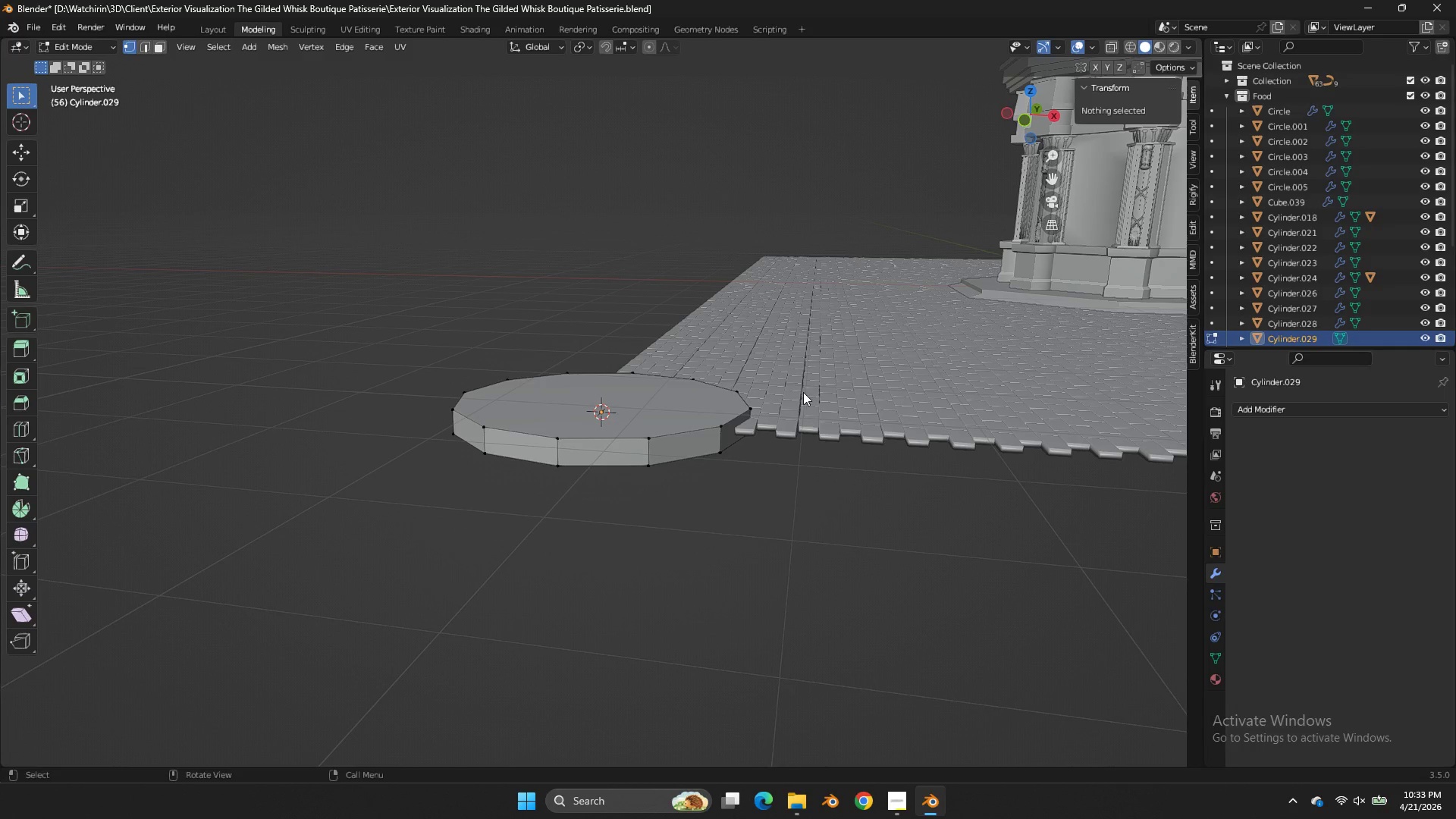 
hold_key(key=AltLeft, duration=0.48)
 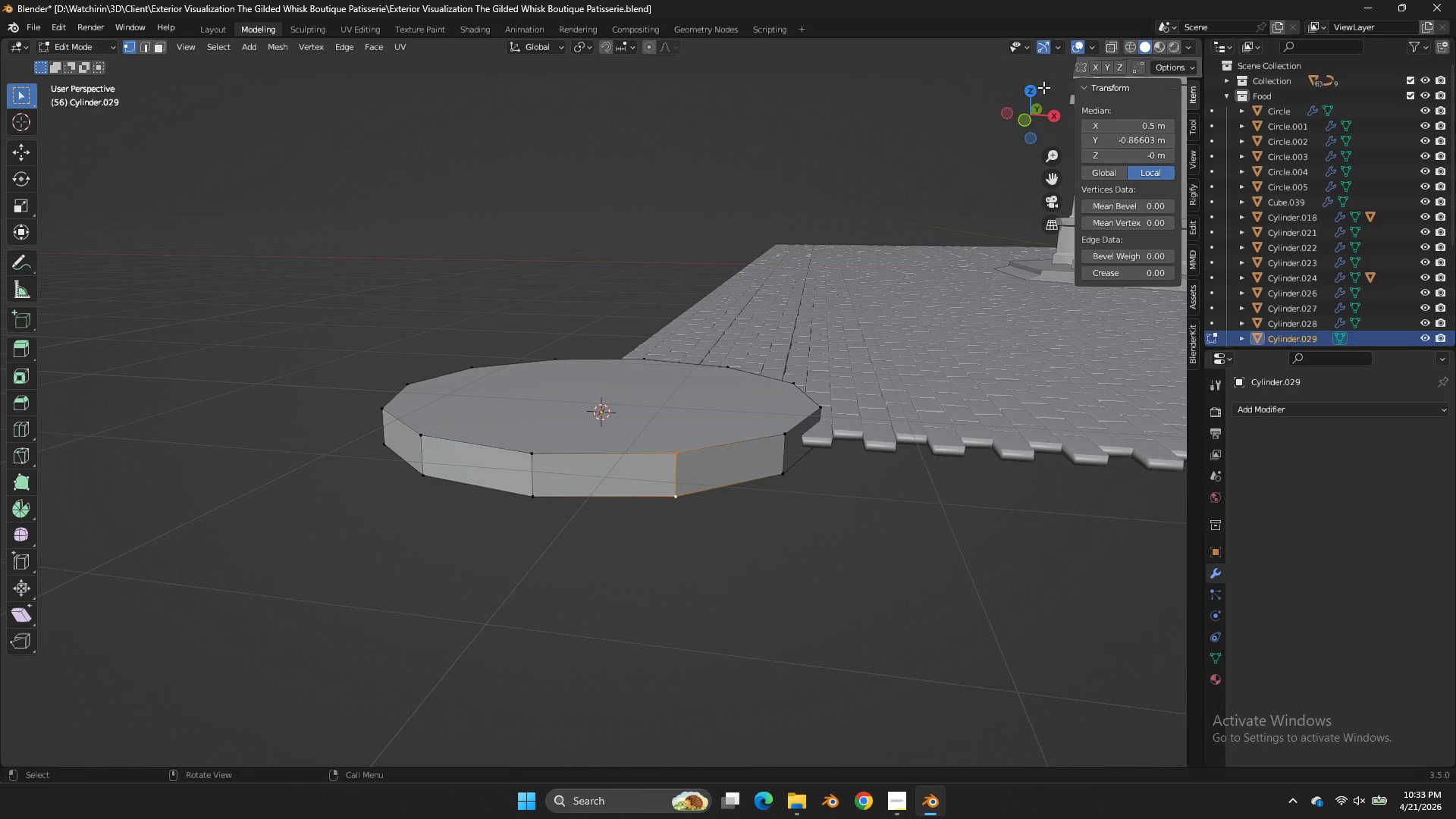 
scroll: coordinate [672, 433], scroll_direction: up, amount: 2.0
 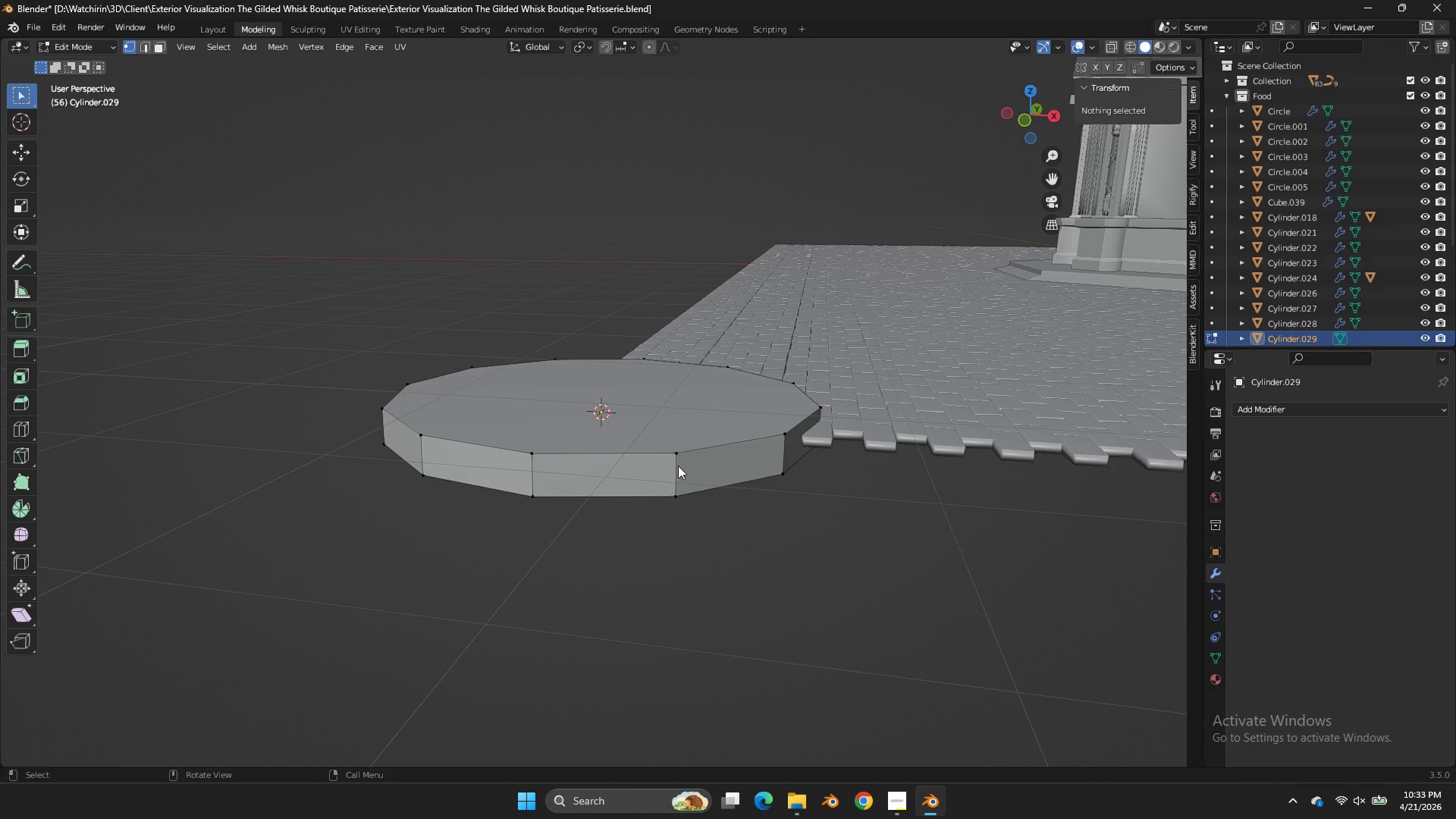 
left_click([681, 476])
 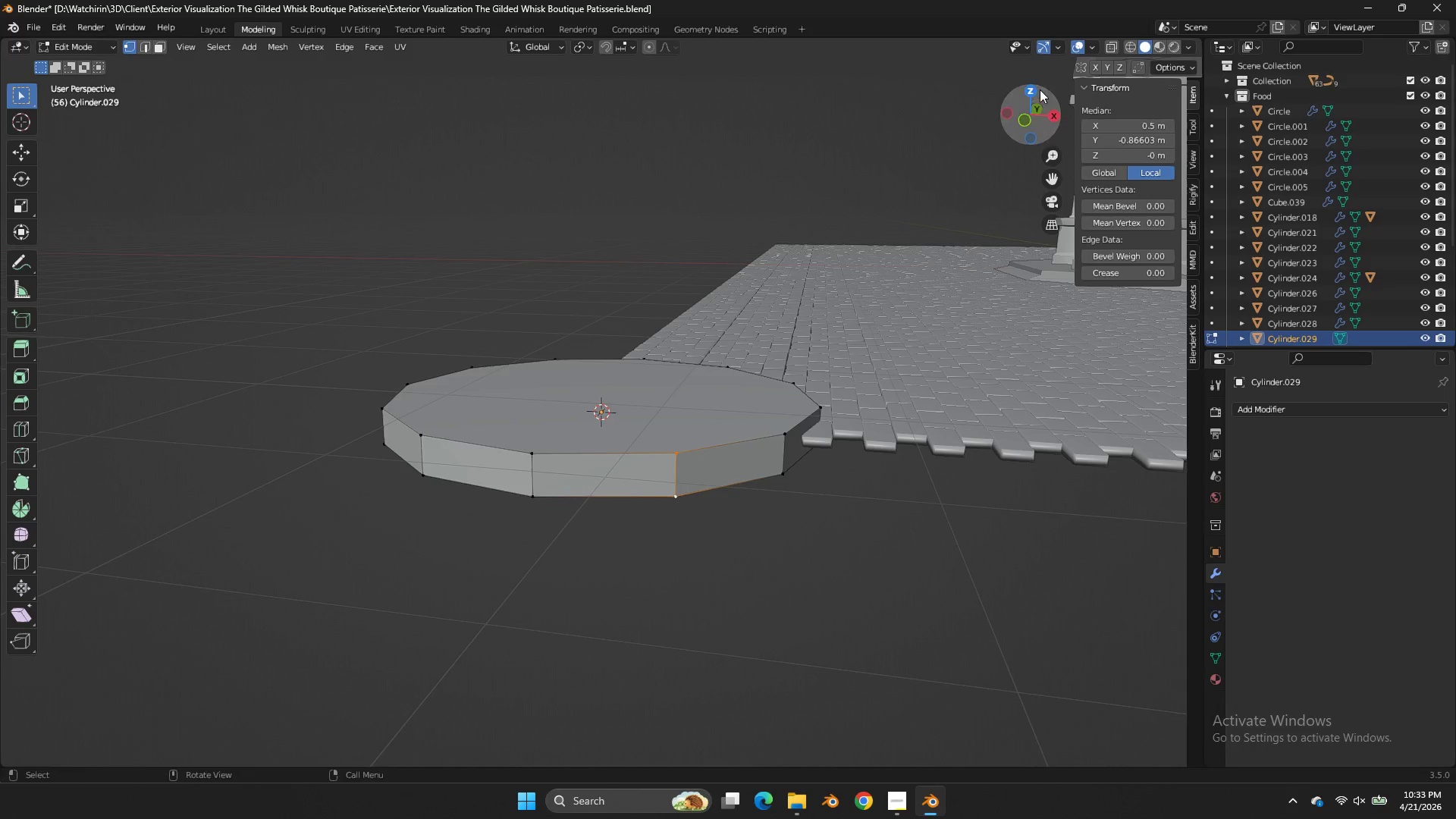 
left_click([1035, 92])
 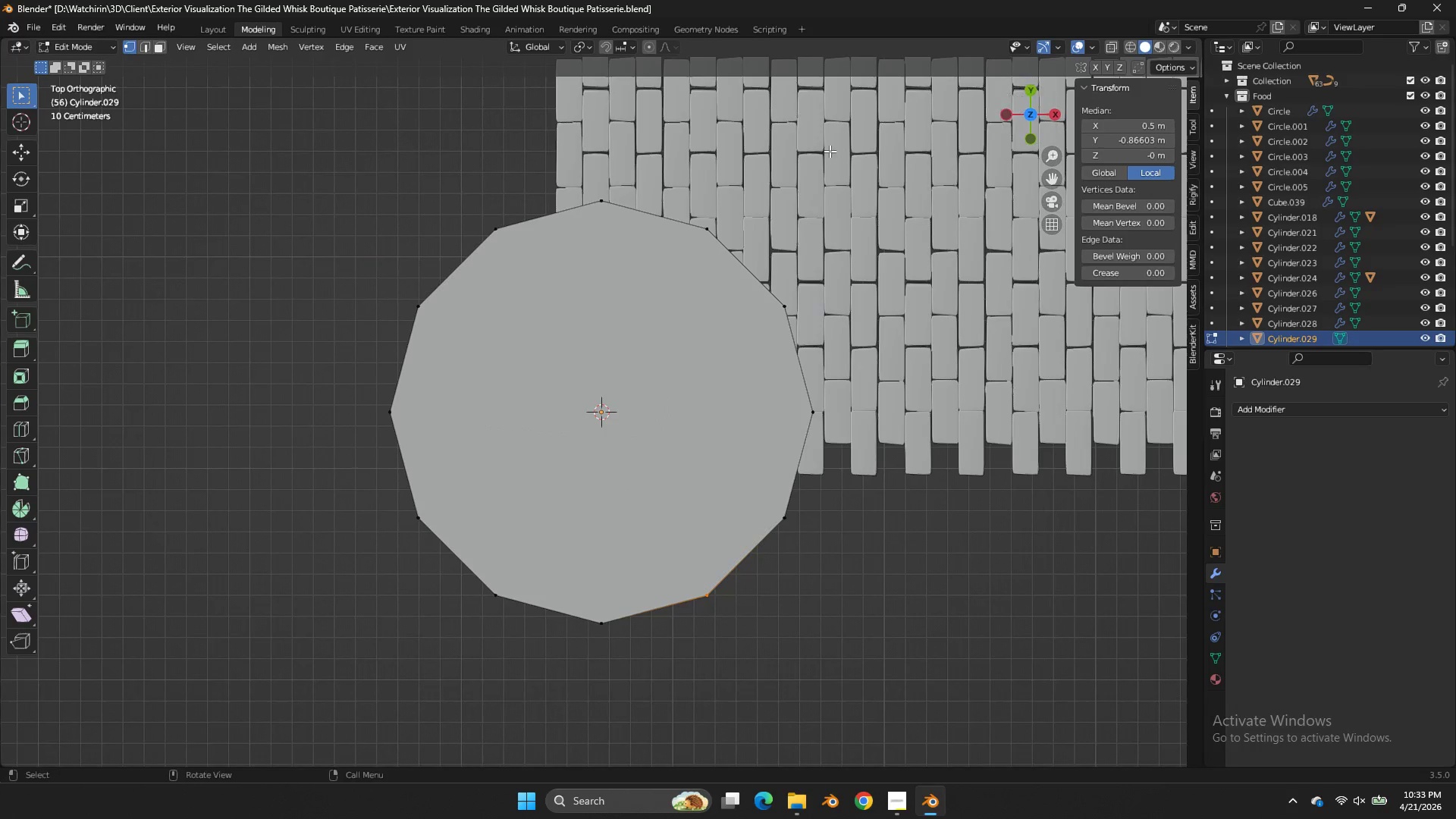 
type(zx)
 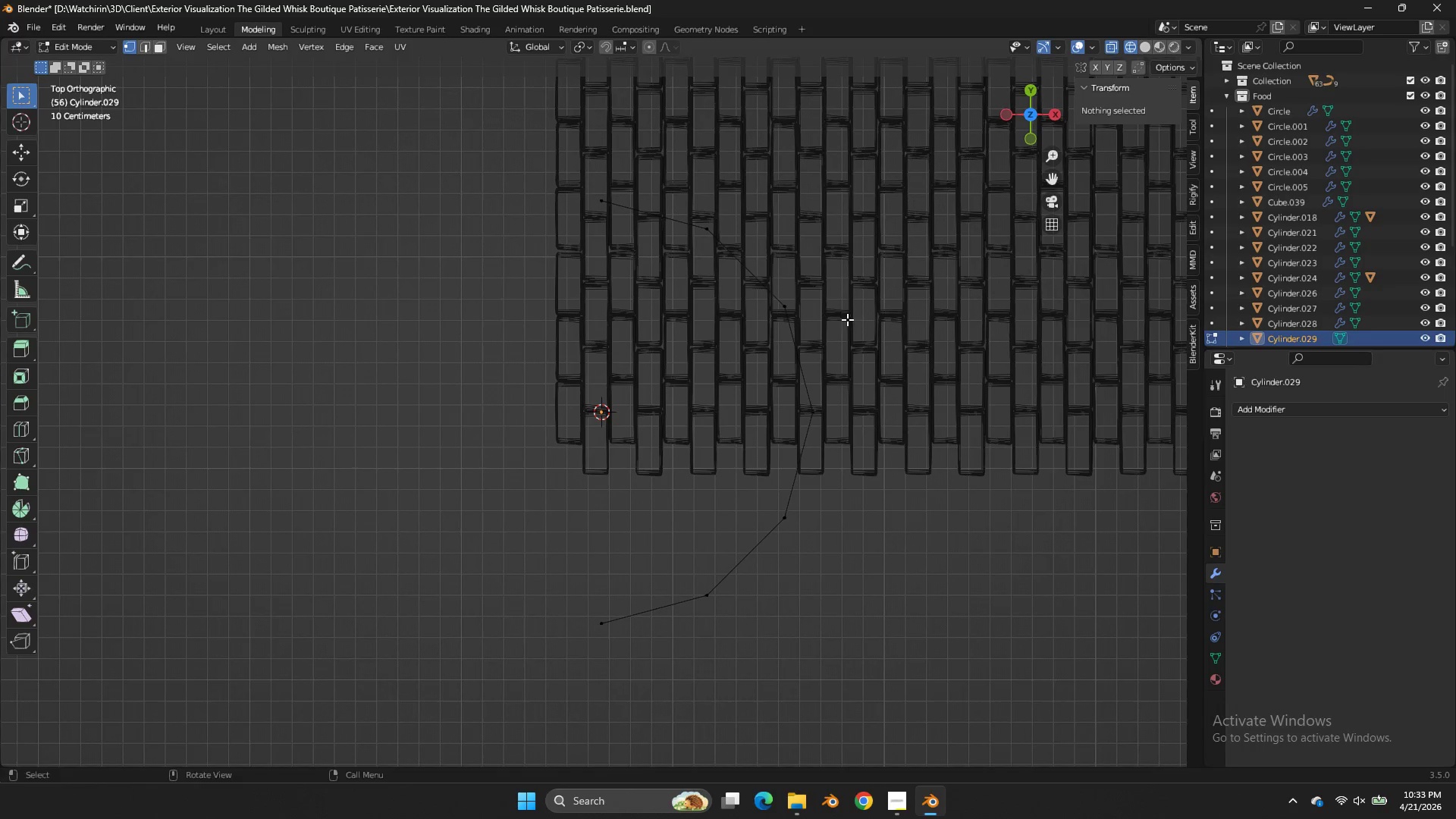 
left_click_drag(start_coordinate=[586, 175], to_coordinate=[218, 726])
 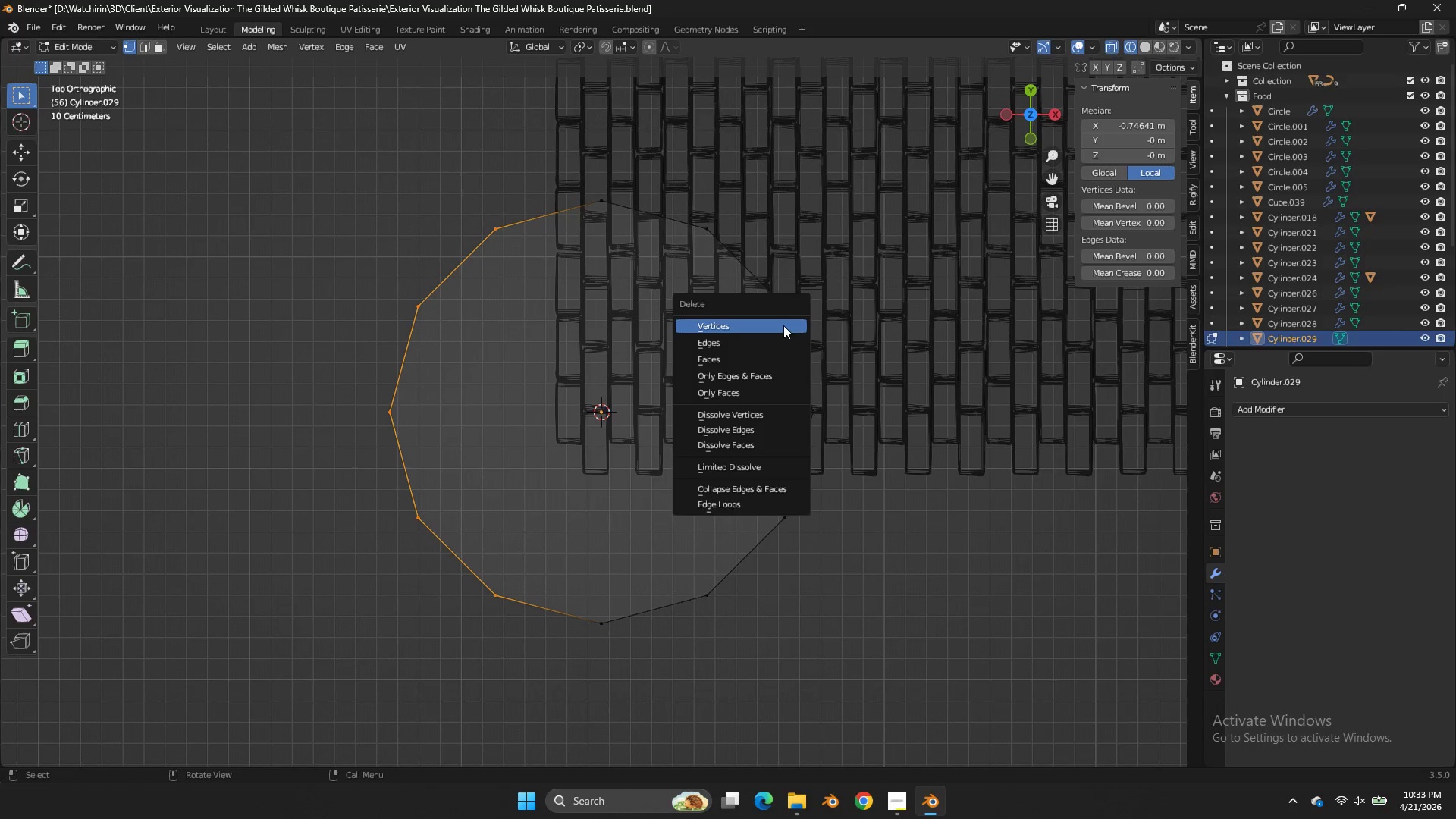 
left_click([783, 325])
 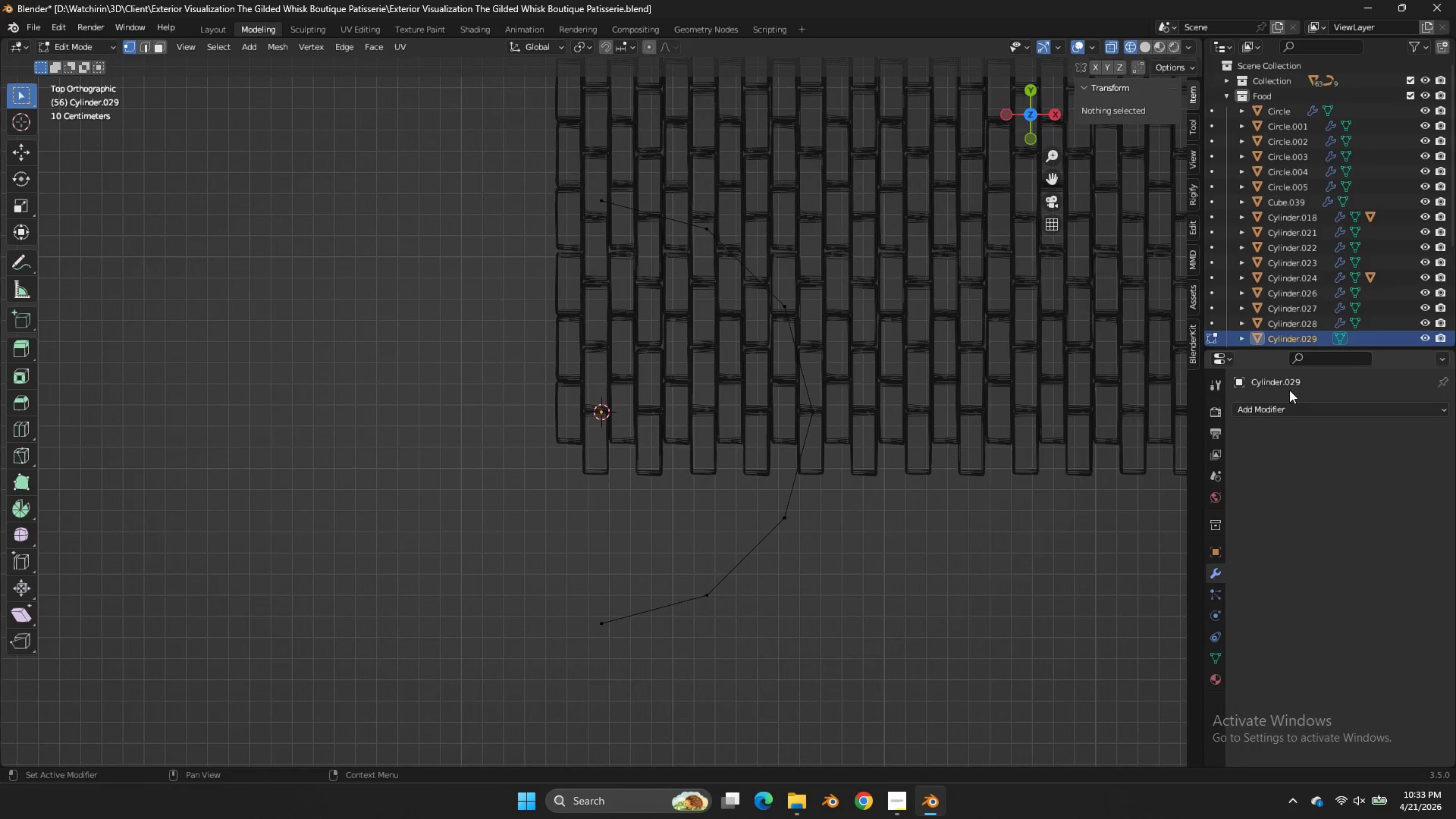 
double_click([1297, 408])
 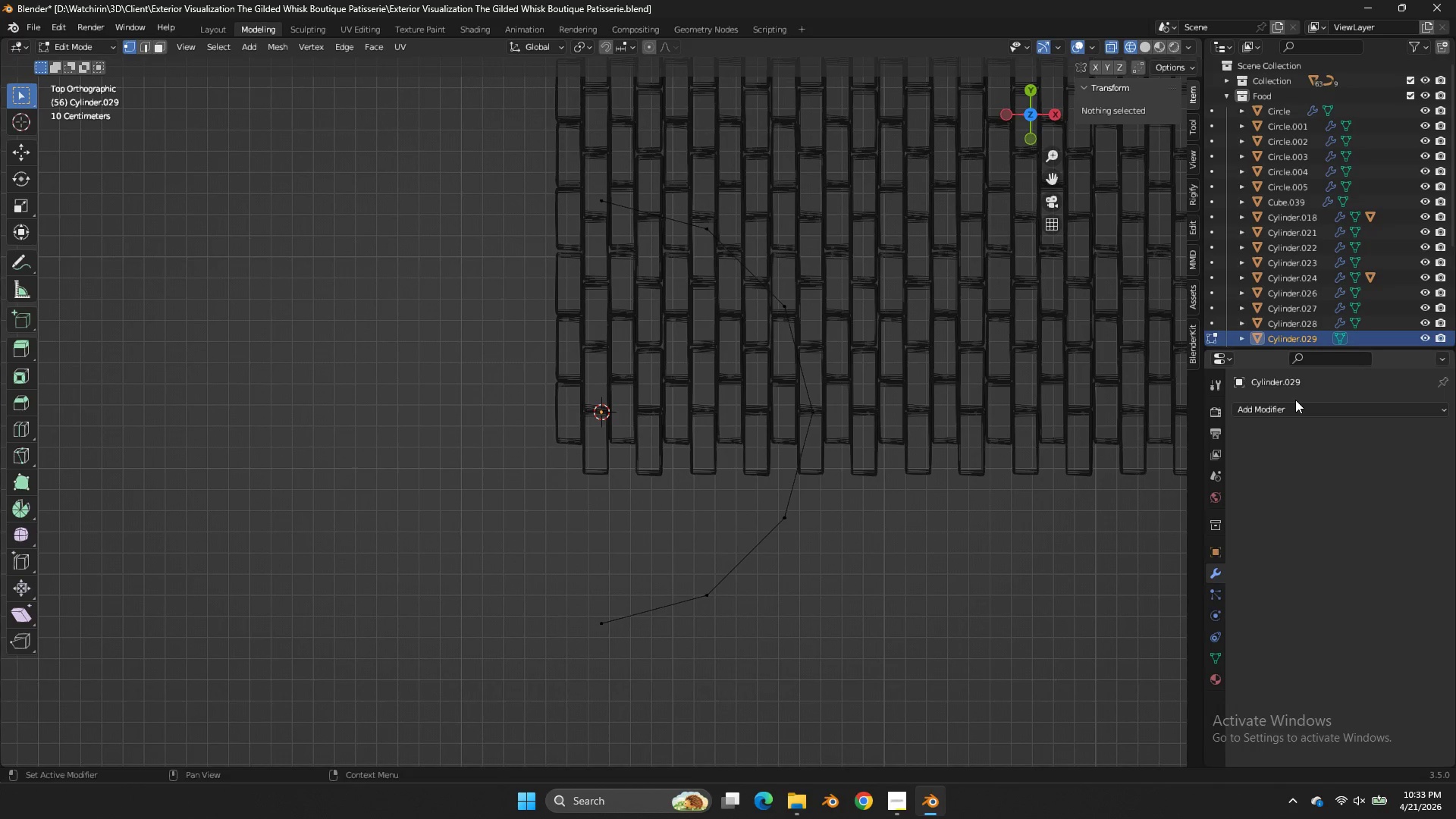 
triple_click([1295, 400])
 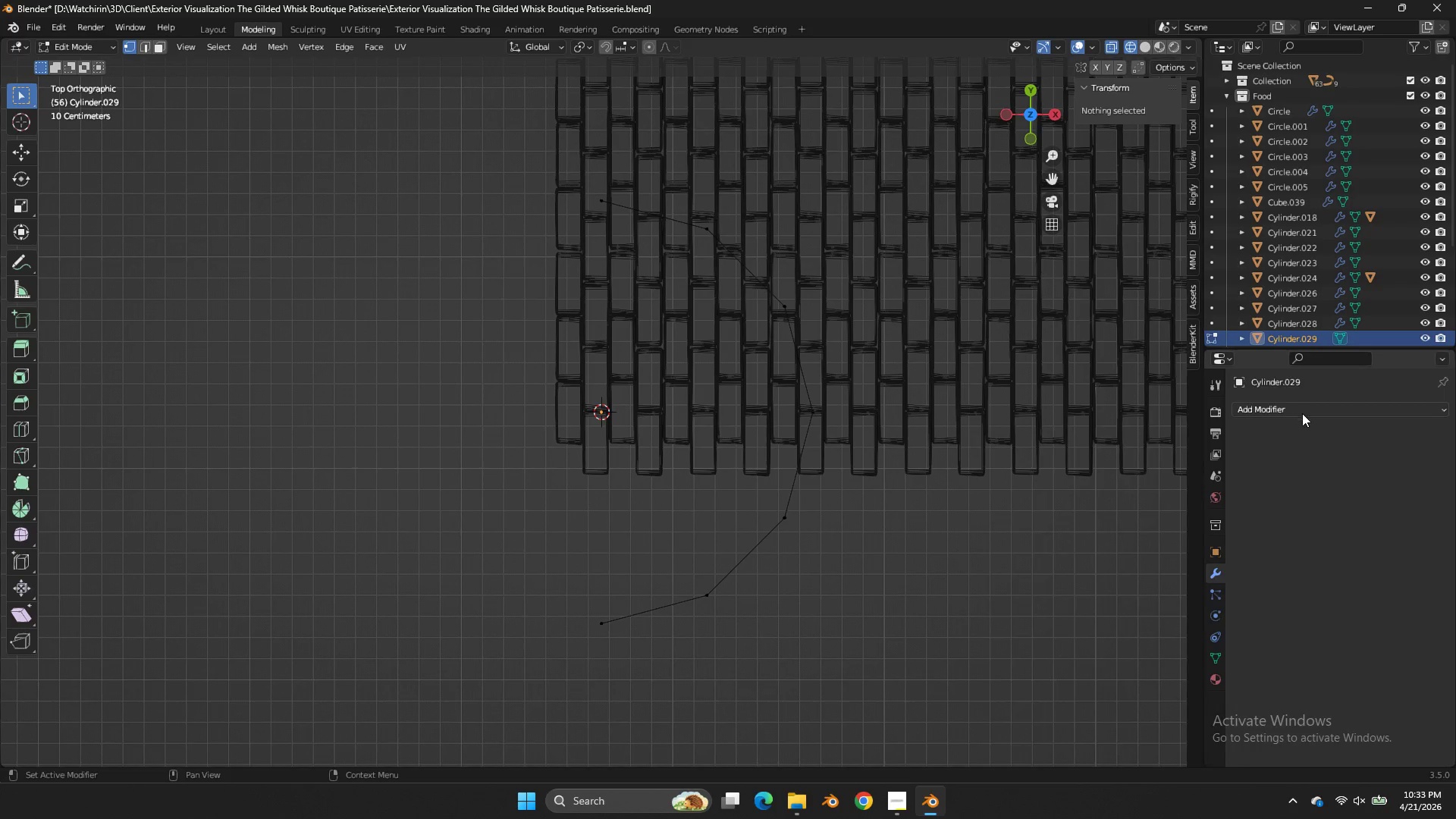 
triple_click([1302, 413])
 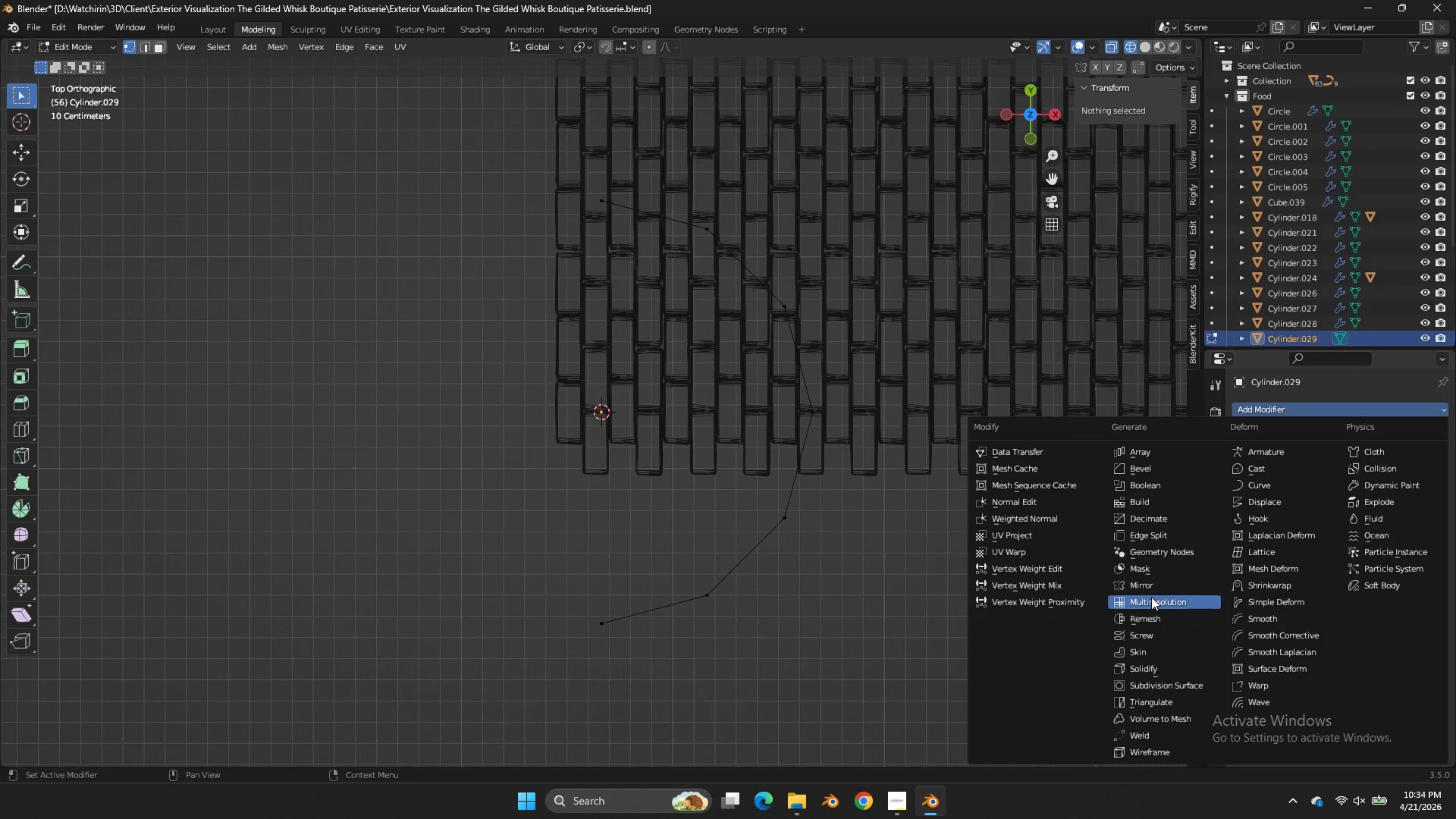 
left_click([1149, 584])
 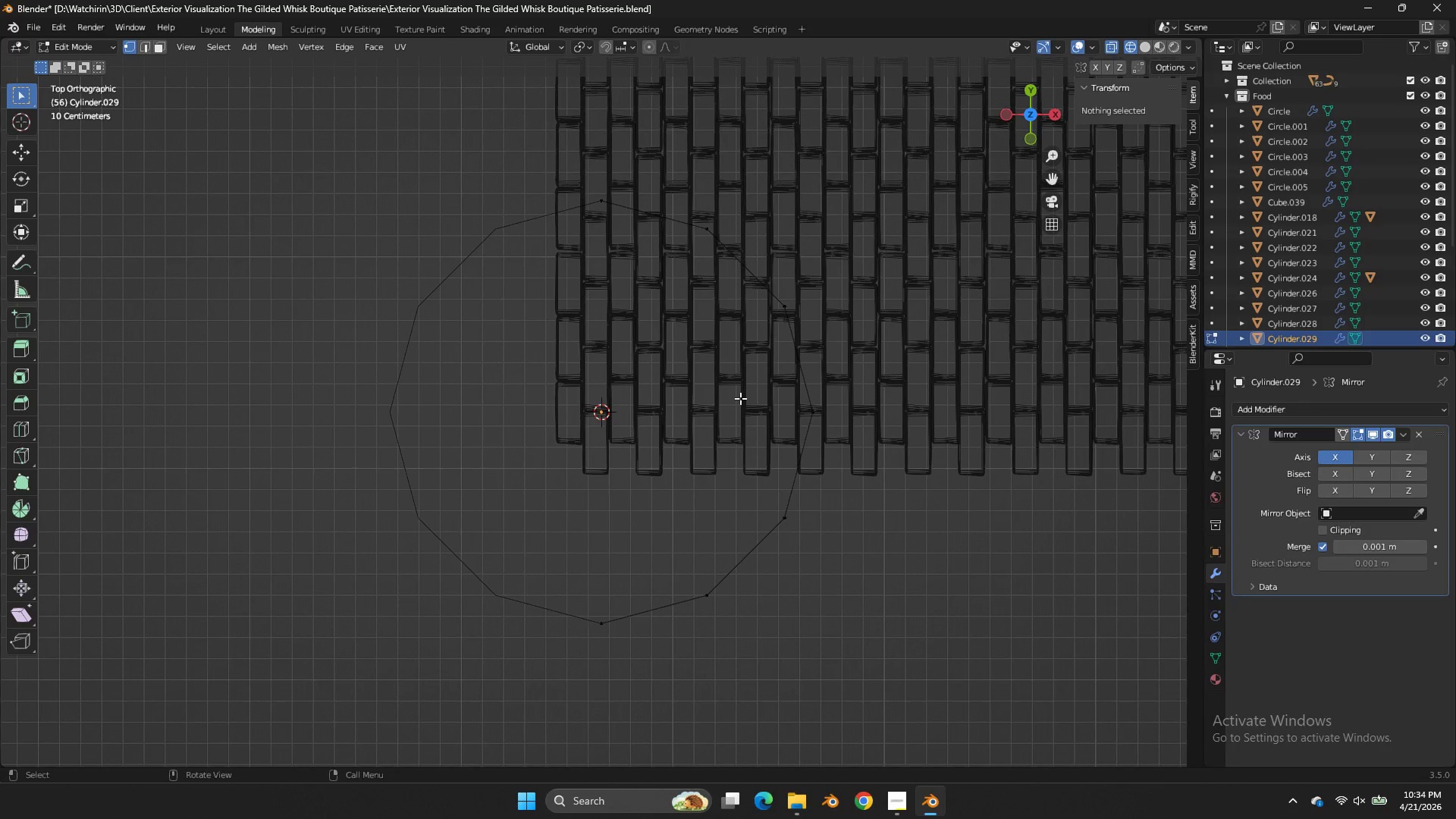 
key(Z)
 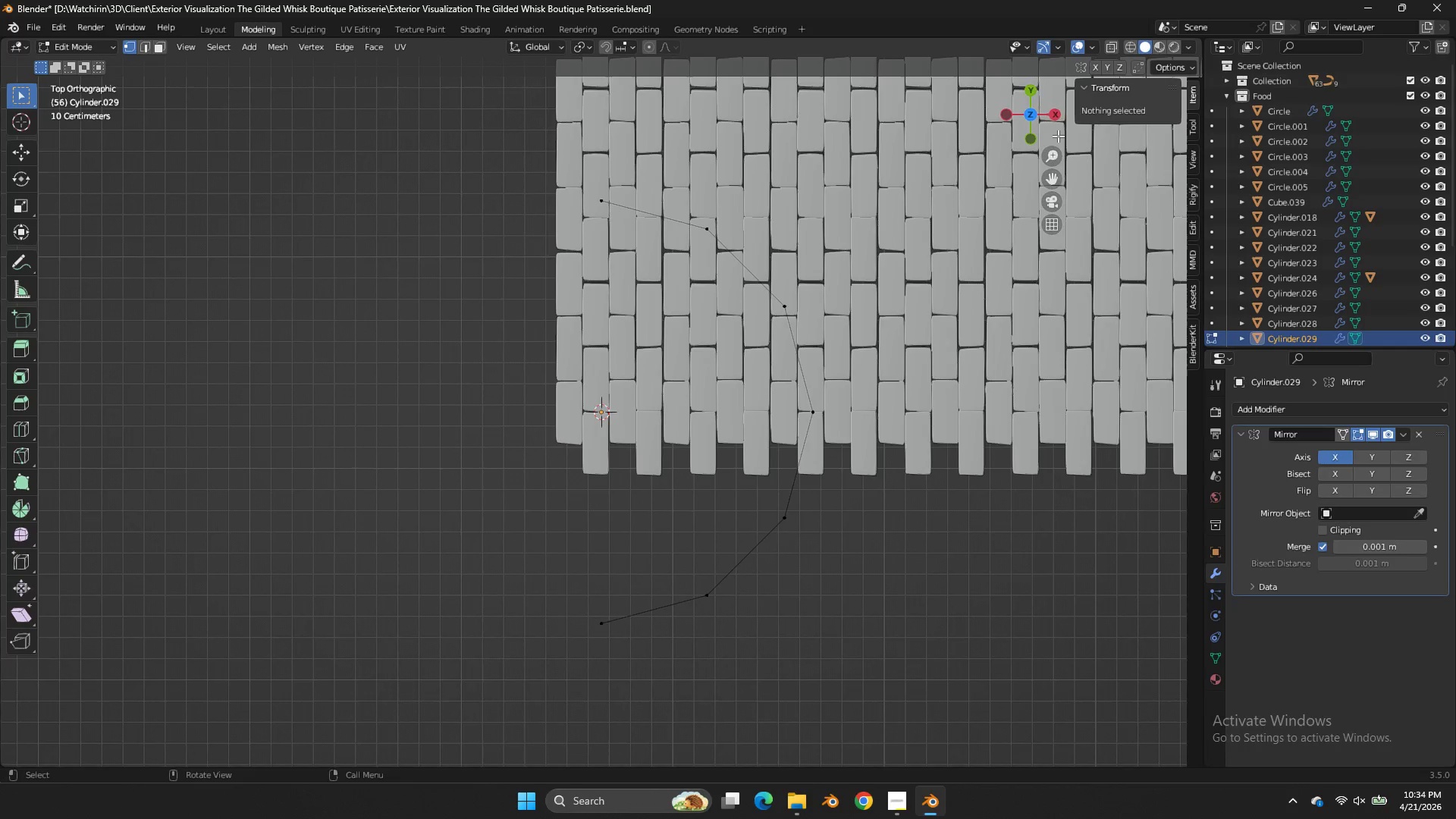 
left_click_drag(start_coordinate=[1050, 125], to_coordinate=[1016, 732])
 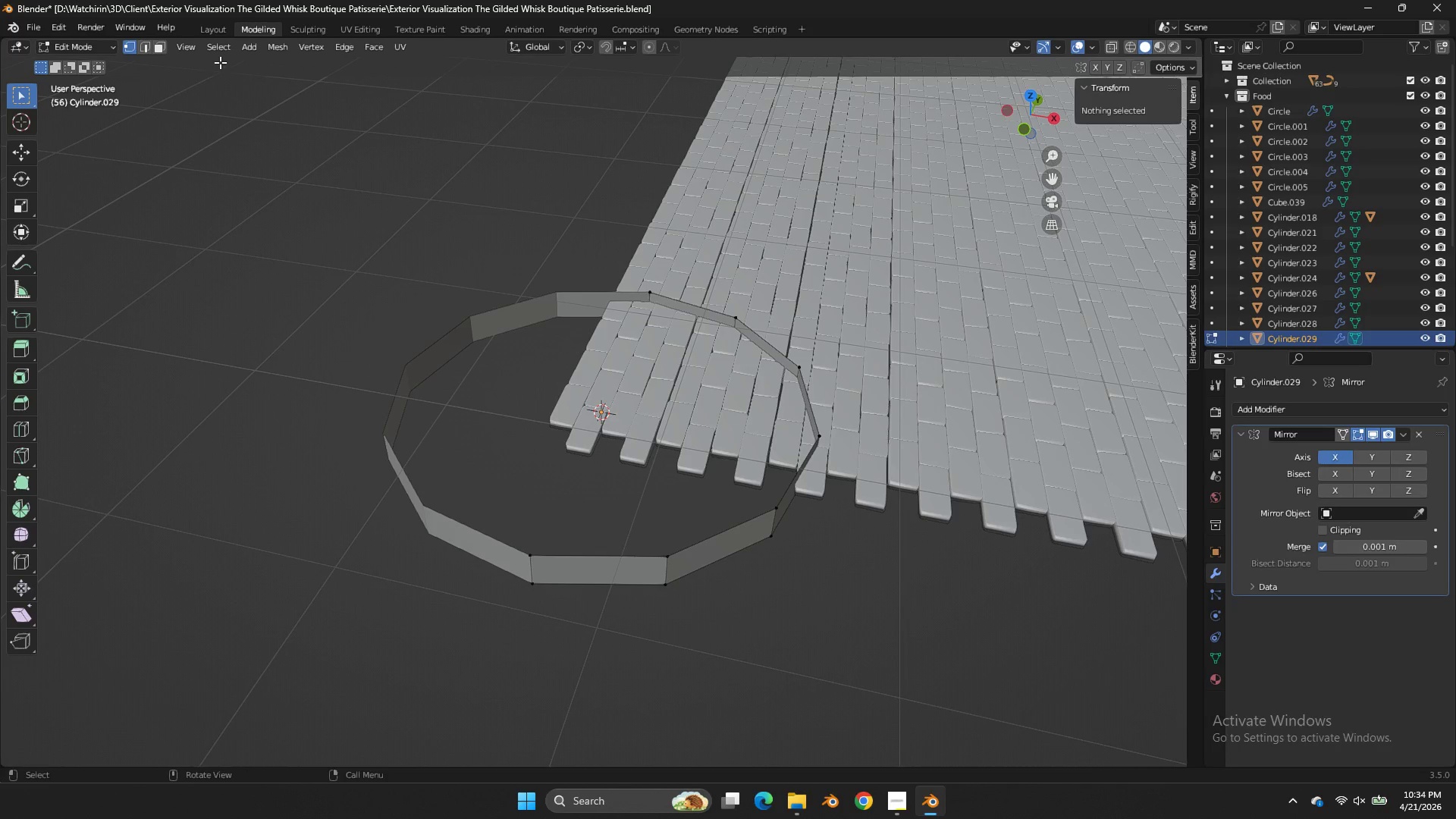 
left_click([168, 49])
 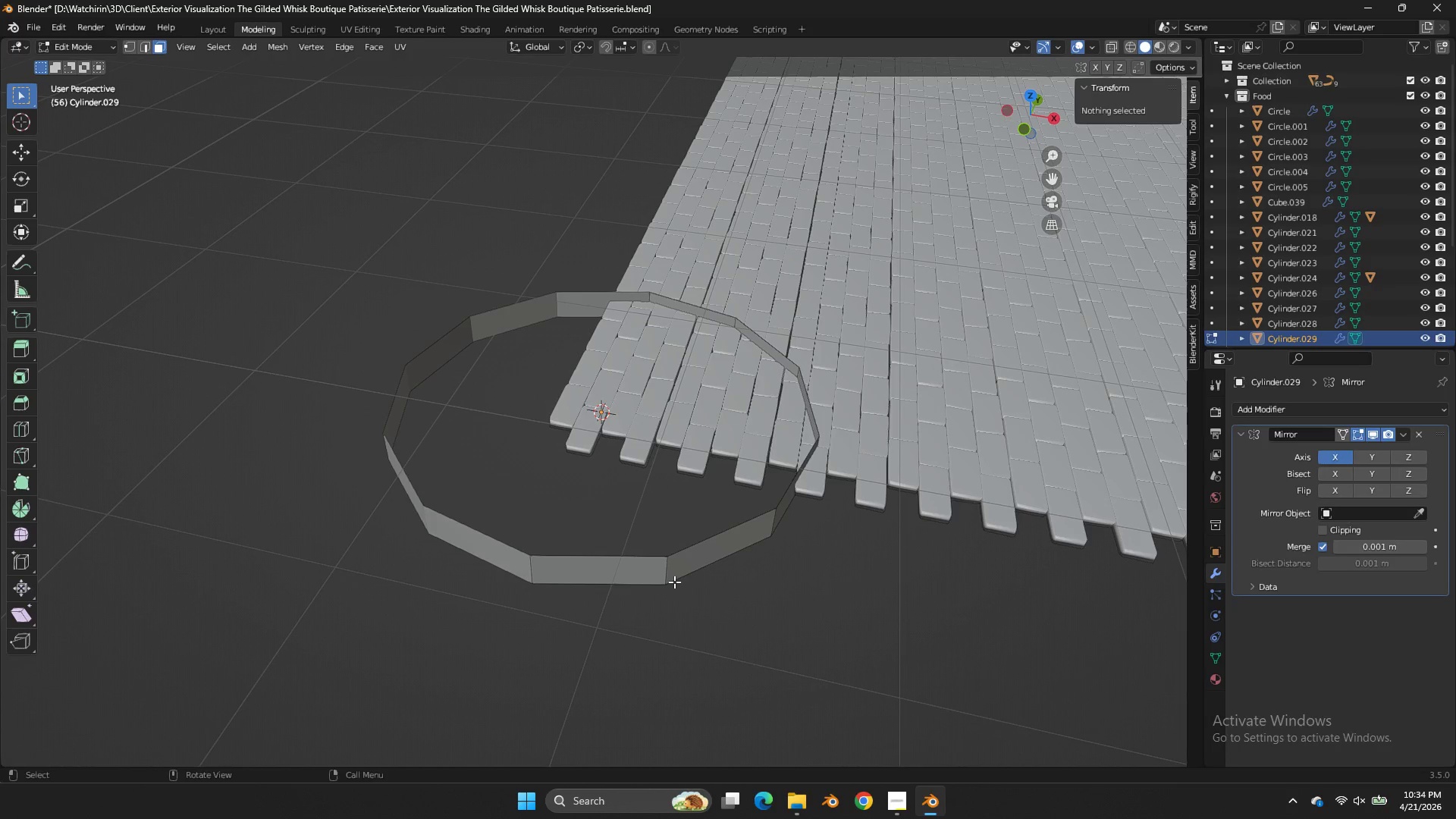 
double_click([650, 567])
 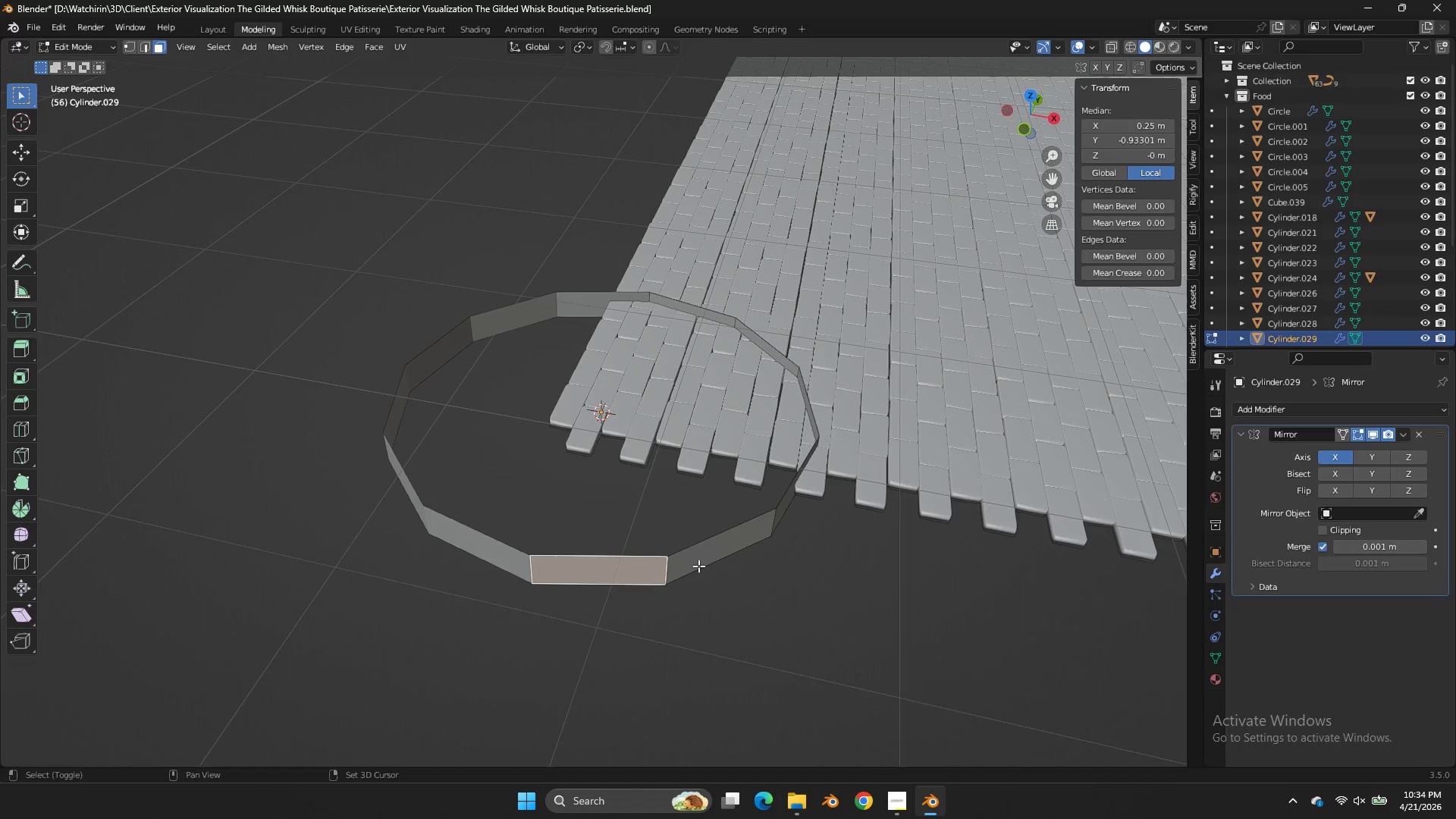 
hold_key(key=ShiftLeft, duration=0.41)
triple_click([698, 566])
 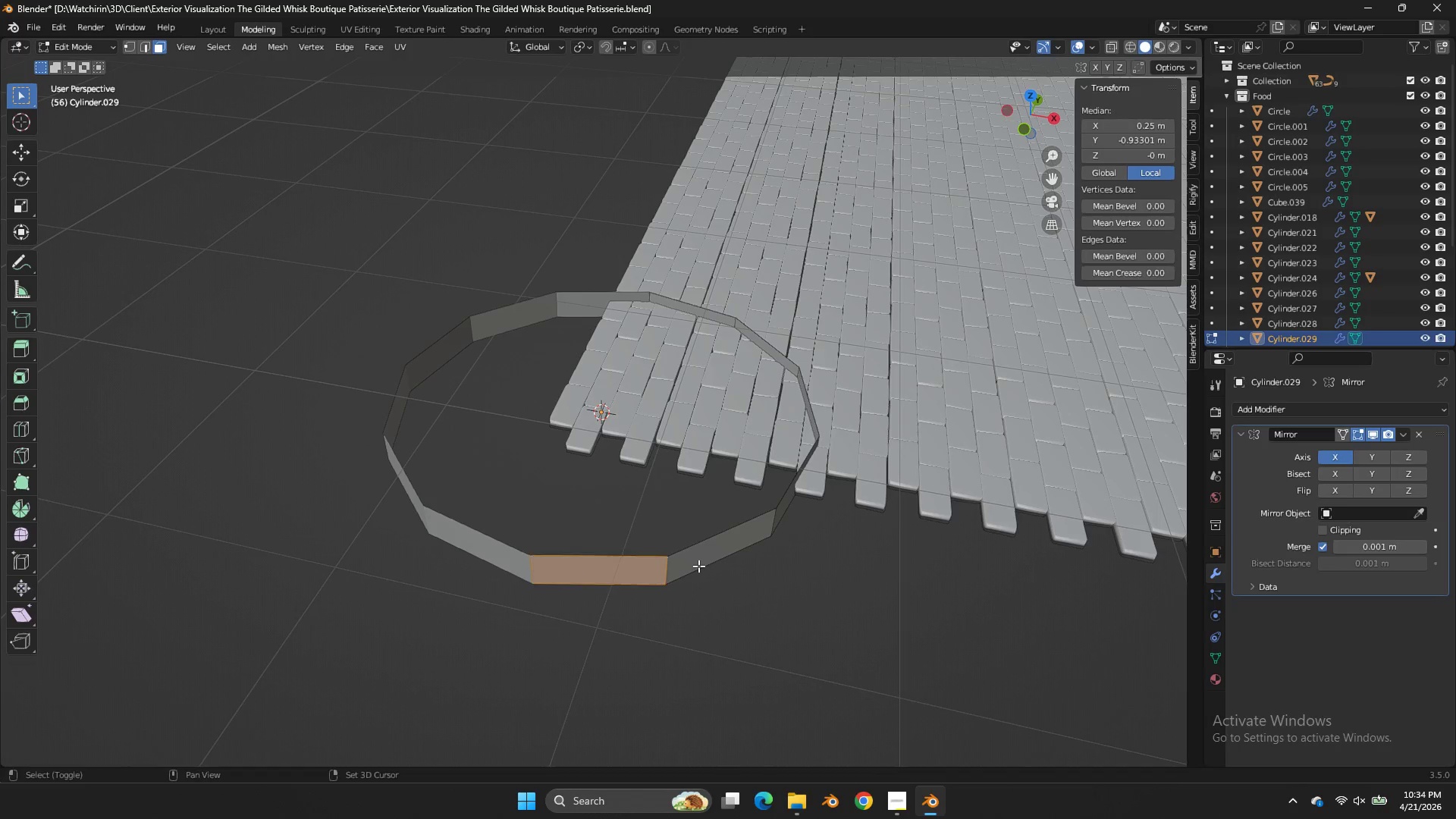 
triple_click([698, 566])
 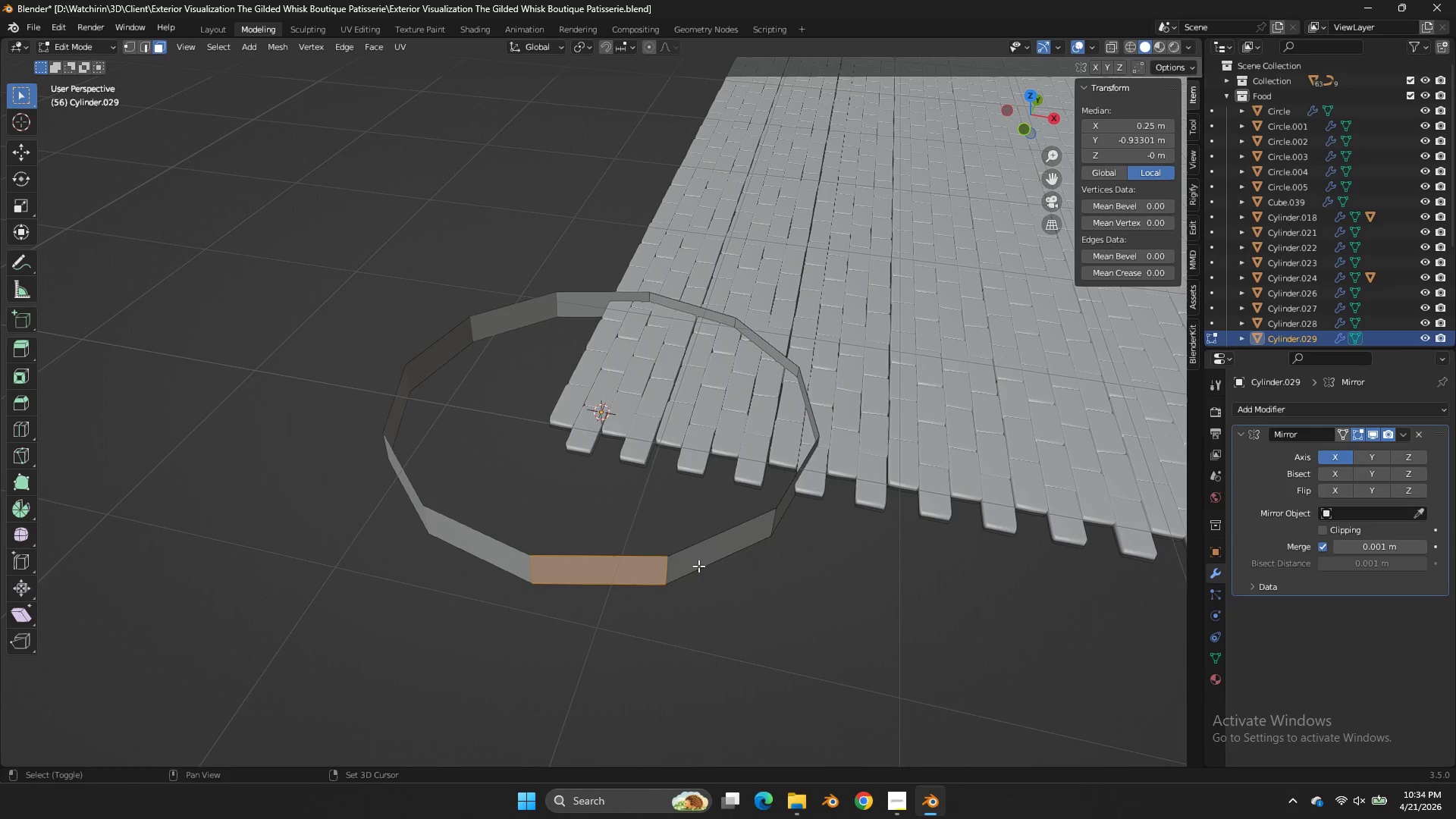 
triple_click([698, 566])
 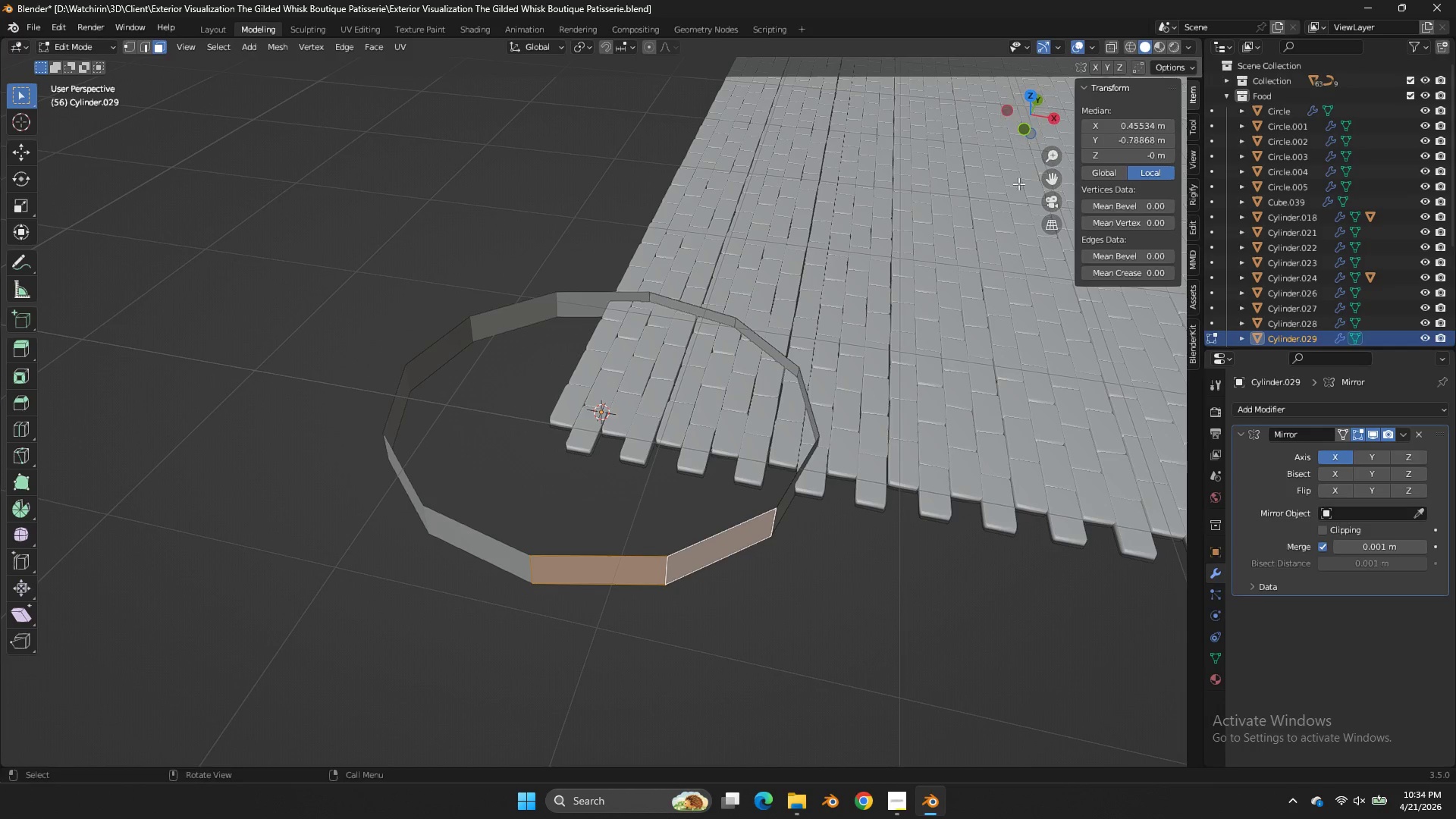 
key(I)
 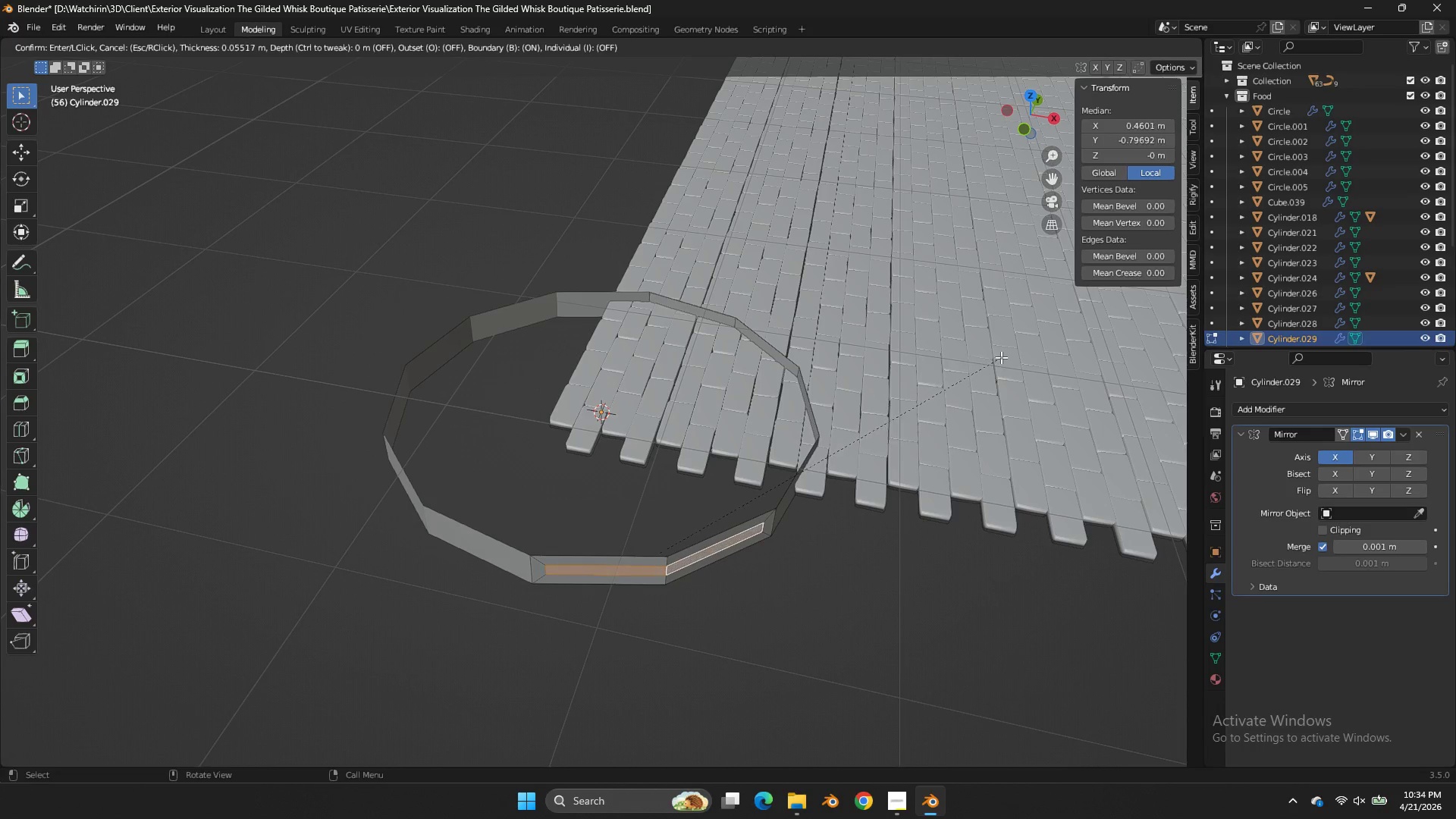 
double_click([1003, 357])
 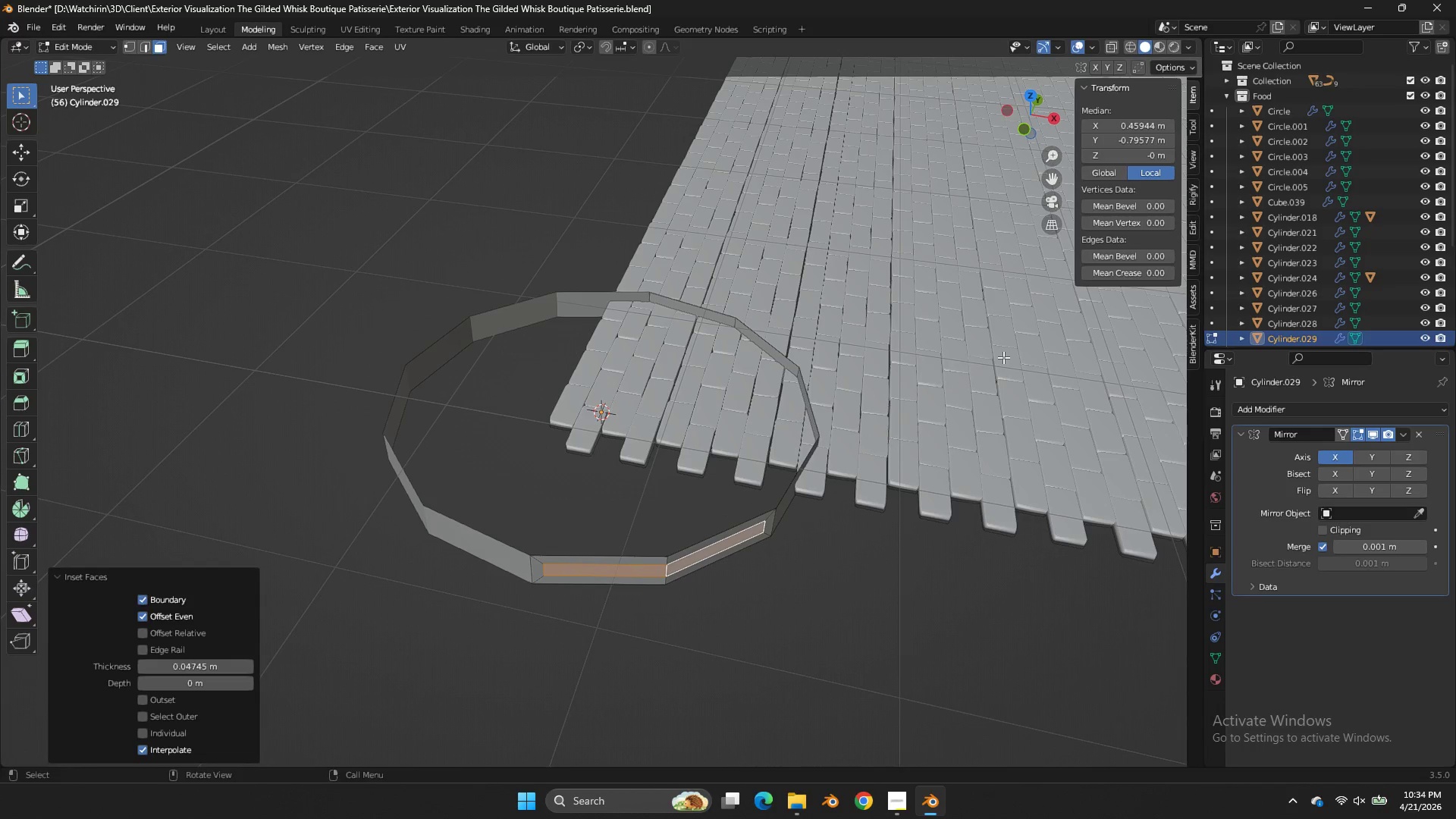 
type(gz)
 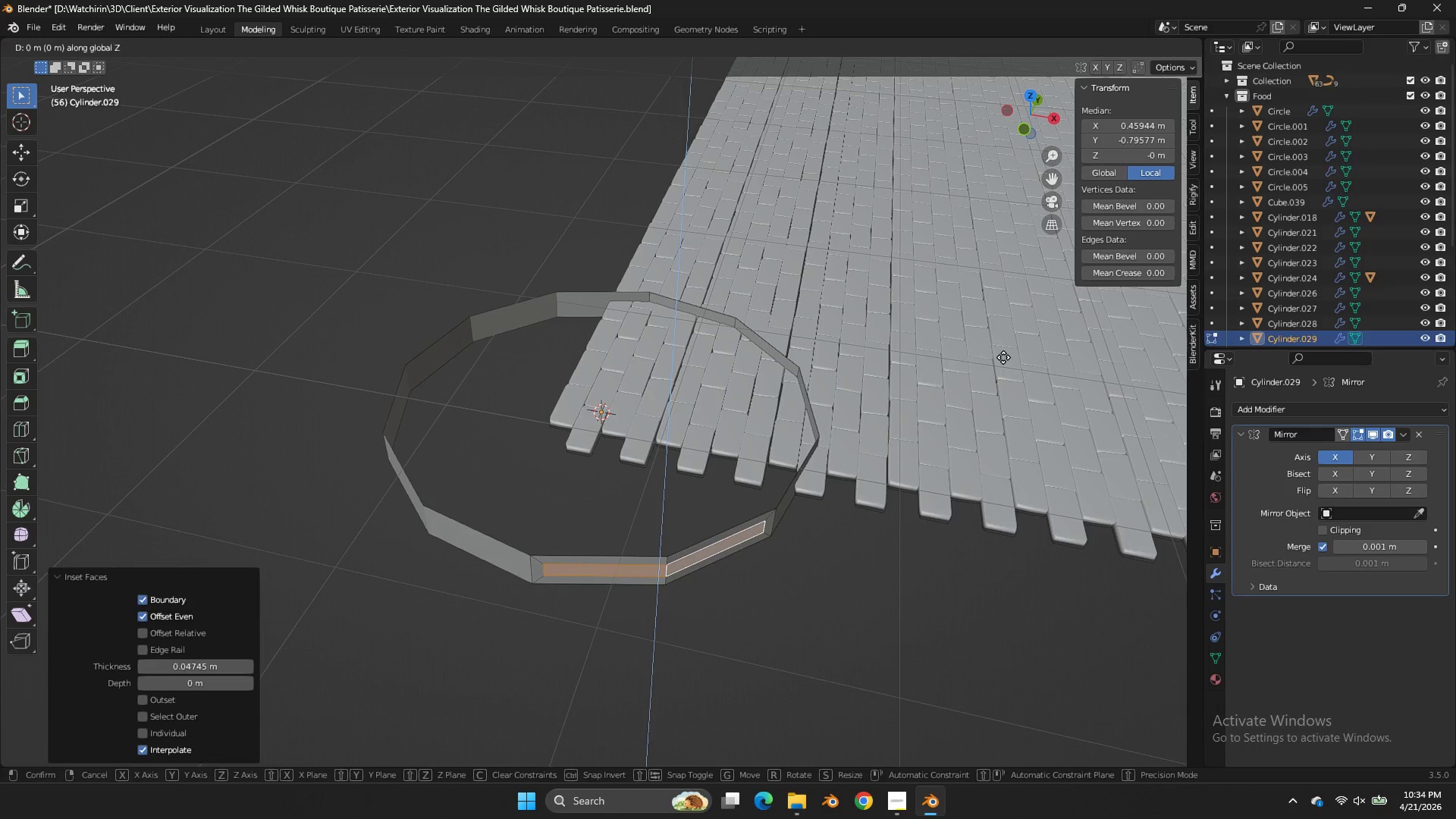 
hold_key(key=ShiftLeft, duration=0.83)
double_click([1009, 400])
 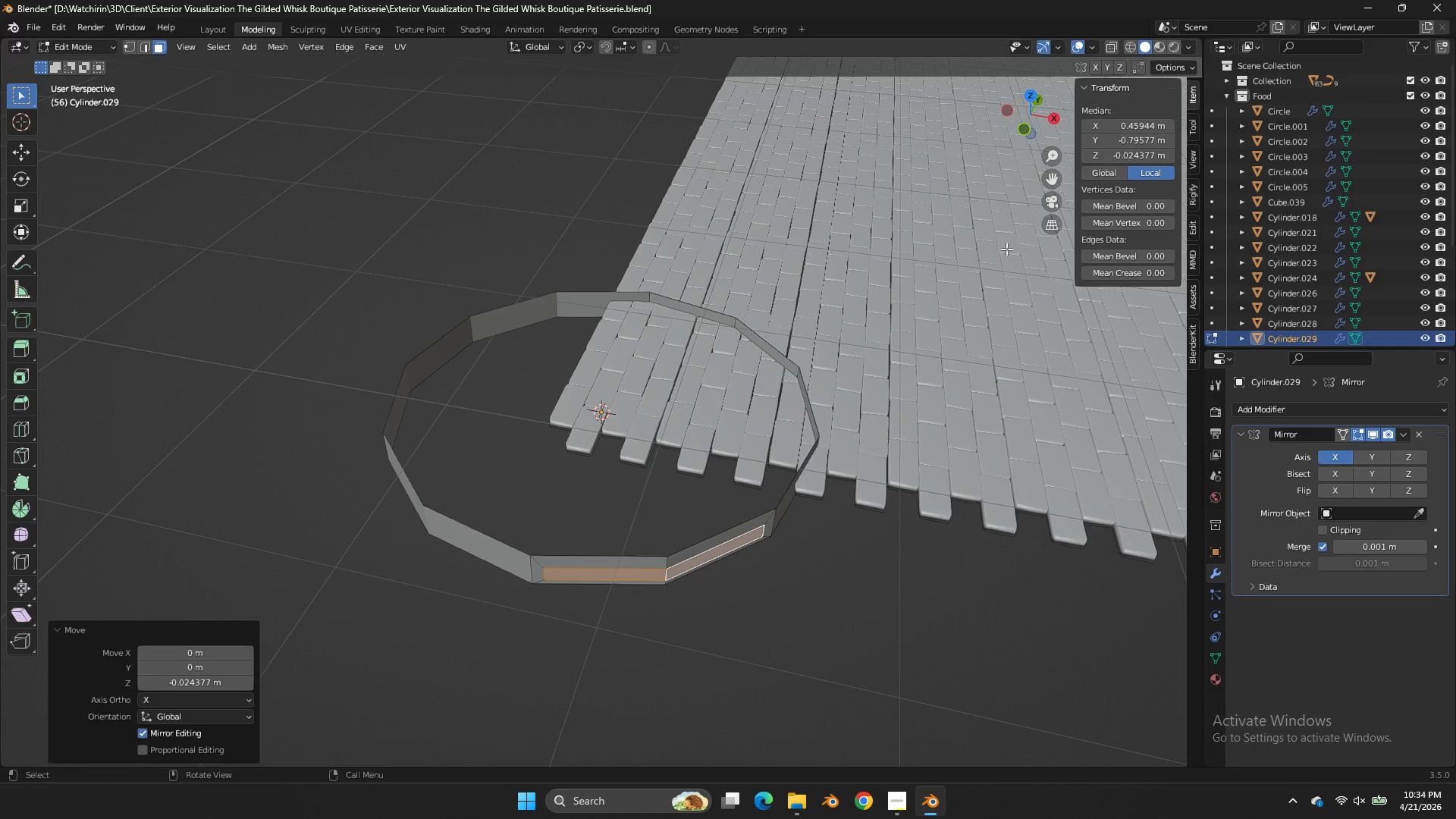 
key(Control+Z)
 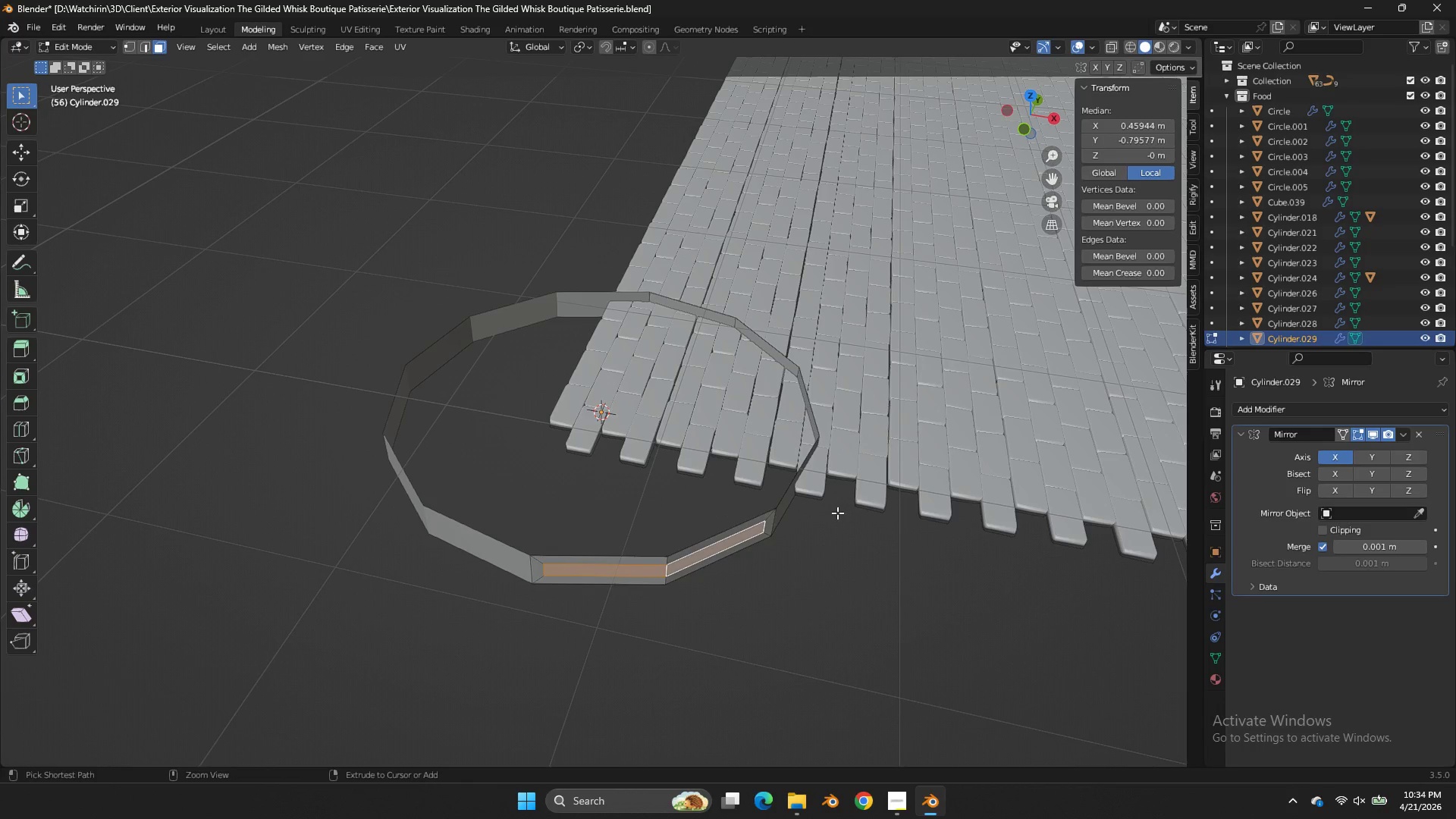 
key(Control+Z)
 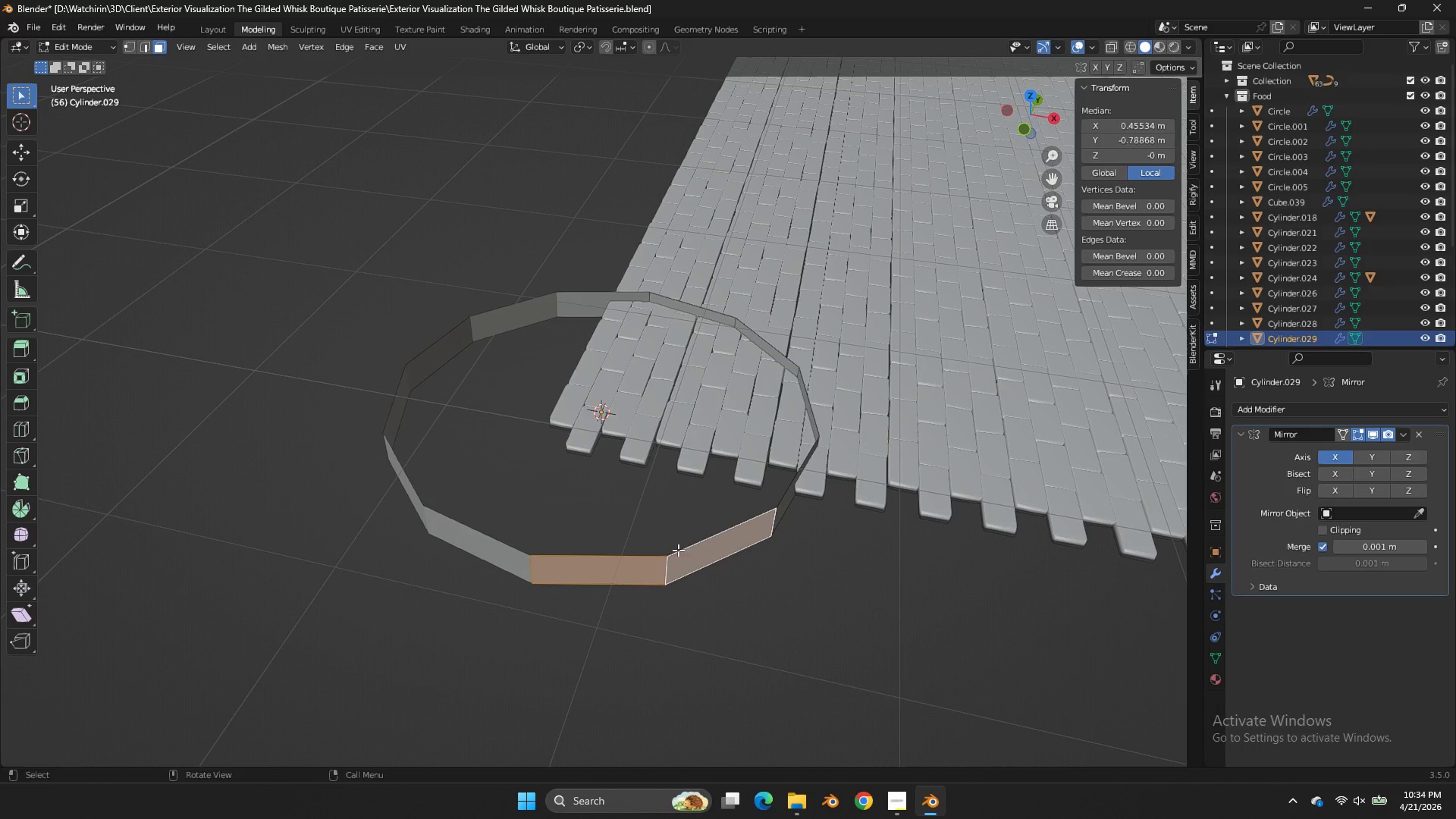 
left_click([679, 560])
 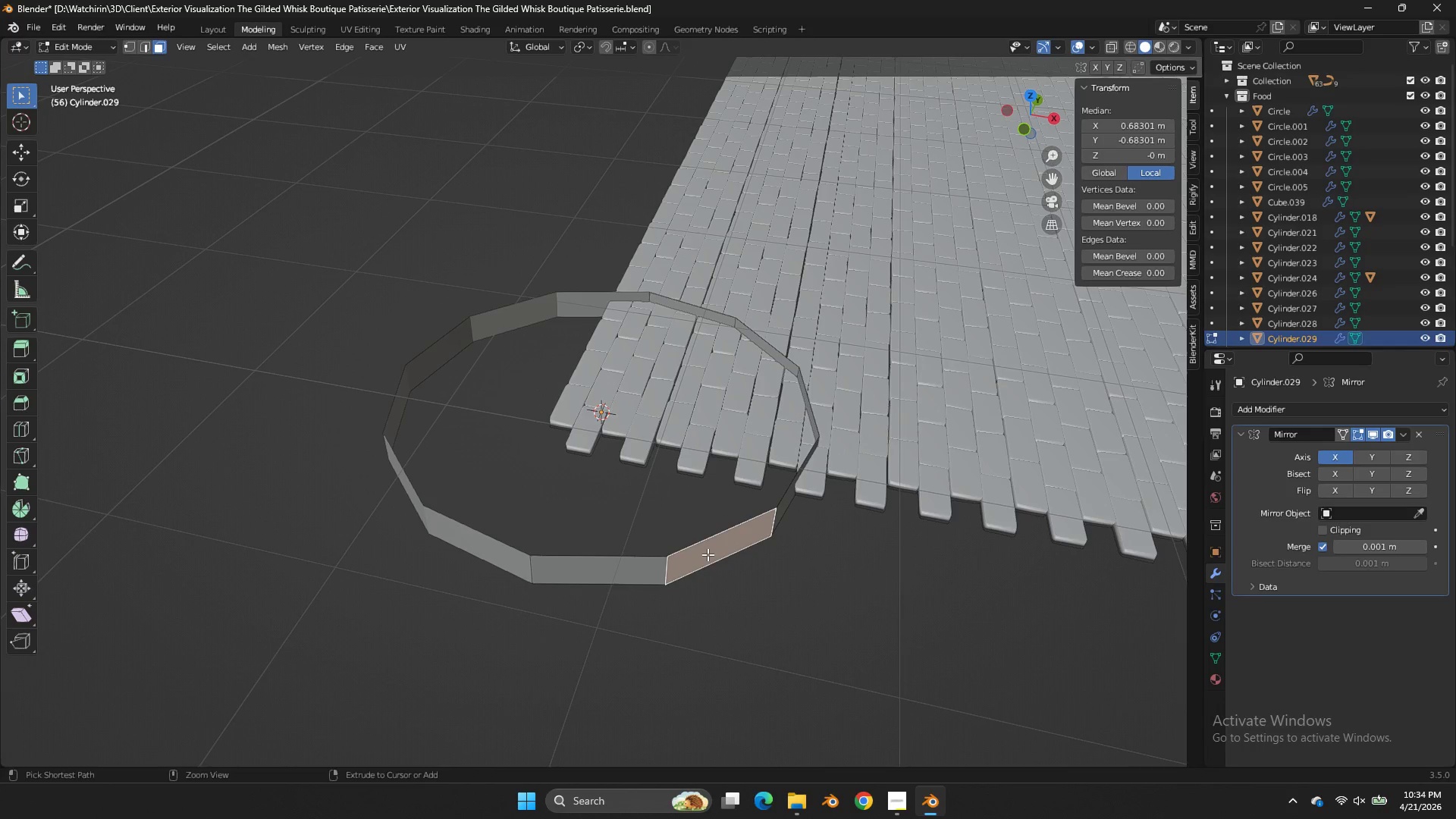 
key(Control+R)
 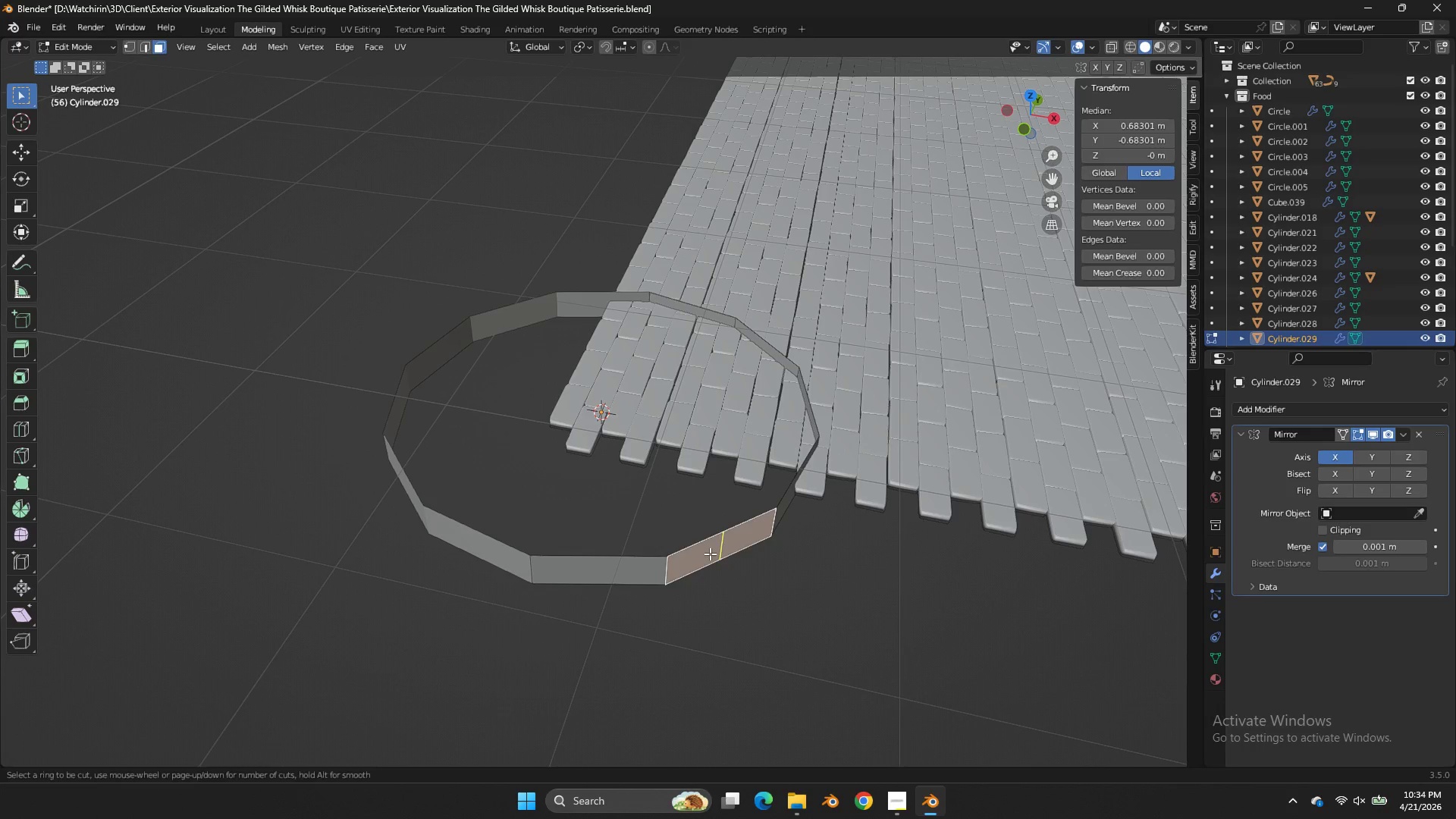 
left_click([710, 554])
 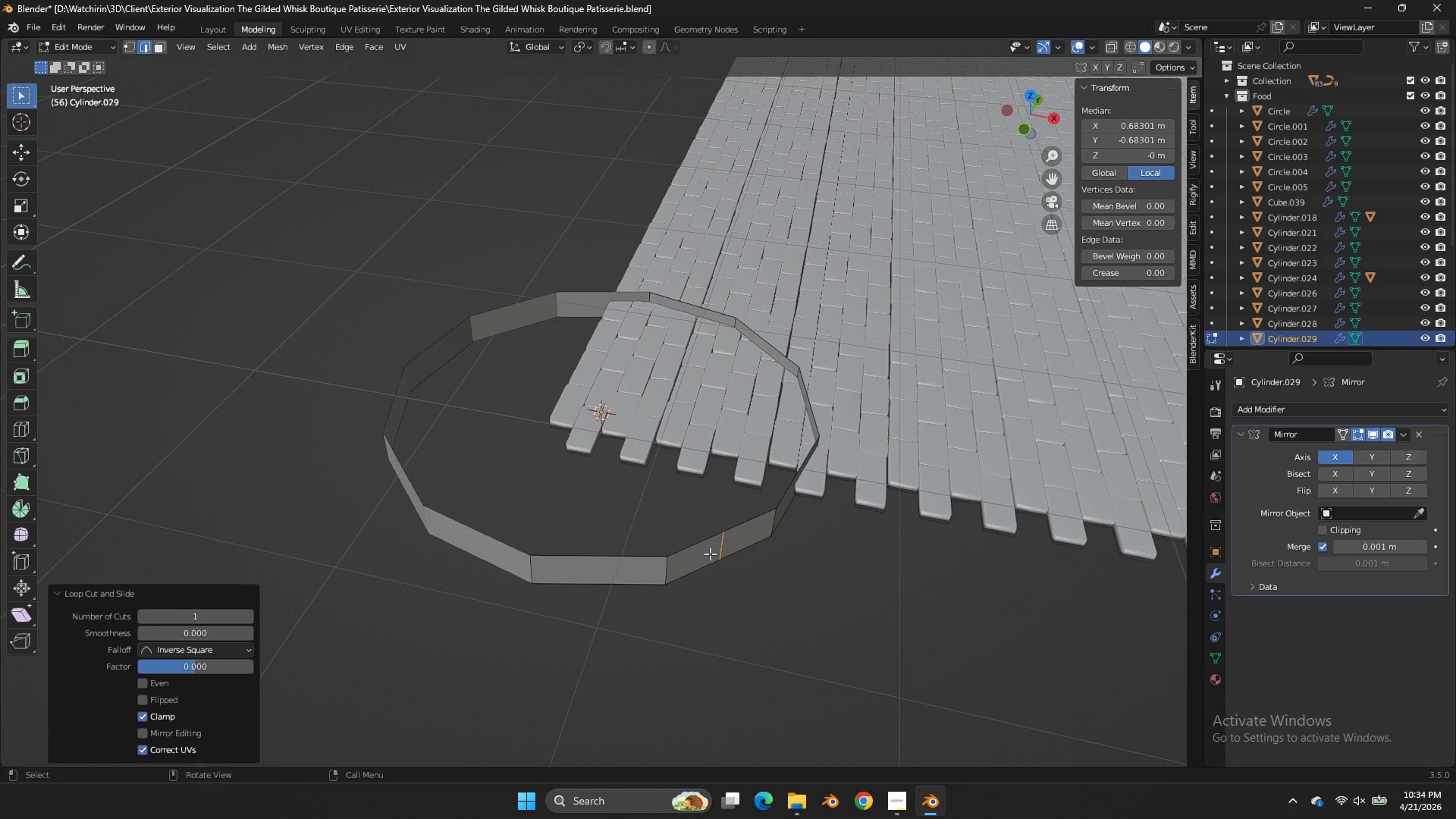 
right_click([710, 554])
 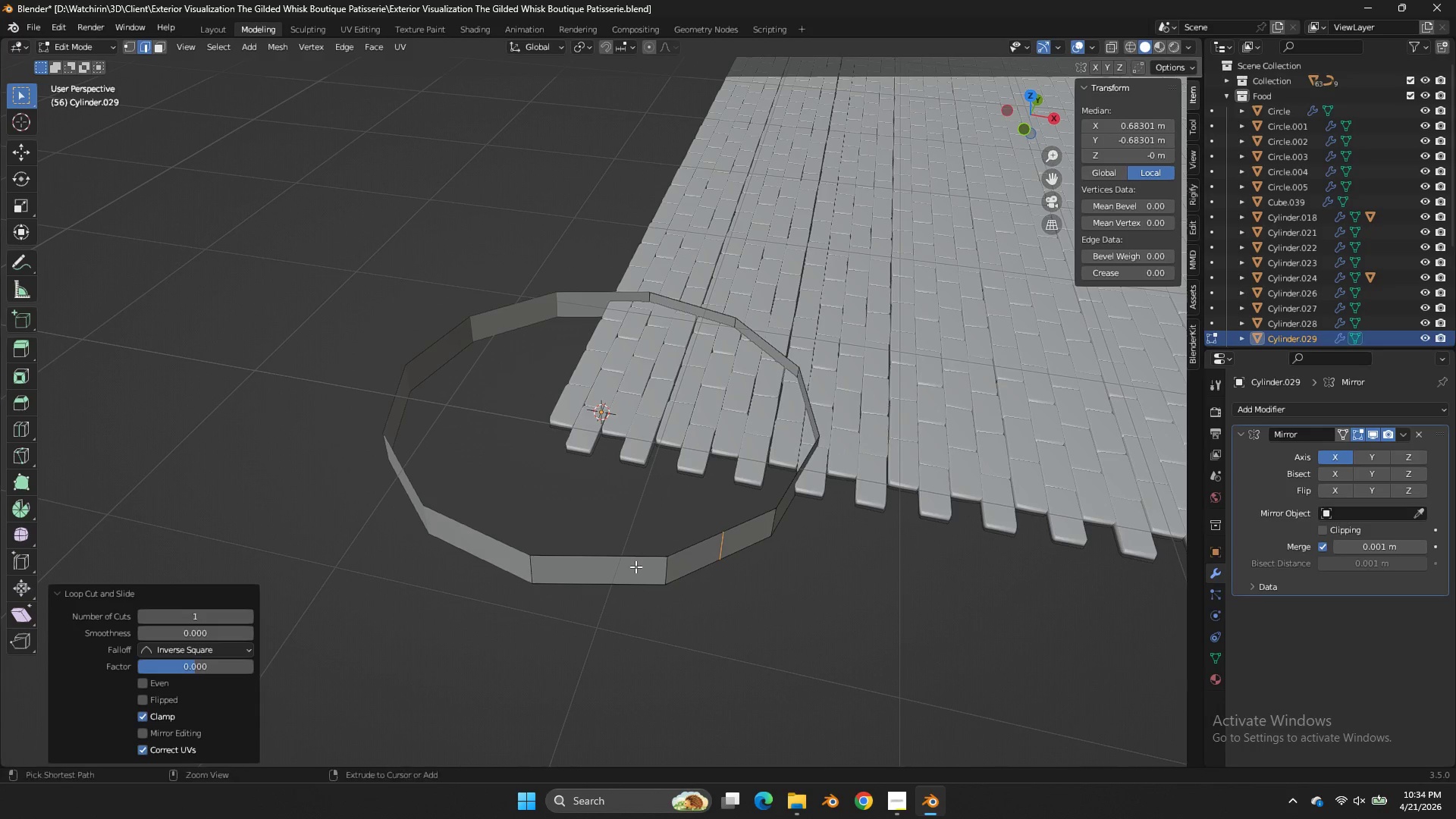 
key(Control+ControlLeft)
 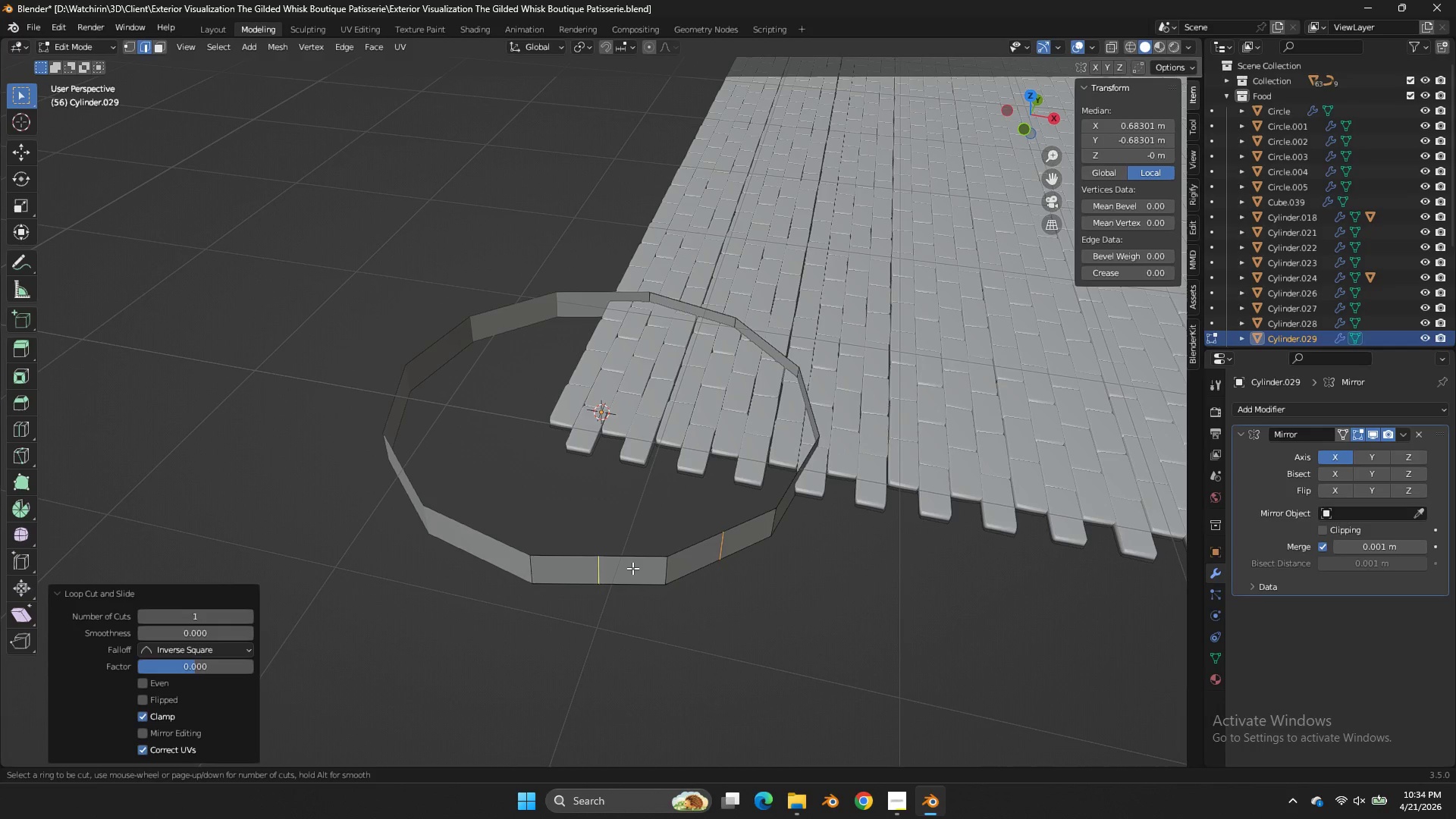 
key(Control+R)
 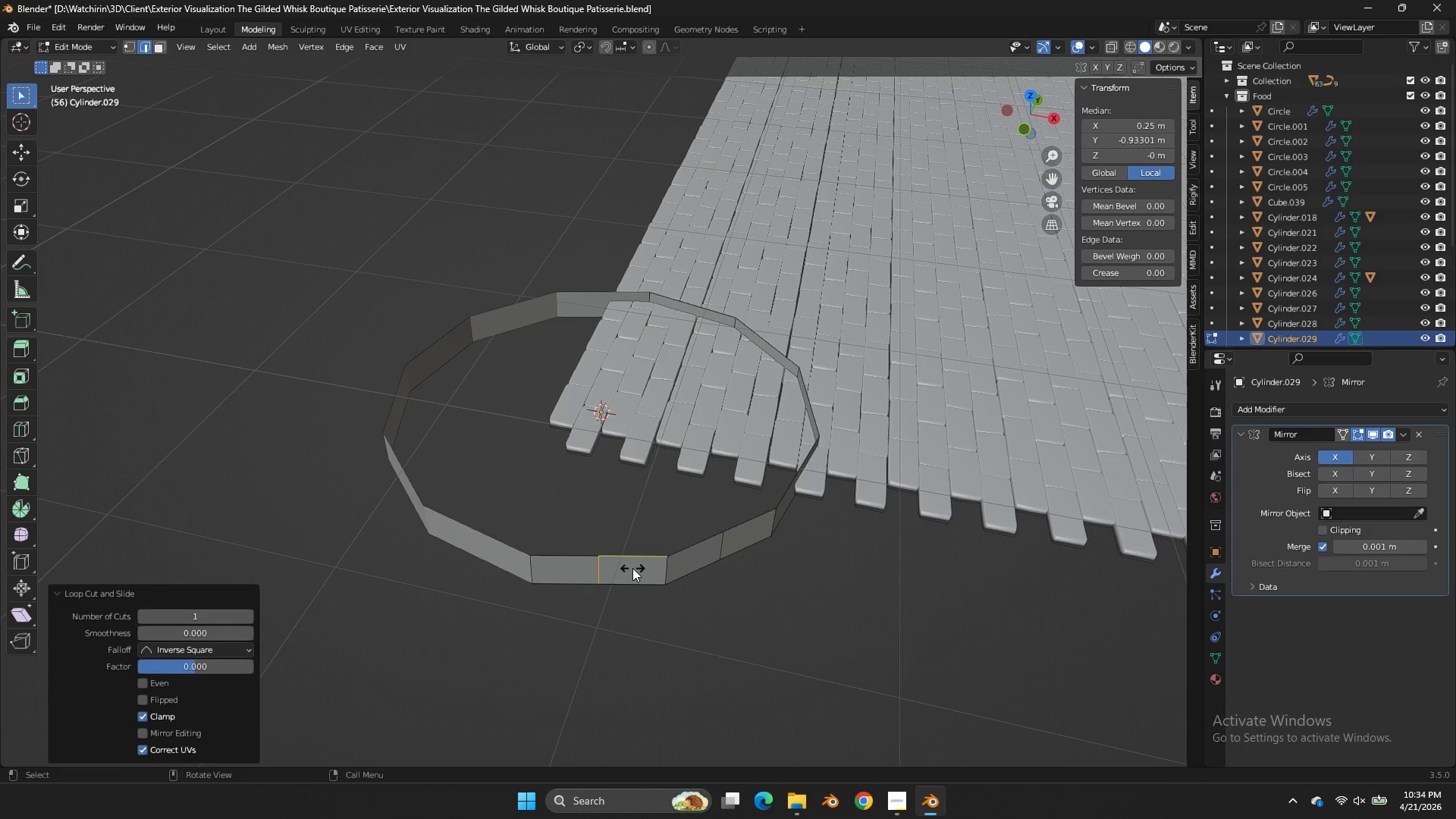 
left_click([632, 568])
 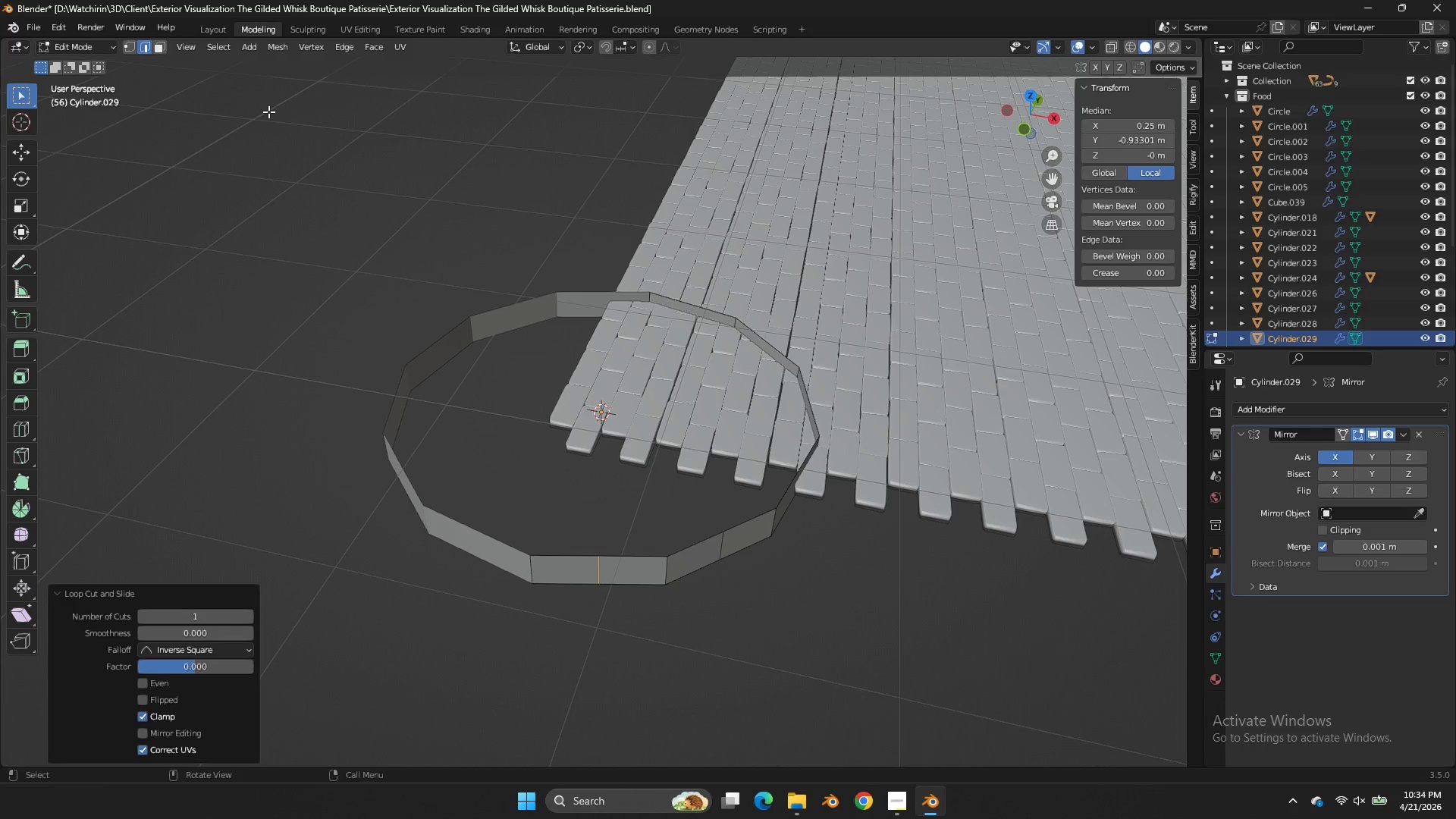 
right_click([632, 568])
 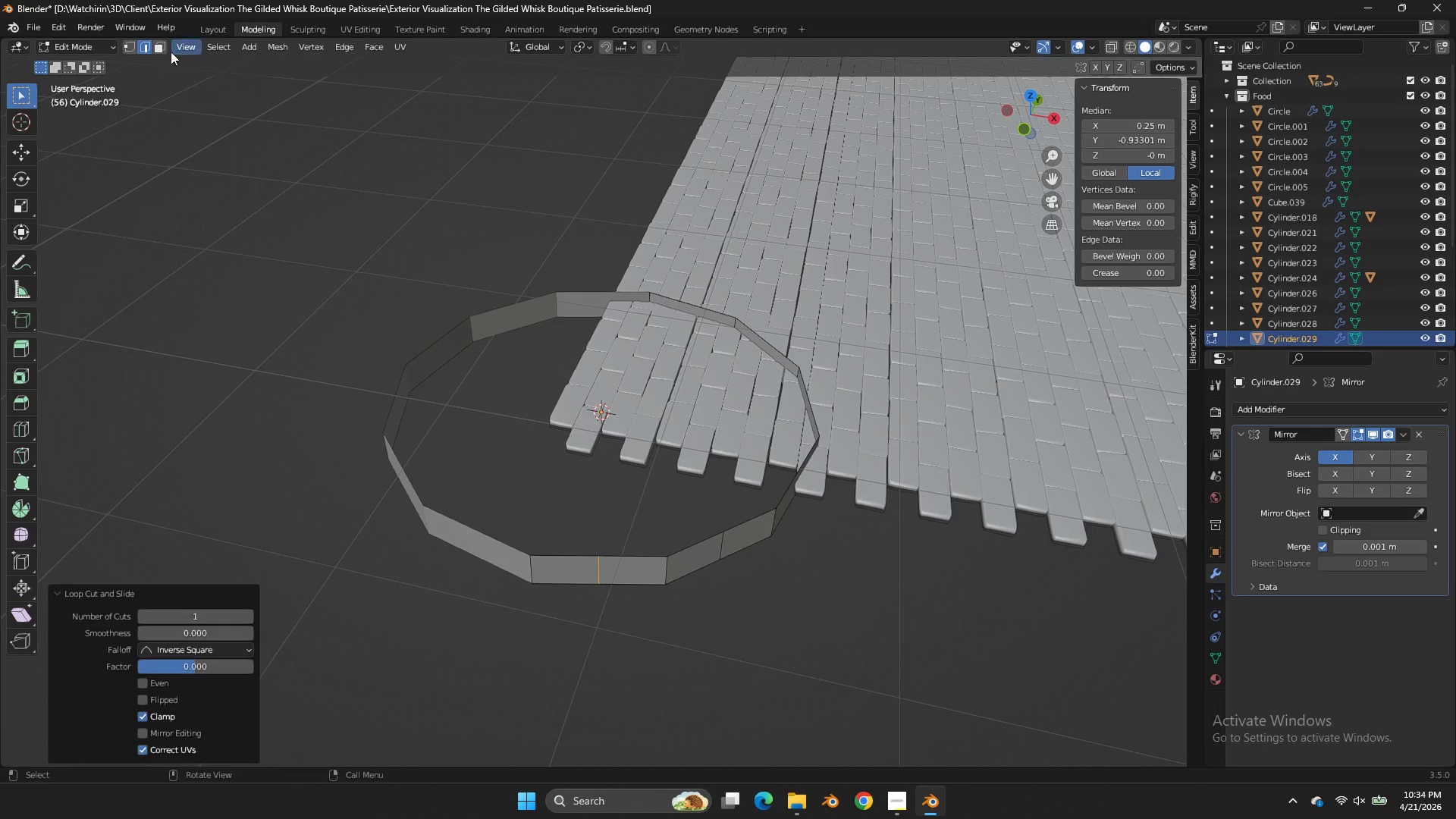 
double_click([165, 46])
 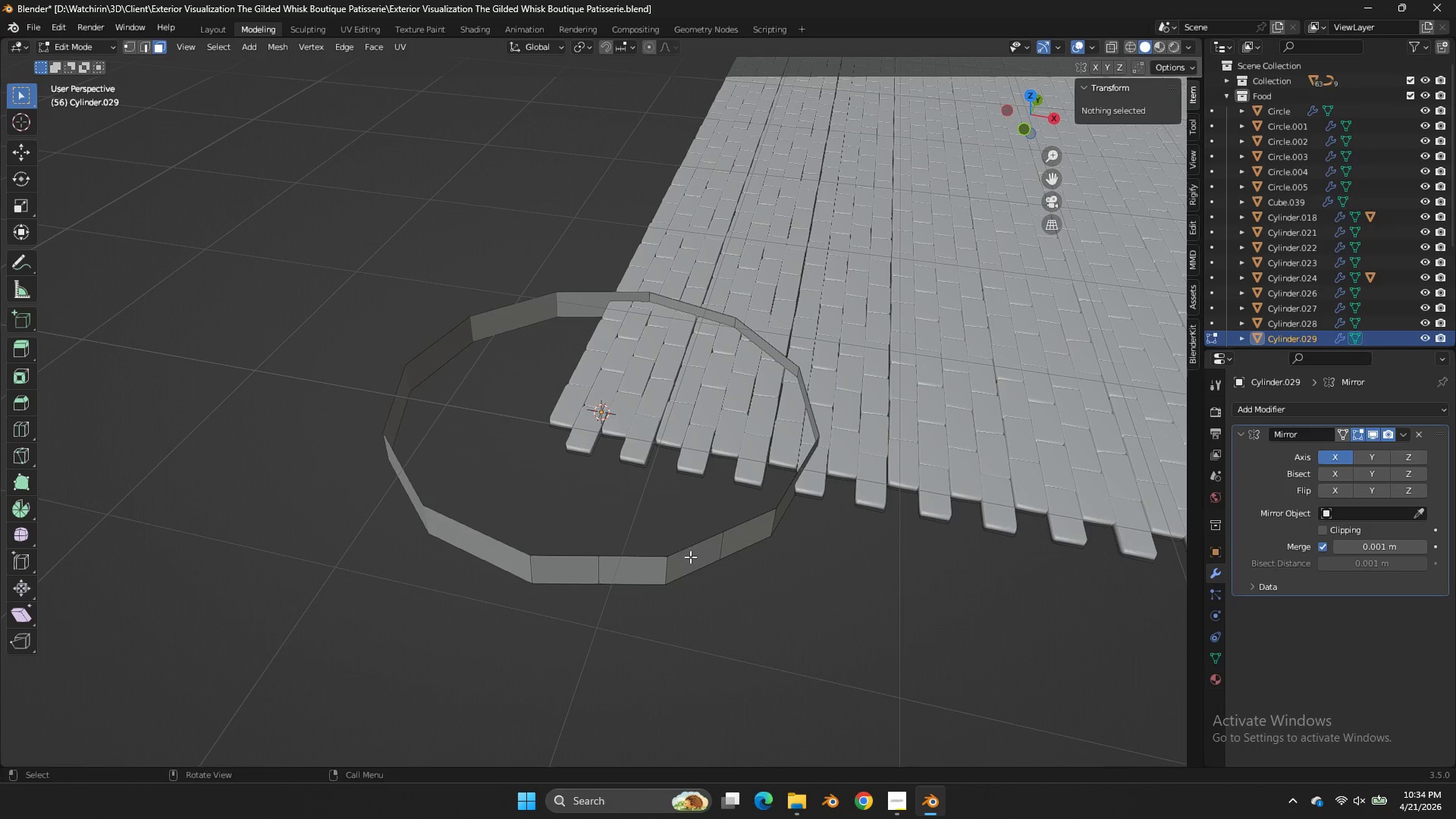 
triple_click([163, 46])
 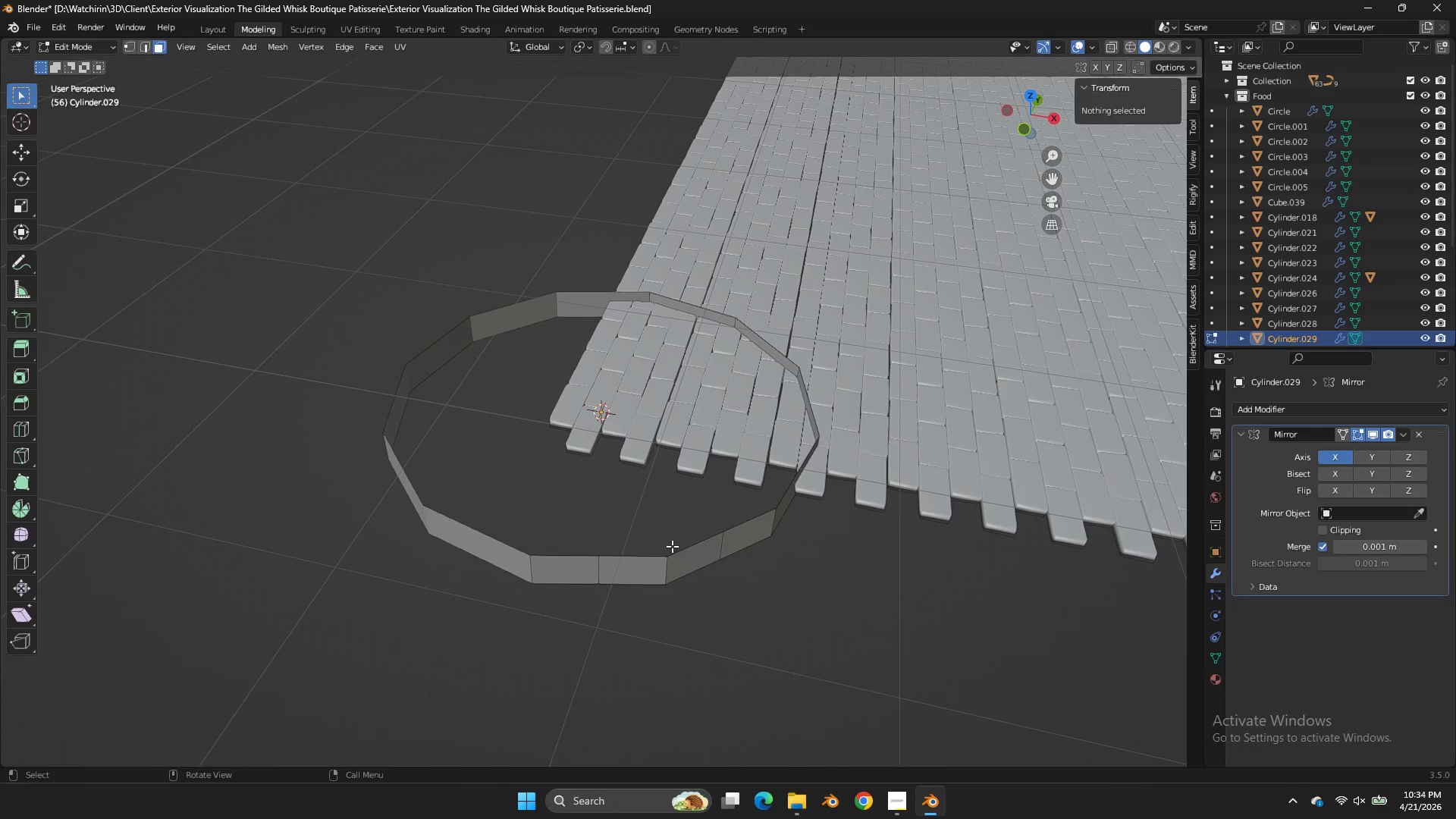 
left_click([692, 557])
 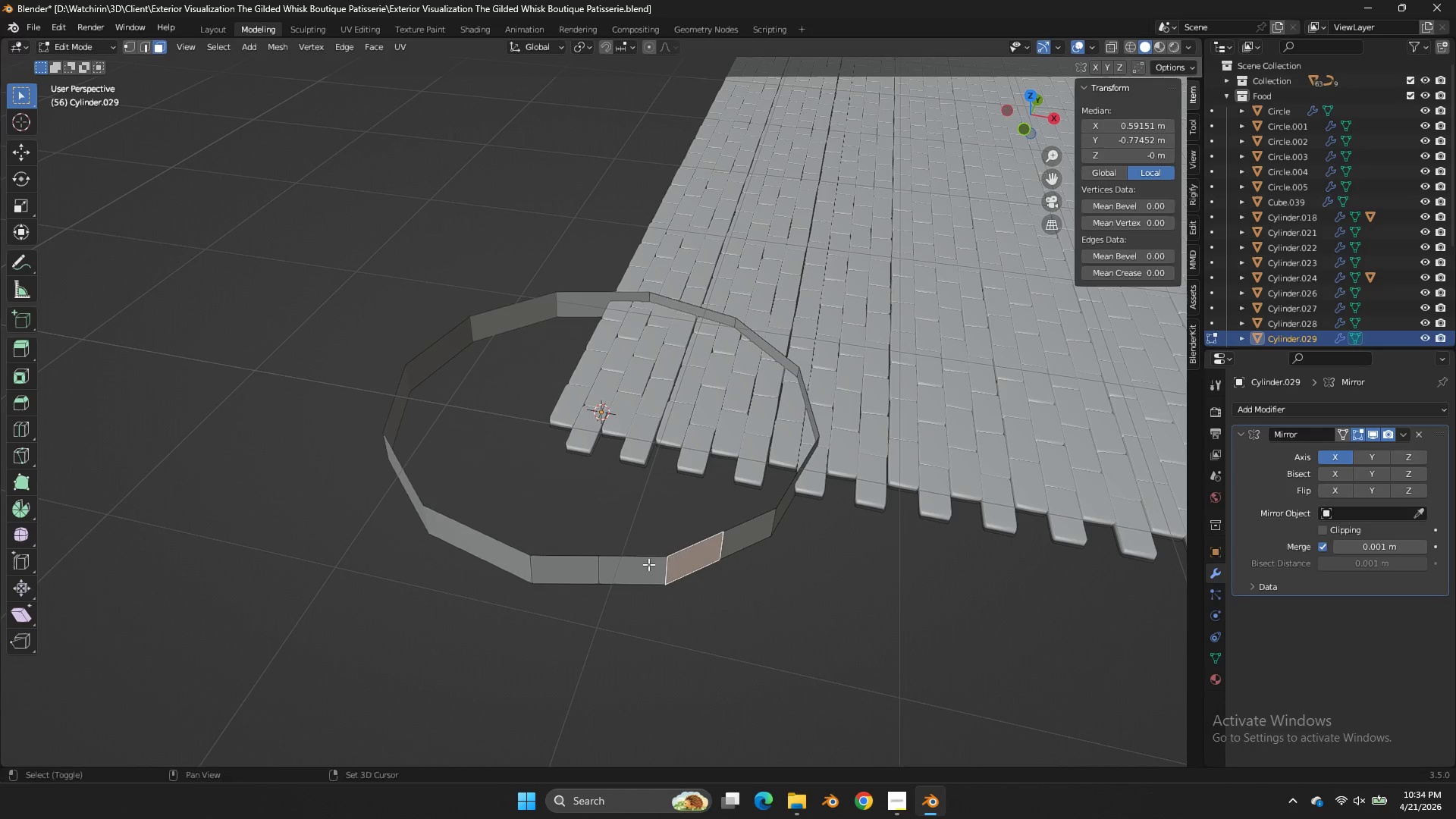 
hold_key(key=ShiftLeft, duration=0.31)
double_click([648, 564])
 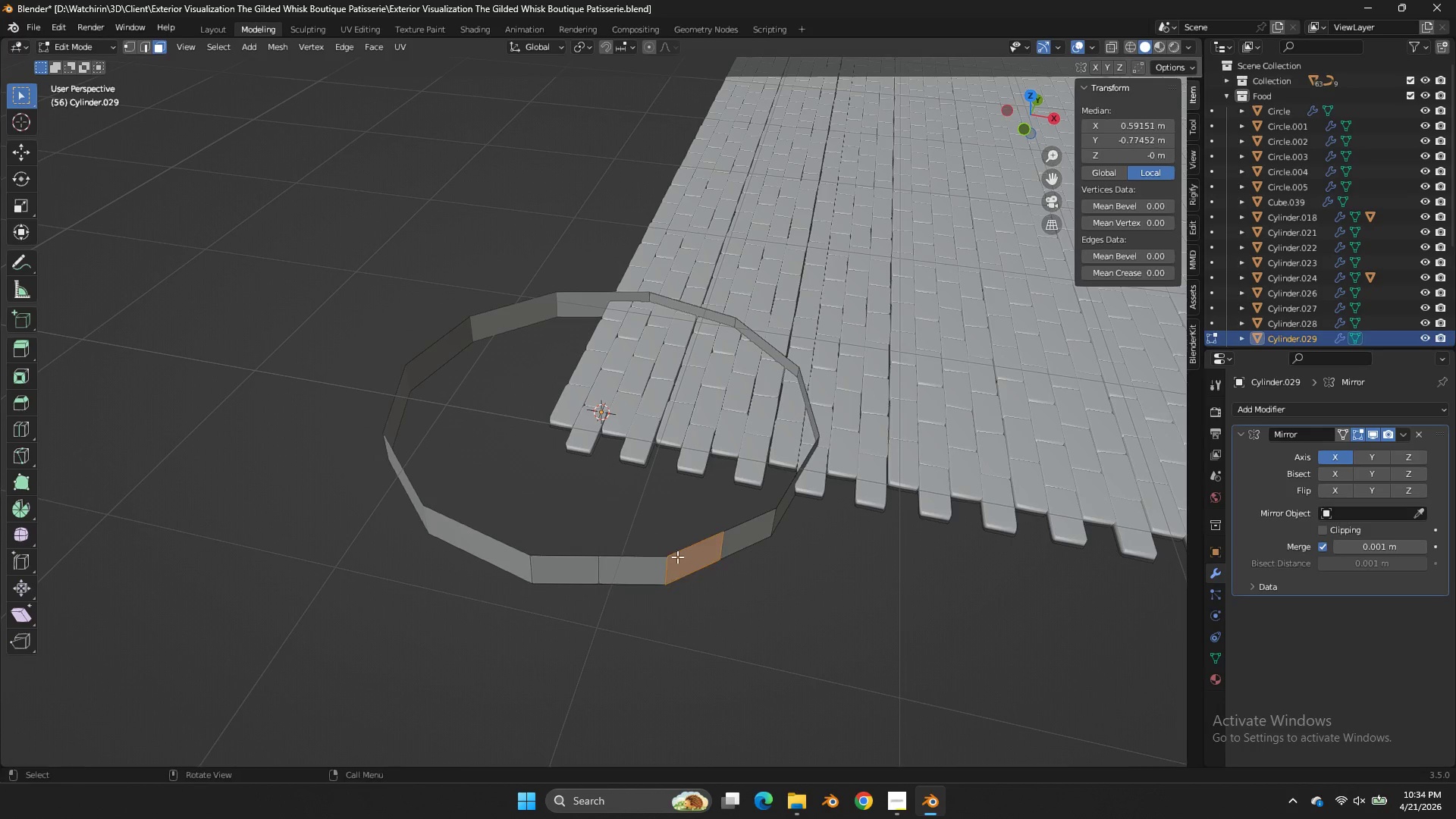 
triple_click([648, 564])
 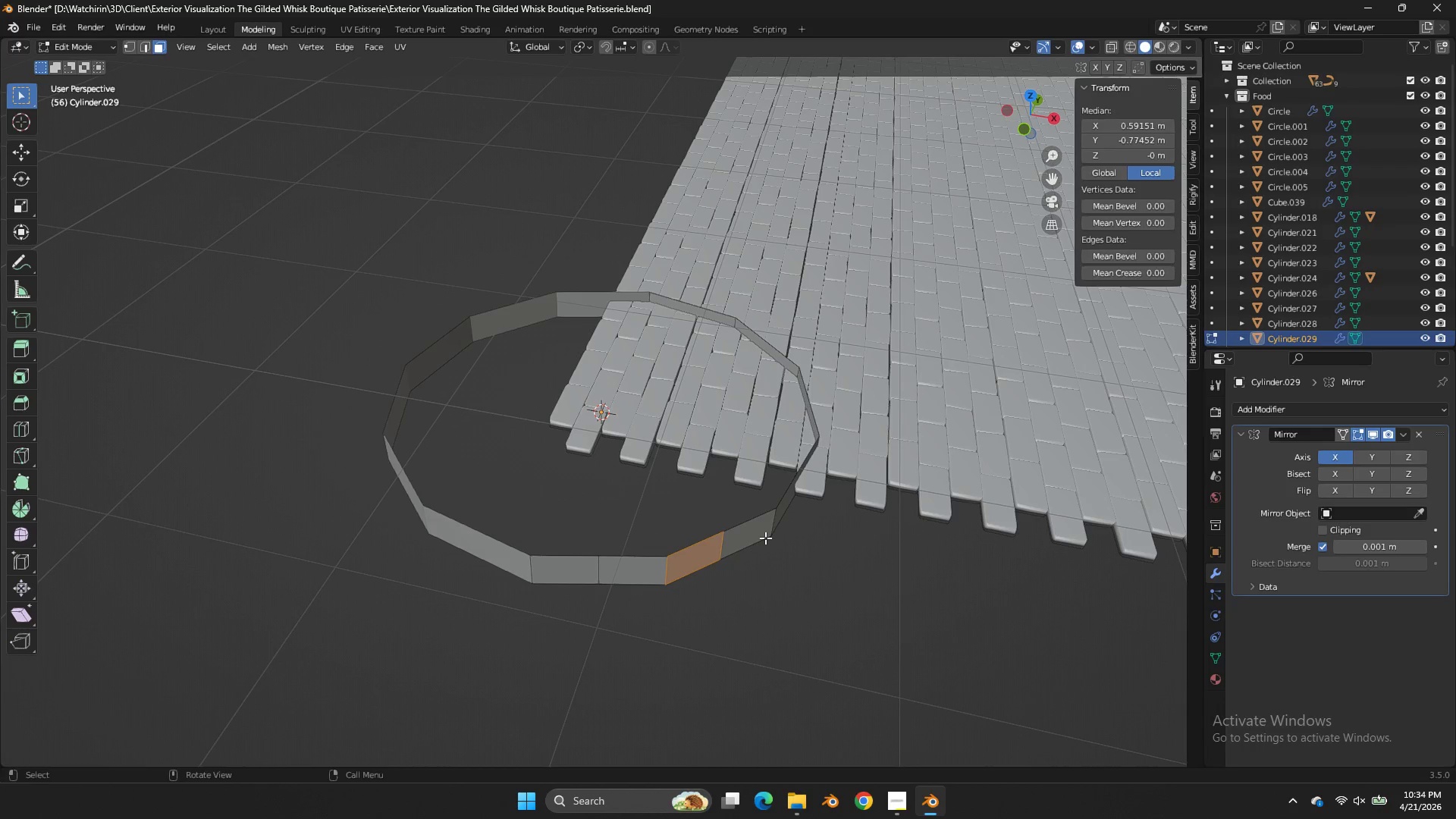 
hold_key(key=ShiftLeft, duration=0.62)
left_click([645, 564])
 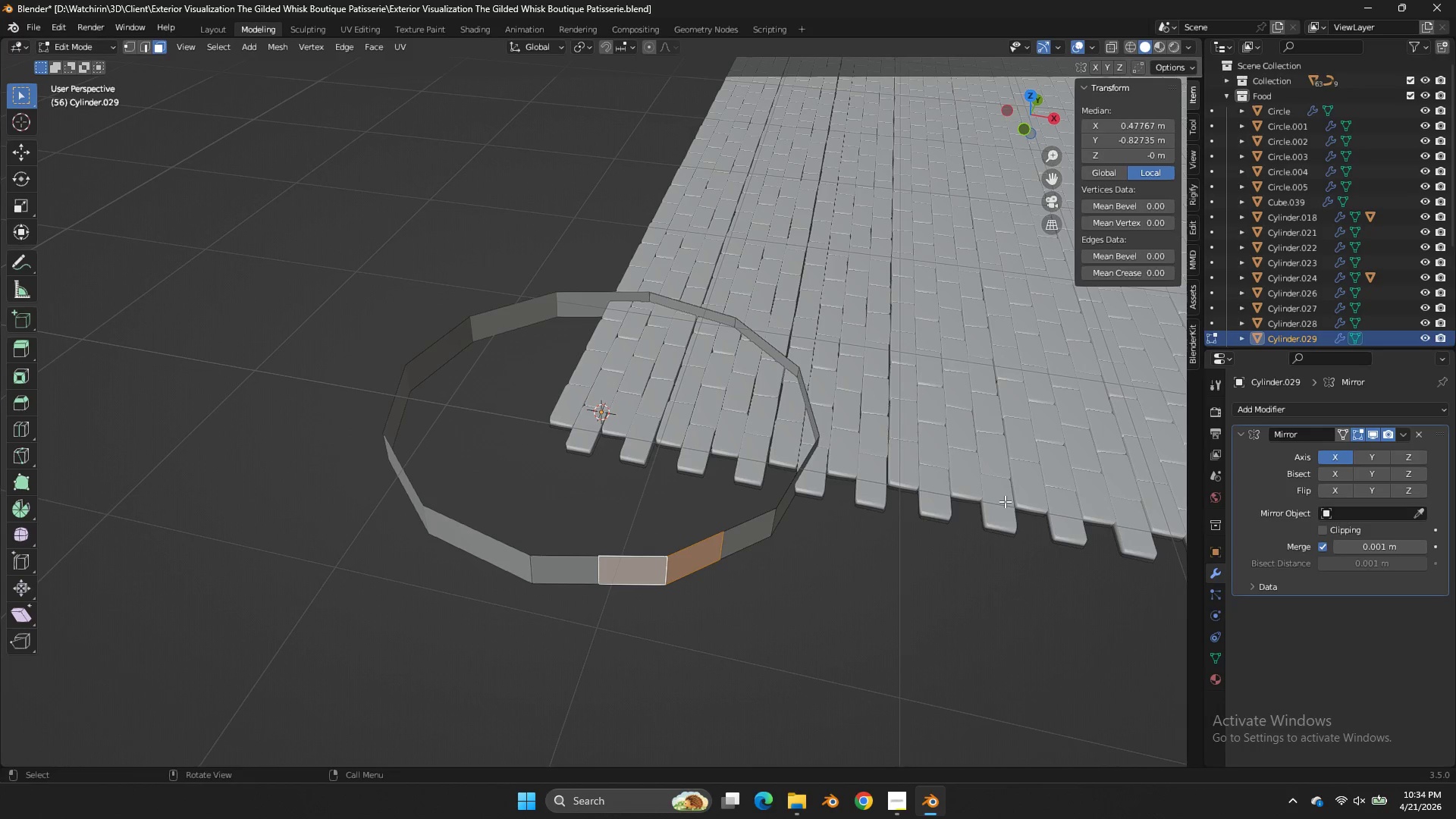 
key(I)
 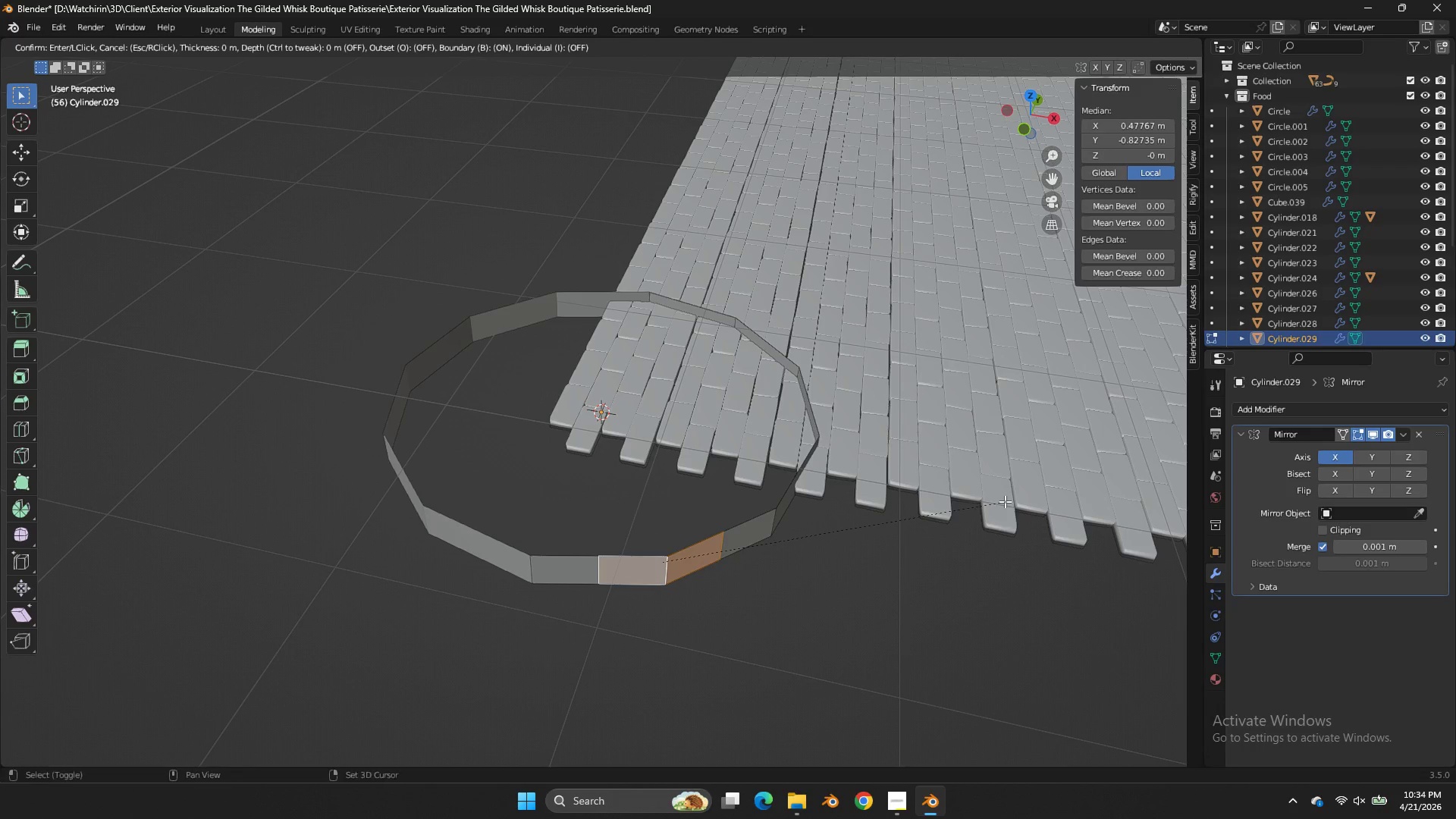 
hold_key(key=ShiftLeft, duration=0.92)
left_click([917, 501])
 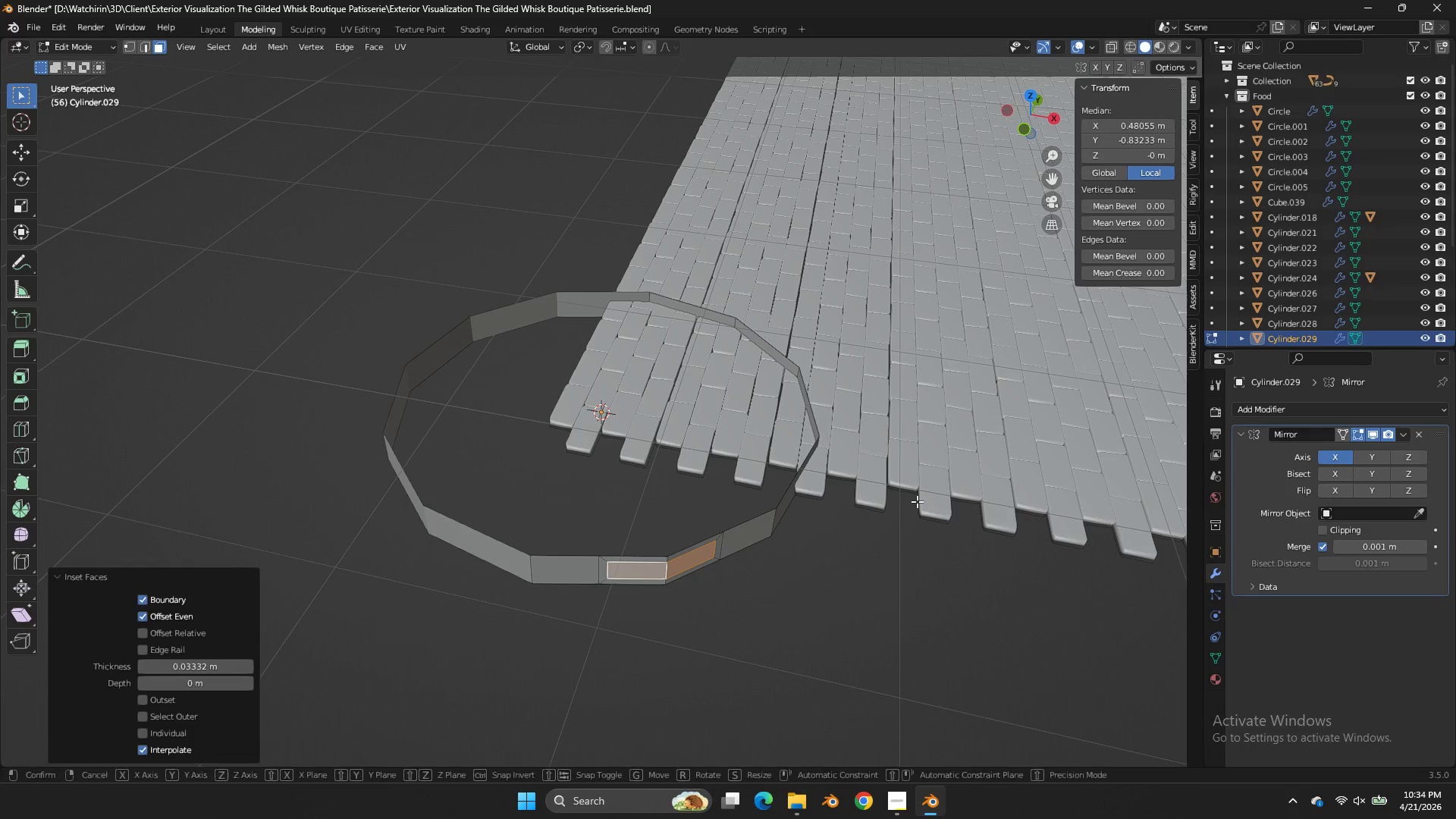 
type(gz)
 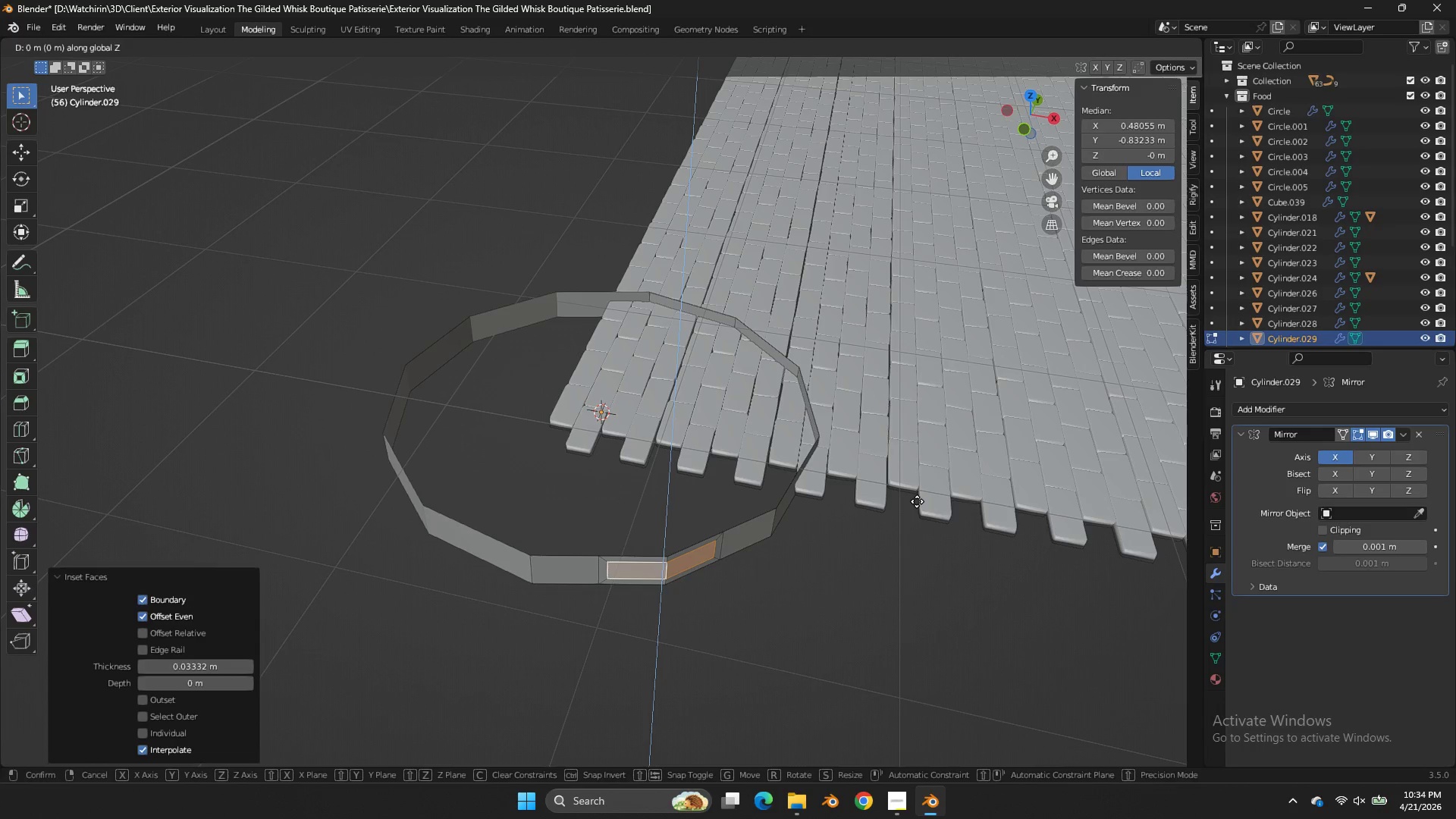 
hold_key(key=ShiftLeft, duration=1.09)
double_click([922, 529])
 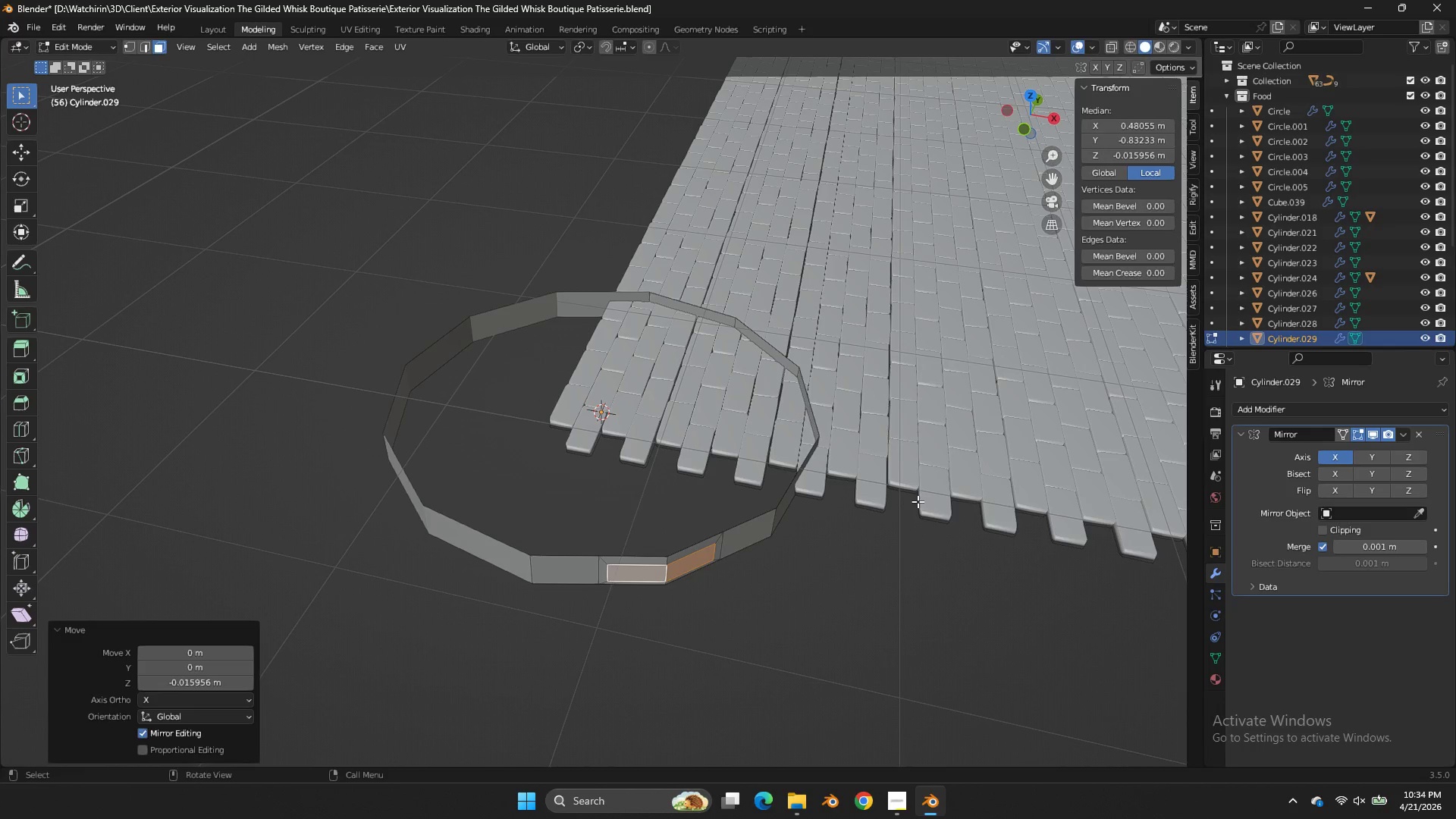 
key(E)
 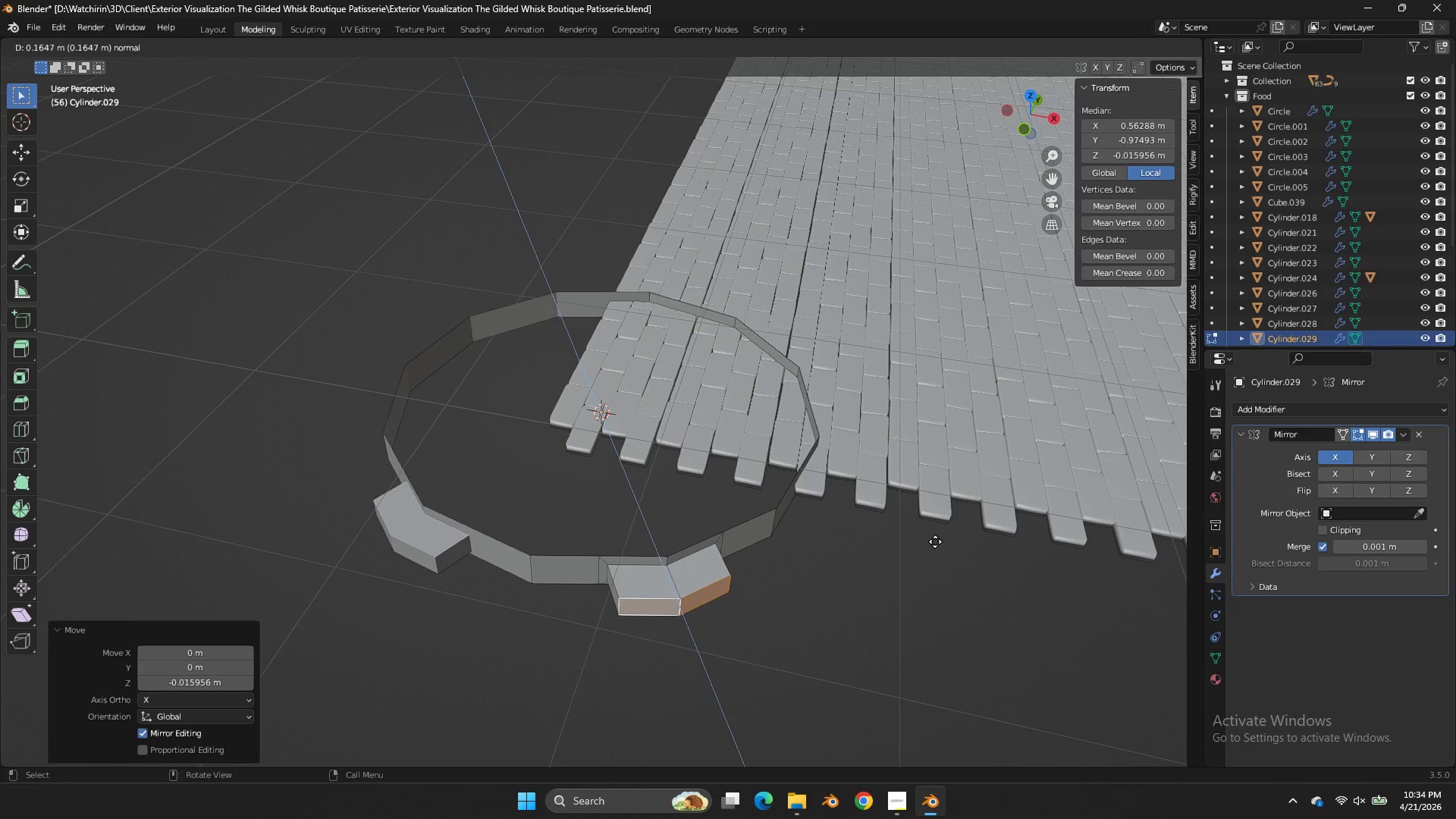 
left_click([935, 541])
 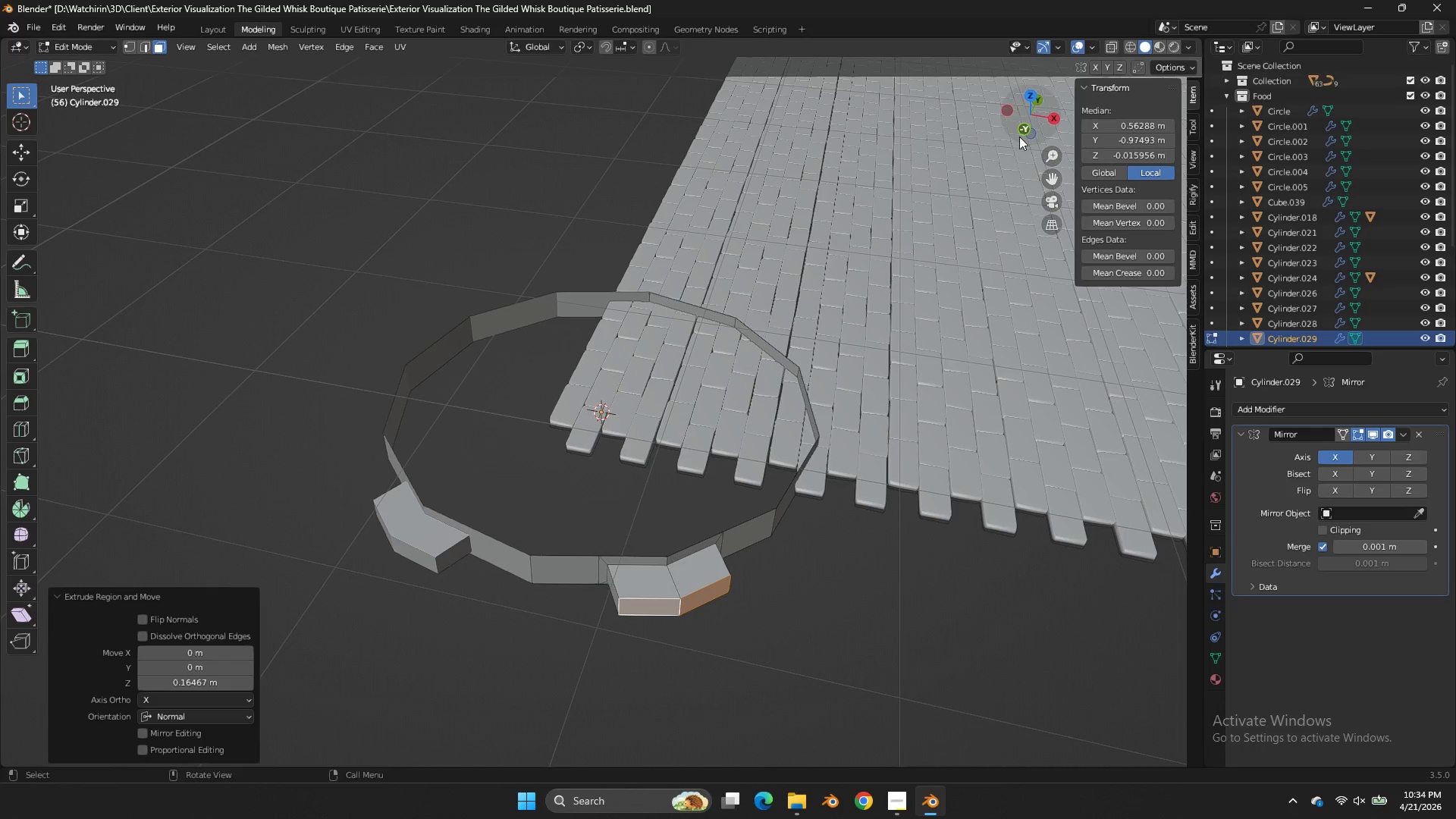 
left_click([1021, 133])
 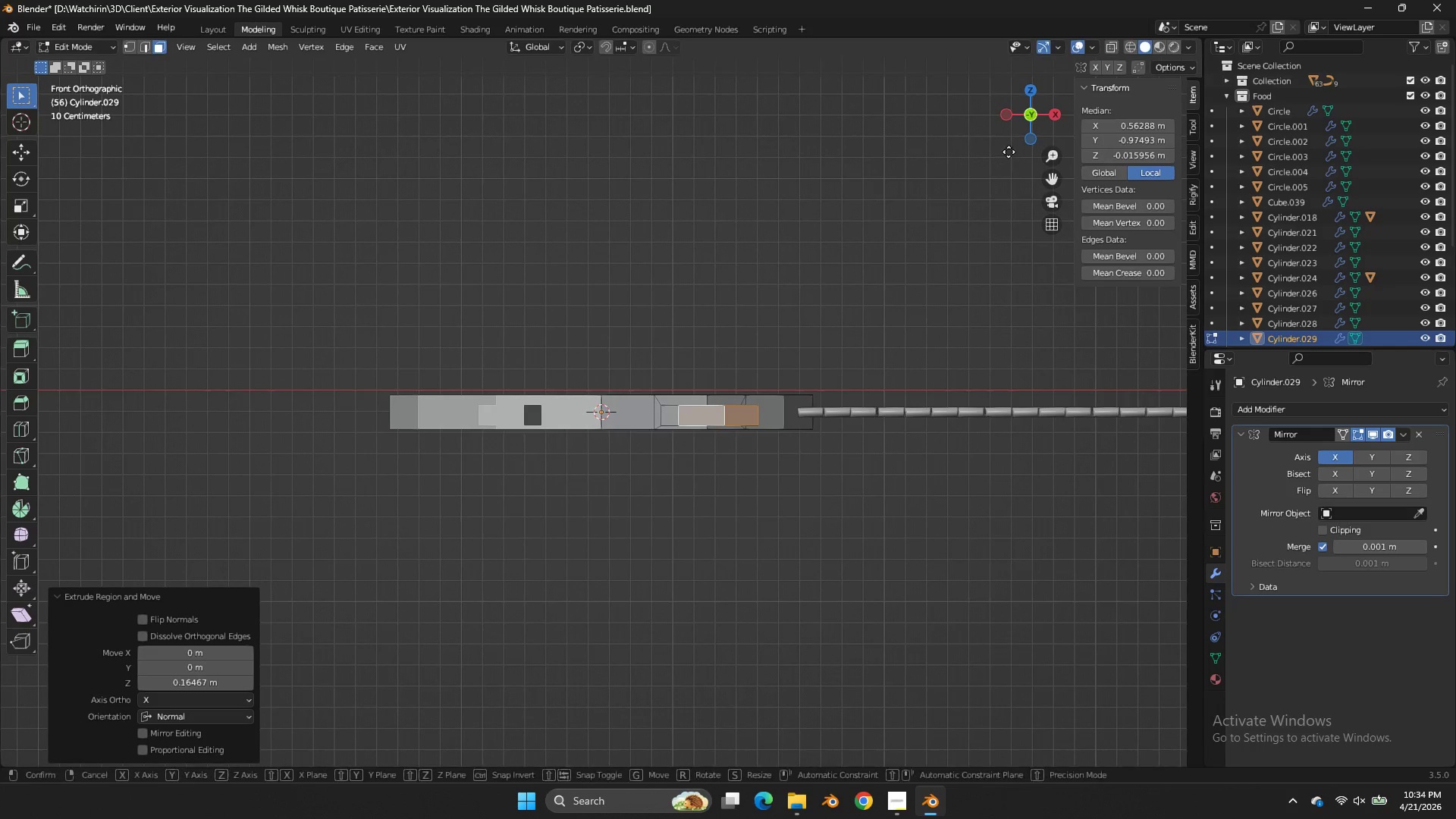 
type(gz)
 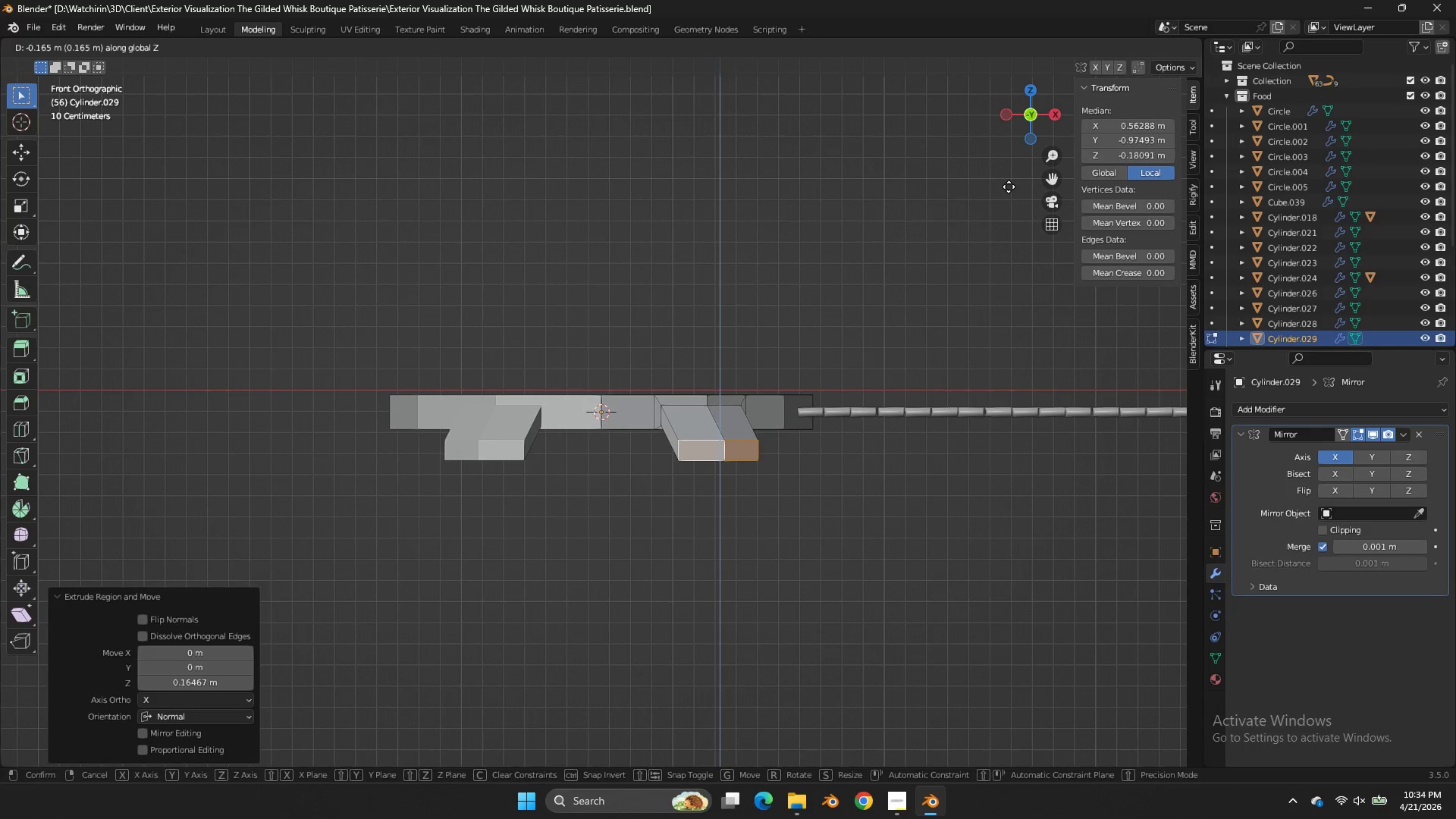 
left_click([1009, 187])
 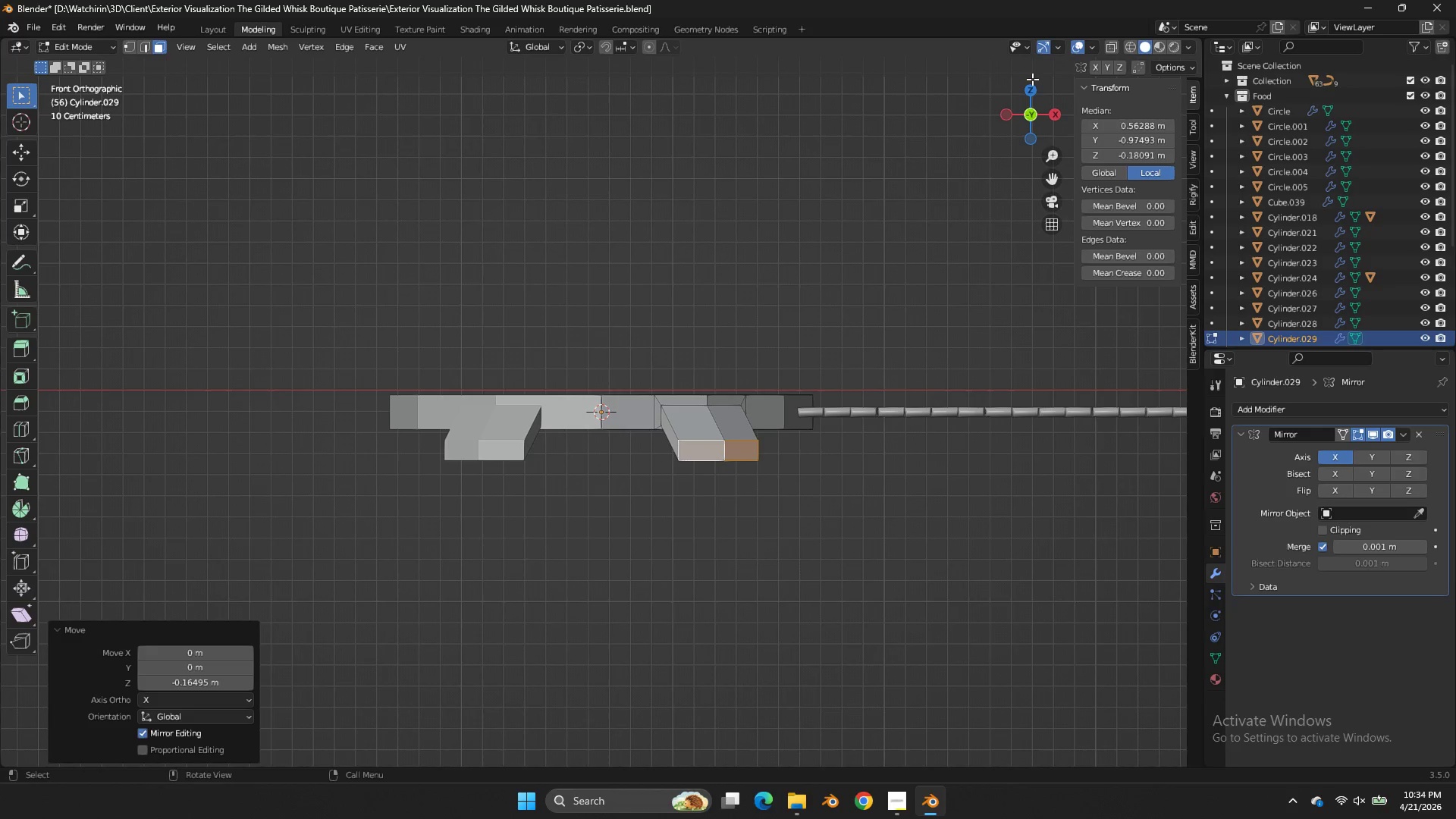 
double_click([1009, 187])
 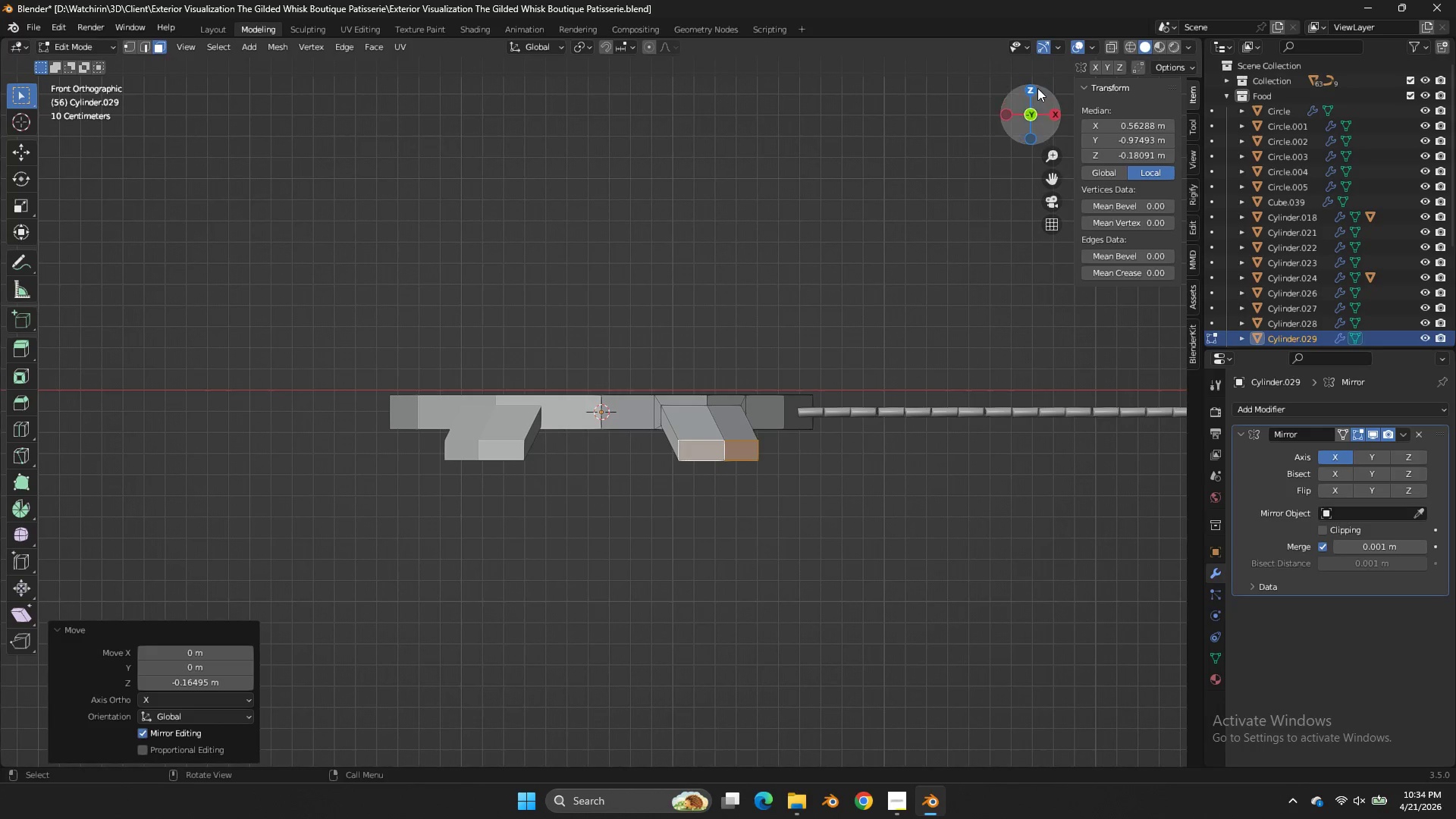 
double_click([1037, 91])
 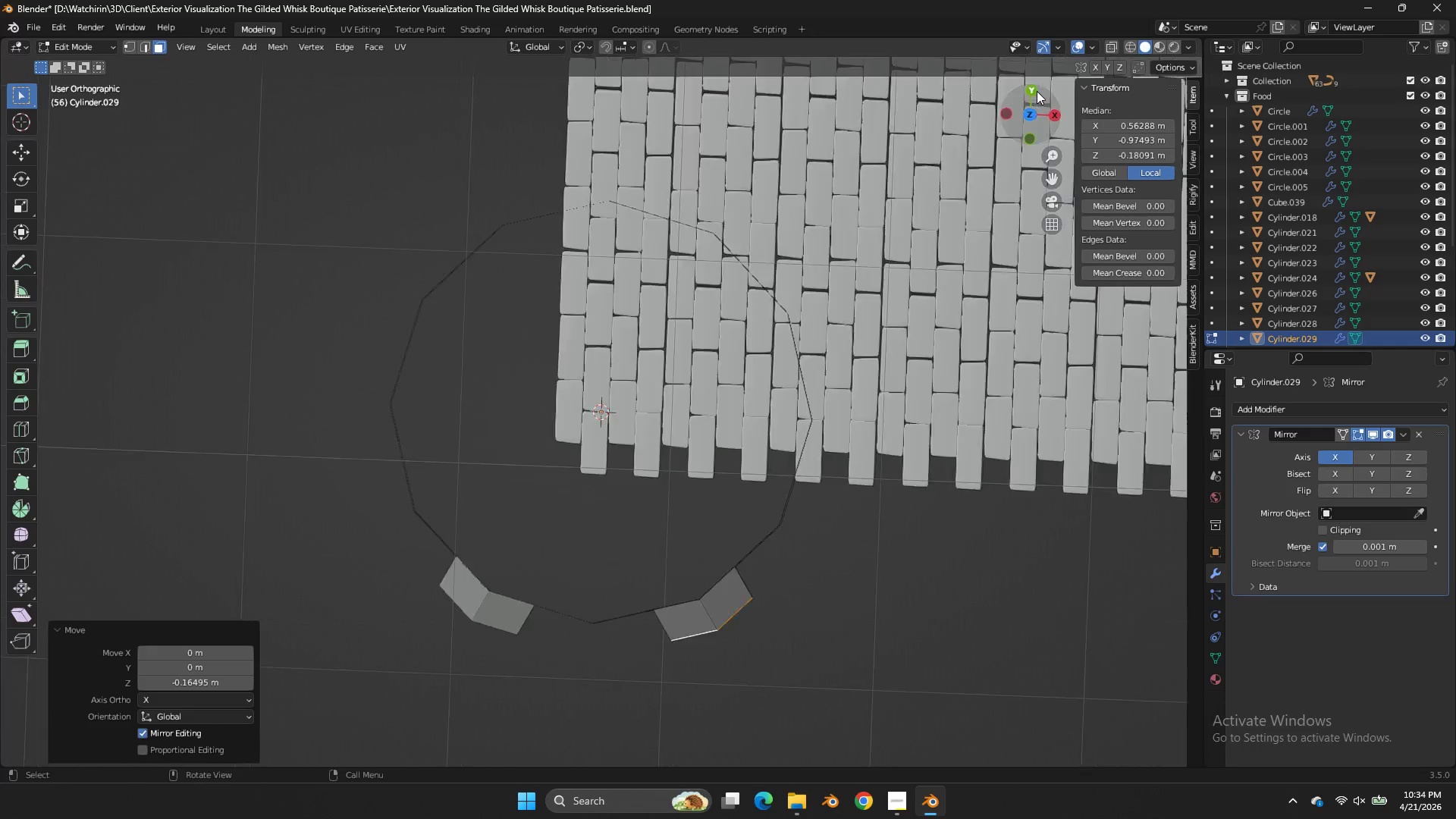 
triple_click([1037, 91])
 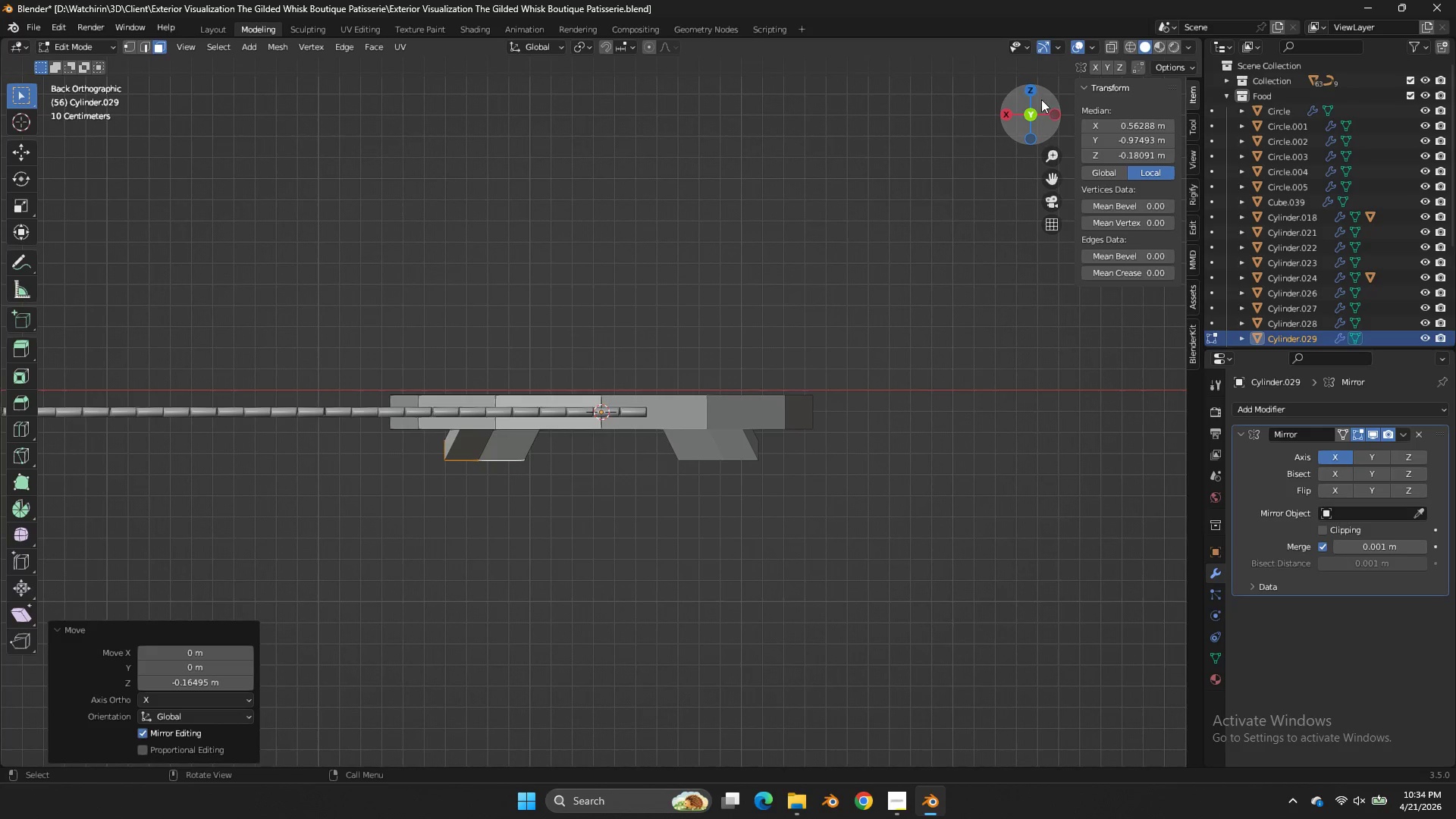 
left_click([1035, 90])
 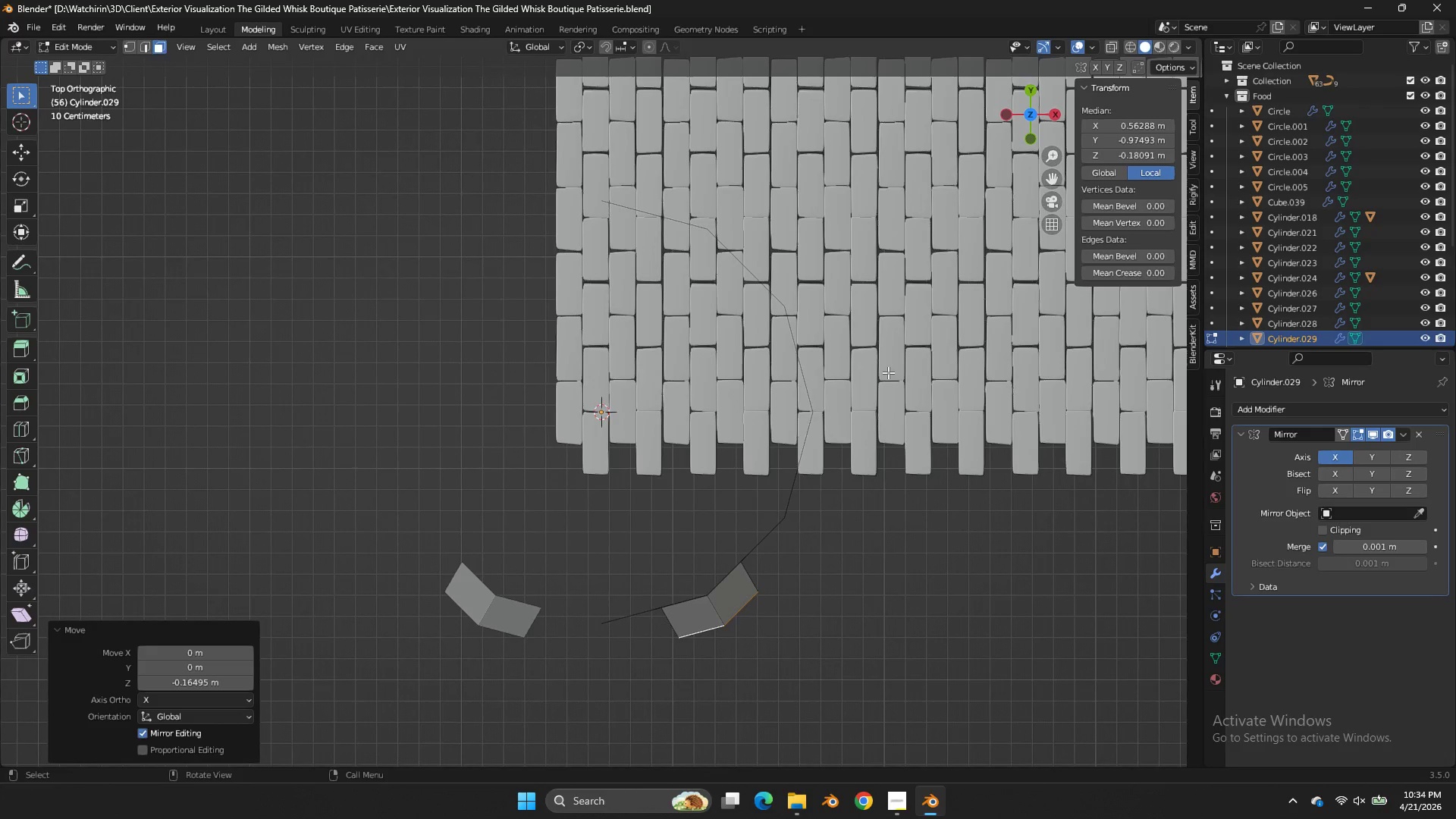 
key(S)
 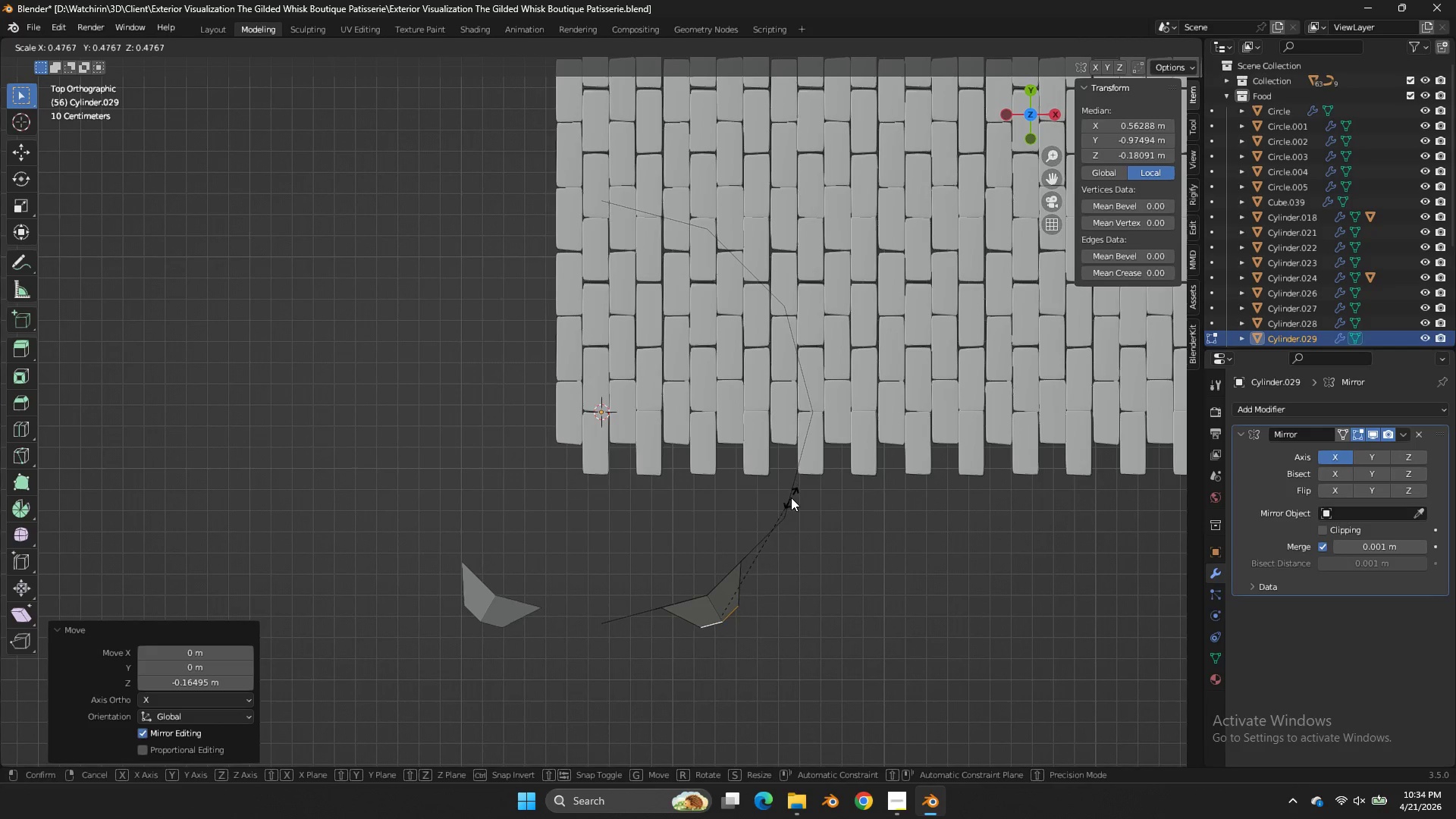 
left_click([791, 497])
 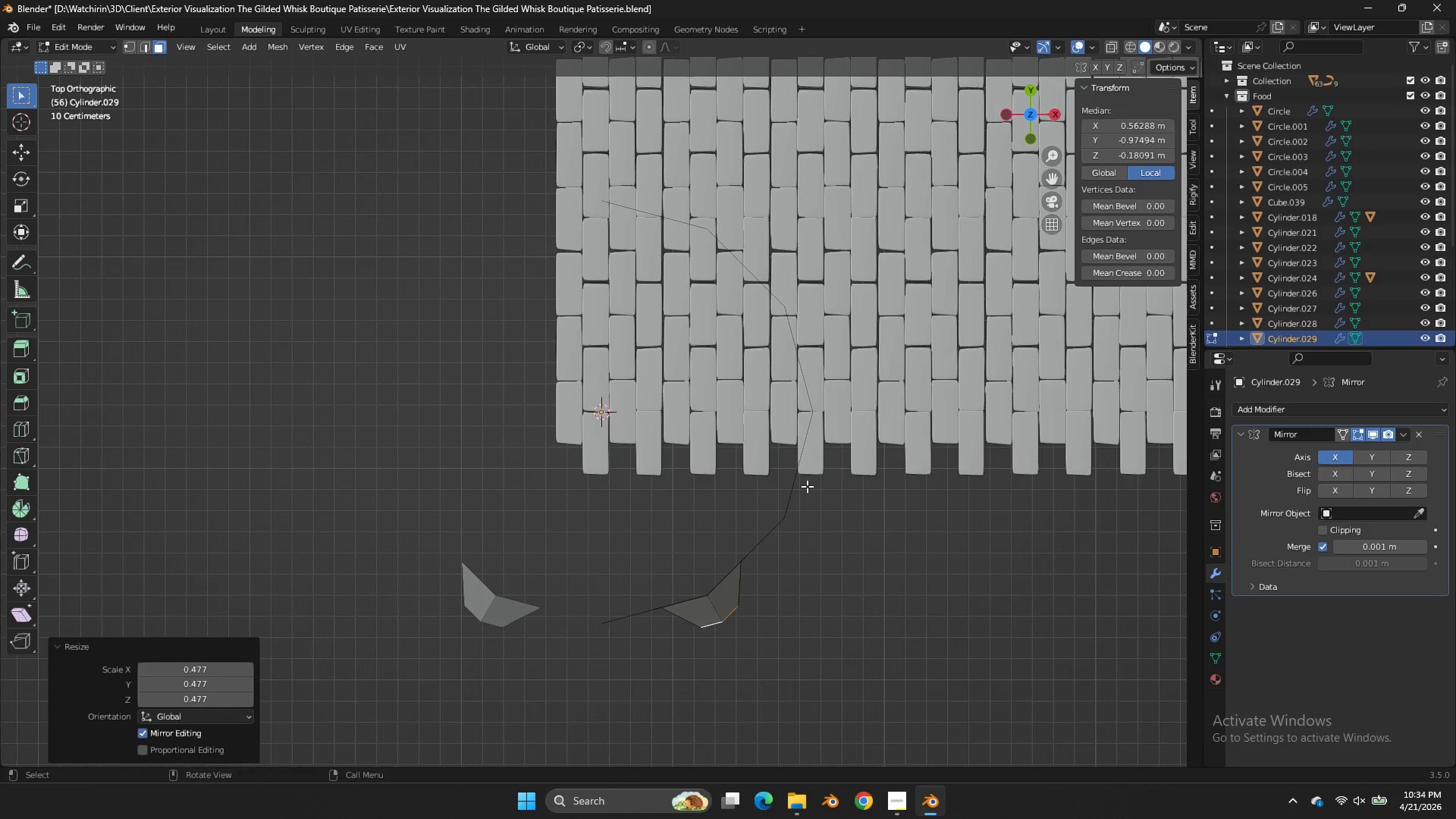 
left_click_drag(start_coordinate=[791, 497], to_coordinate=[795, 495])
 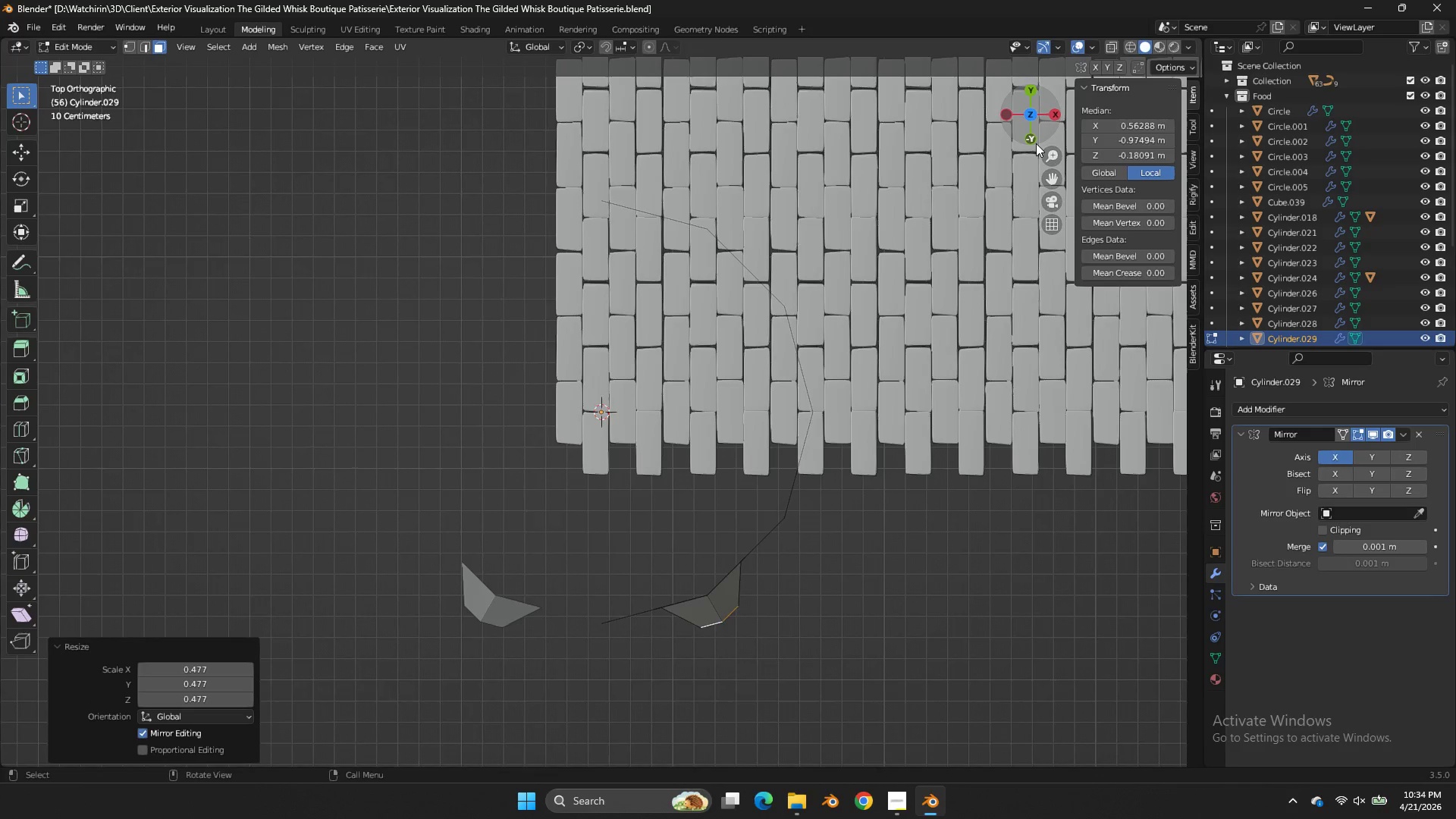 
double_click([1036, 143])
 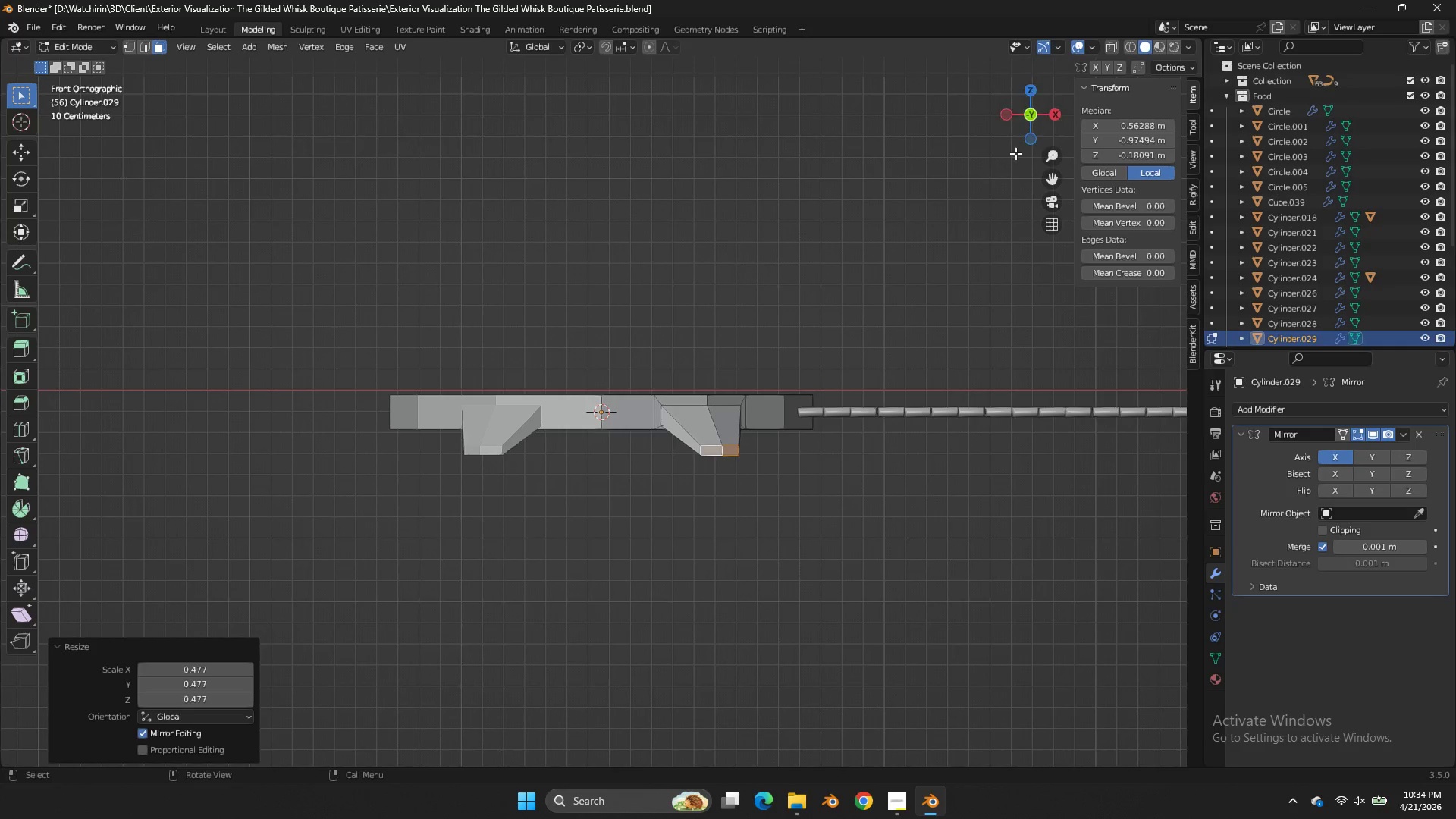 
type(gz)
 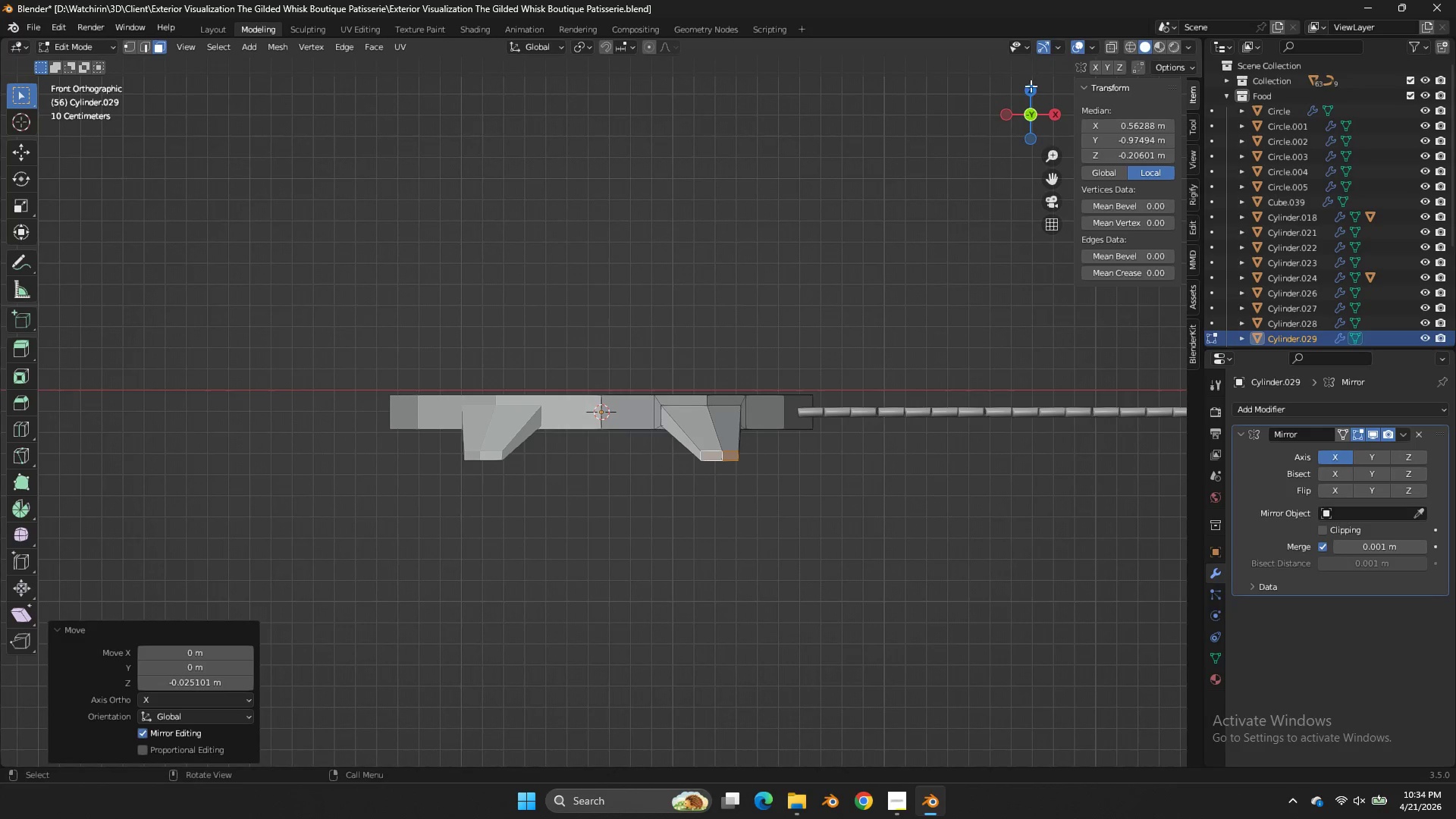 
double_click([1029, 89])
 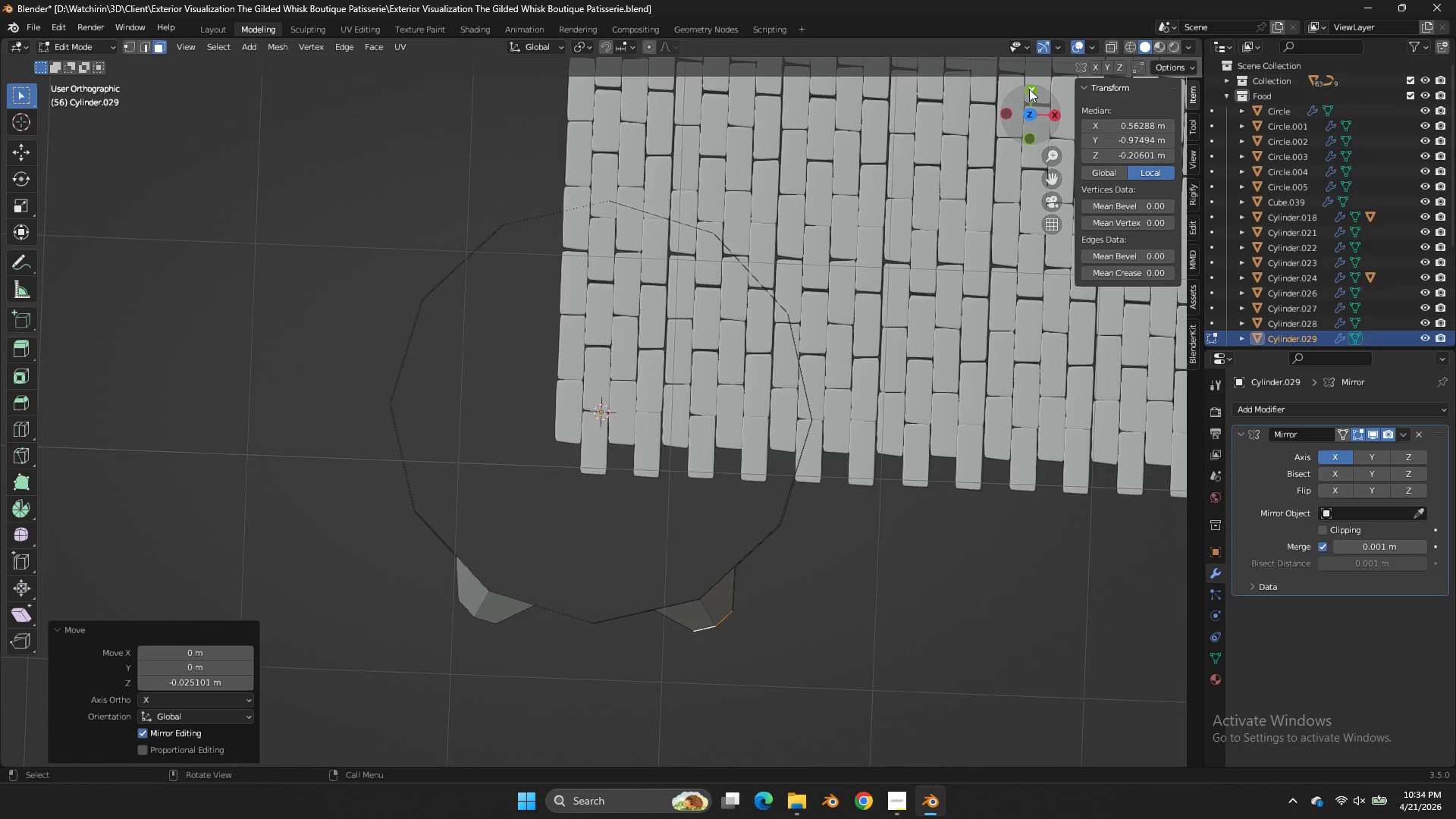 
triple_click([1029, 89])
 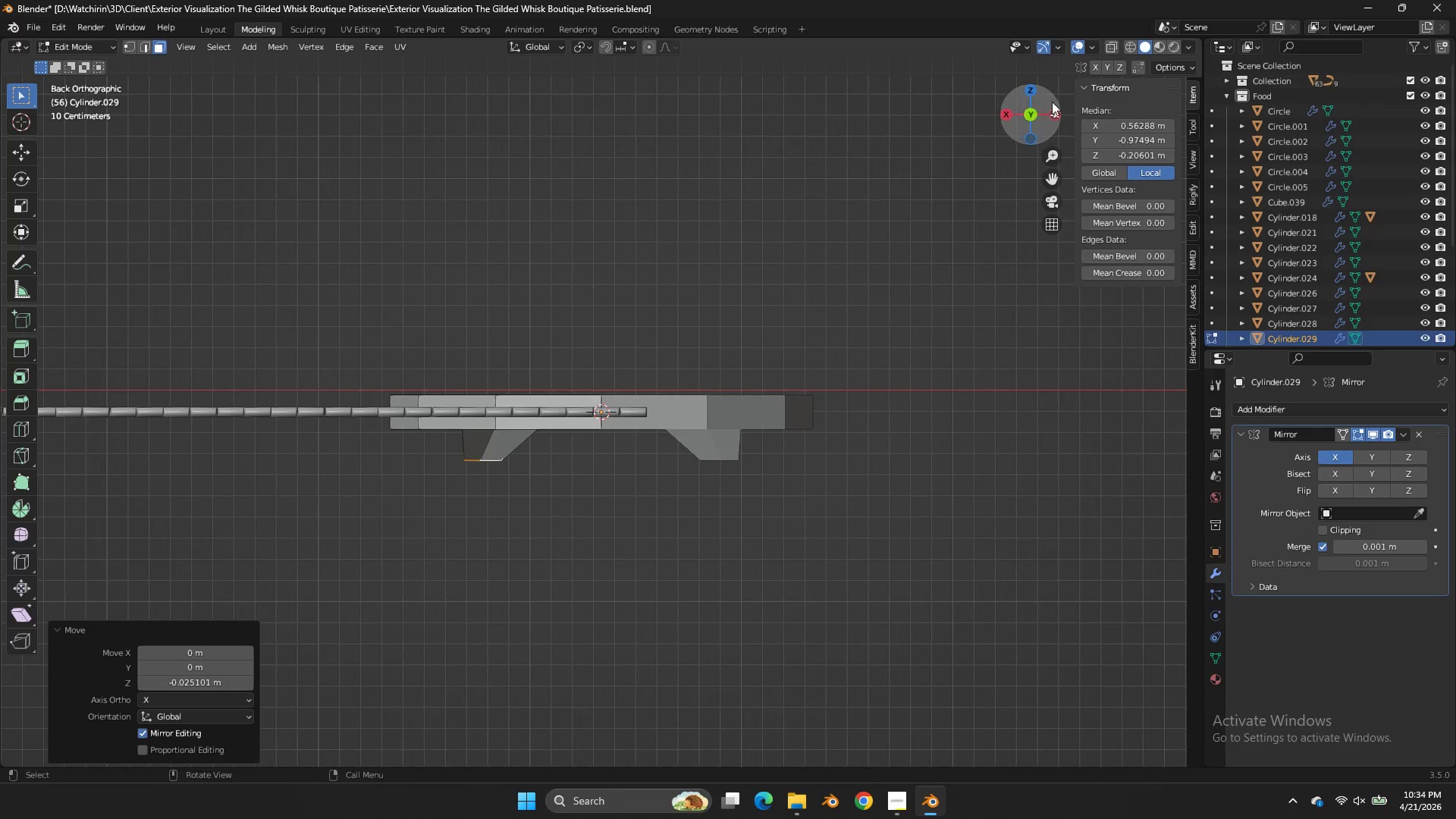 
left_click([1039, 95])
 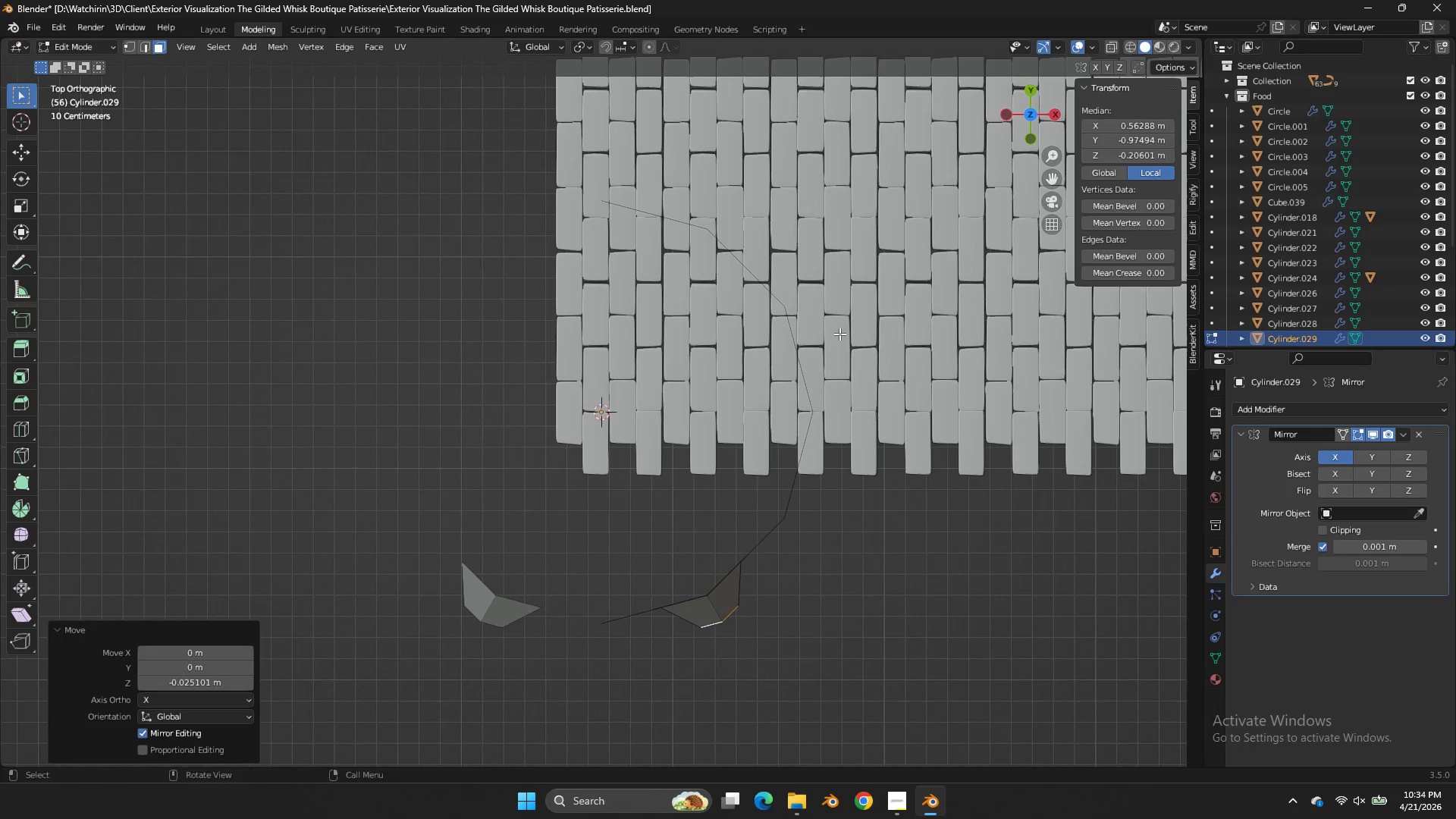 
key(G)
 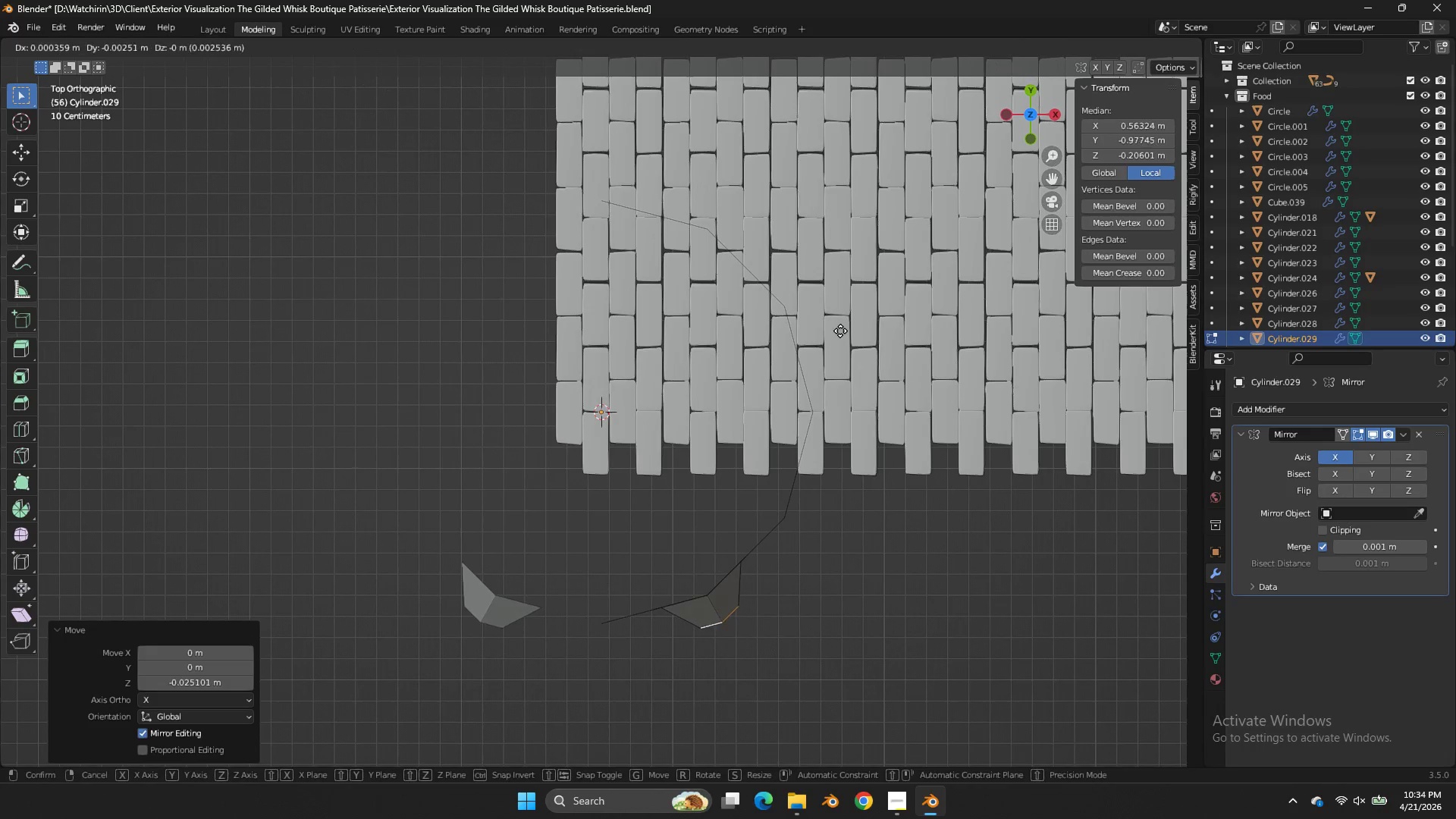 
hold_key(key=ShiftLeft, duration=0.91)
left_click([825, 200])
 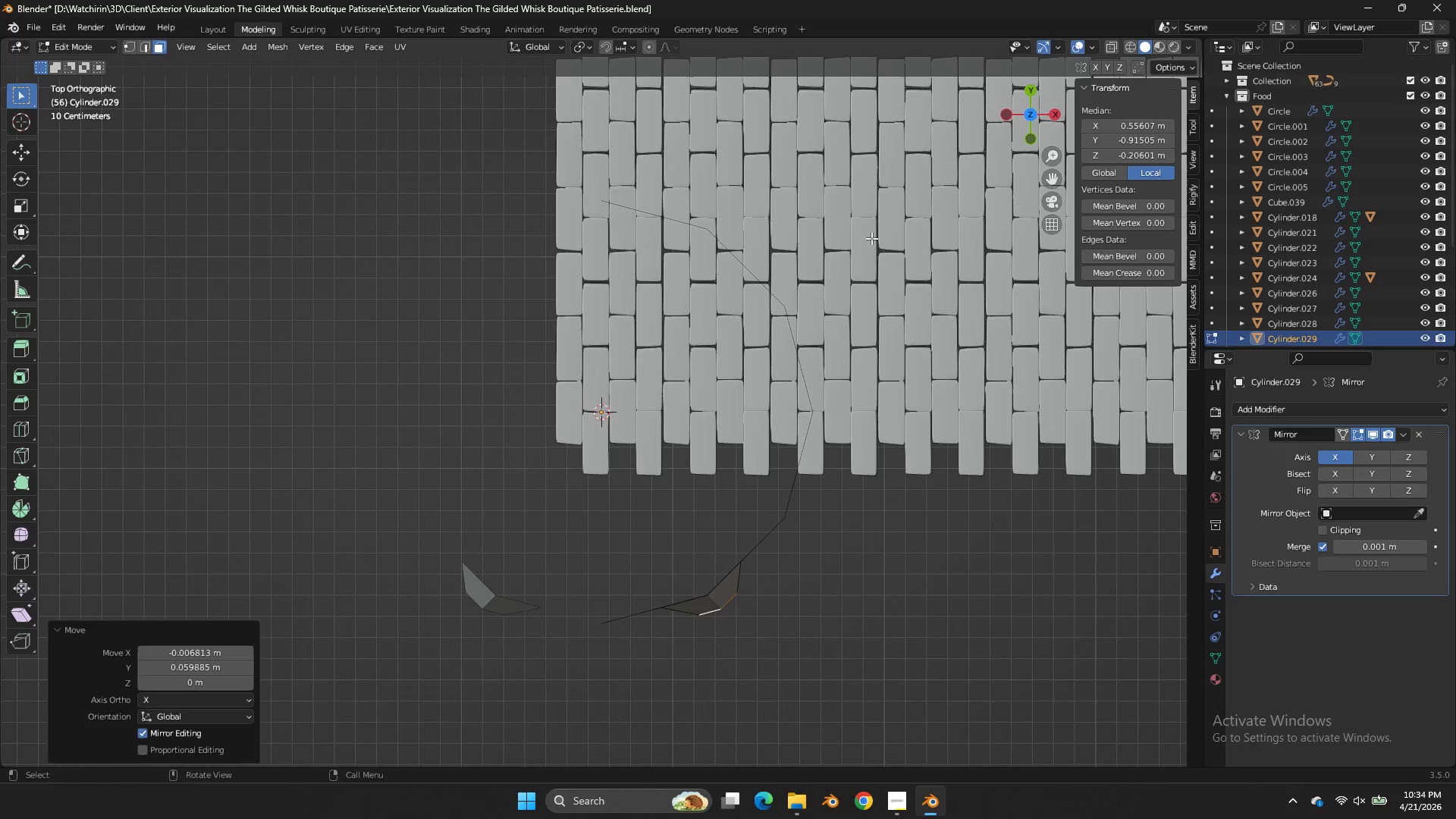 
key(G)
 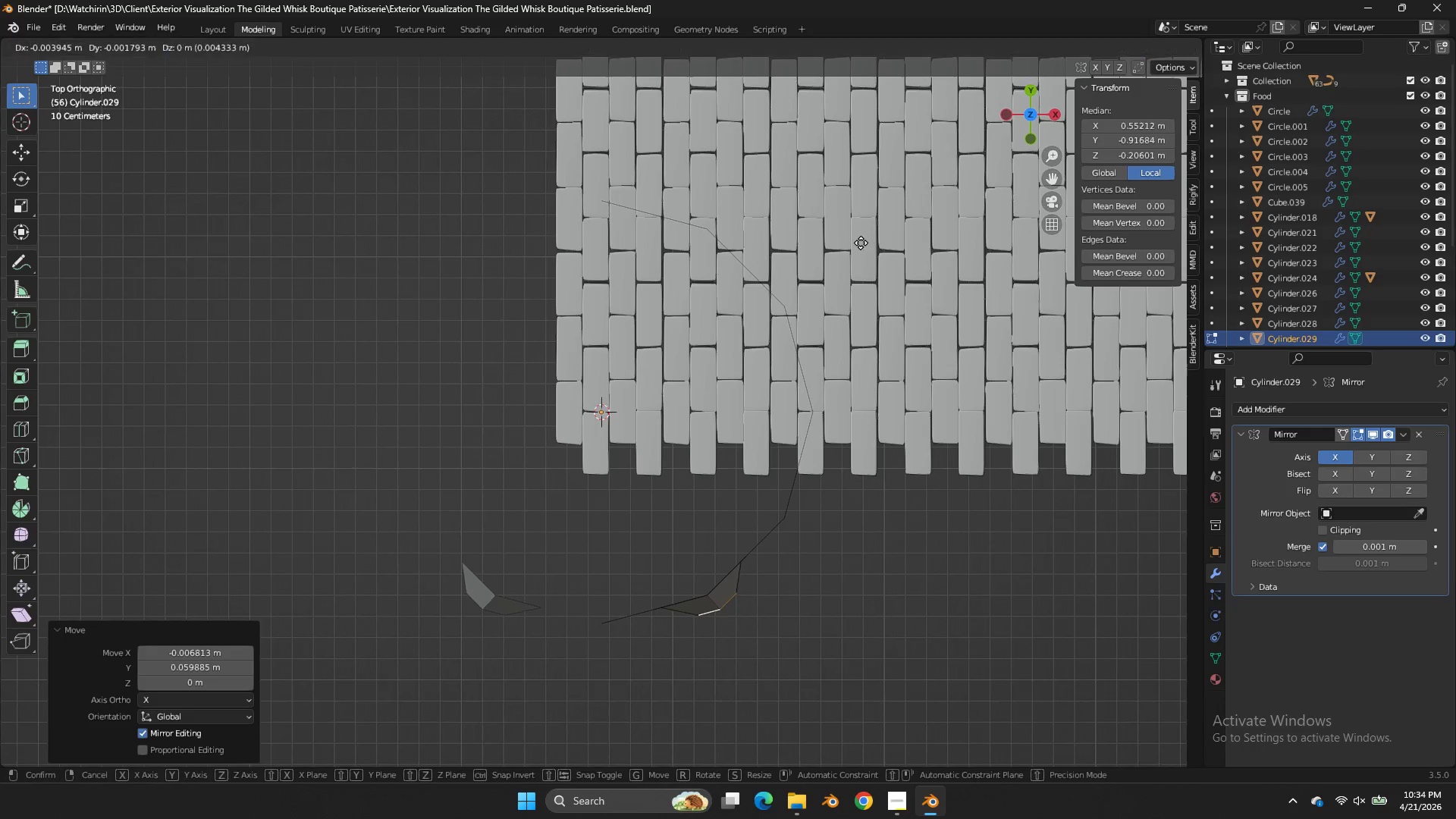 
hold_key(key=ShiftLeft, duration=0.53)
double_click([852, 246])
 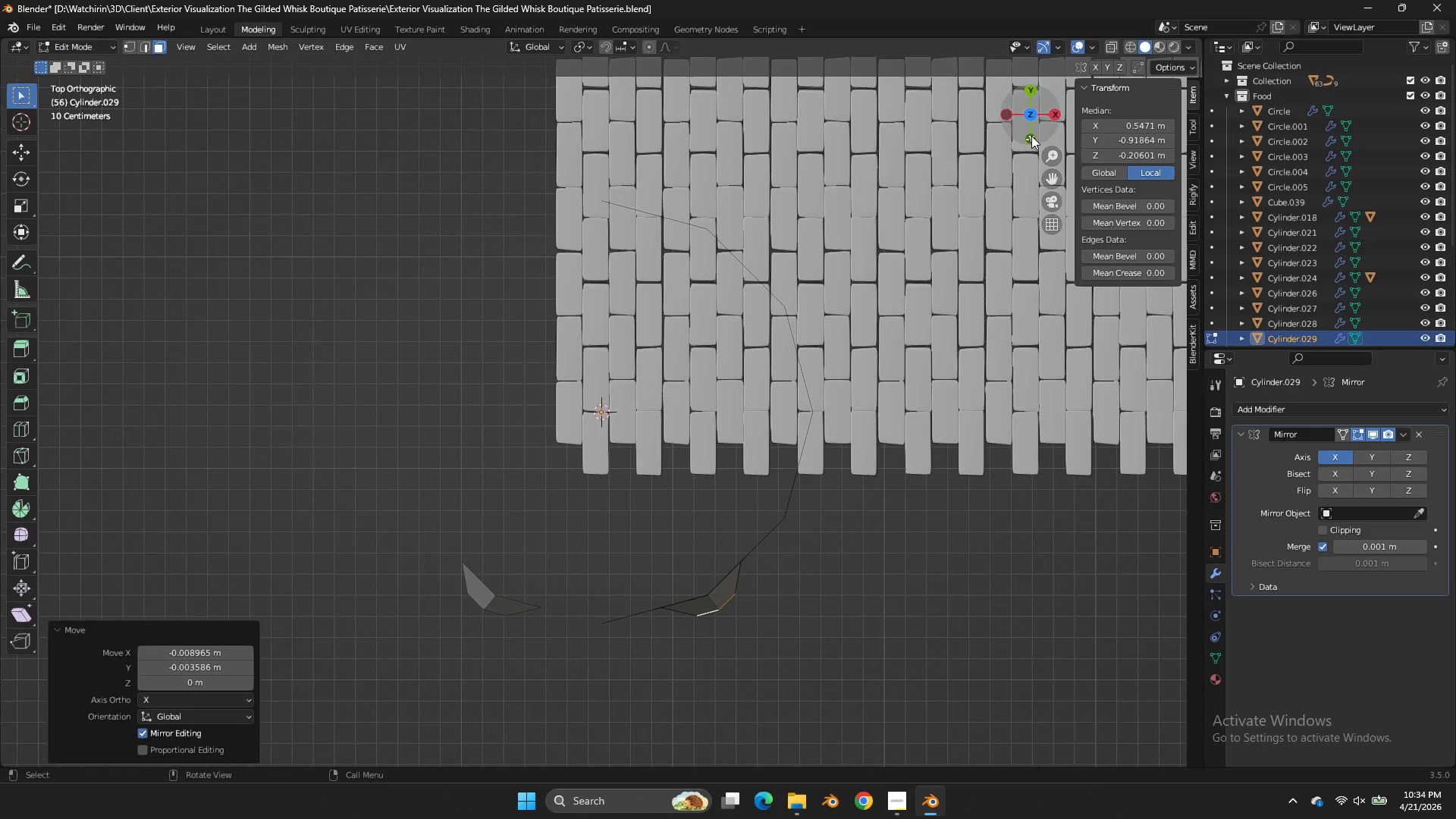 
left_click([1031, 135])
 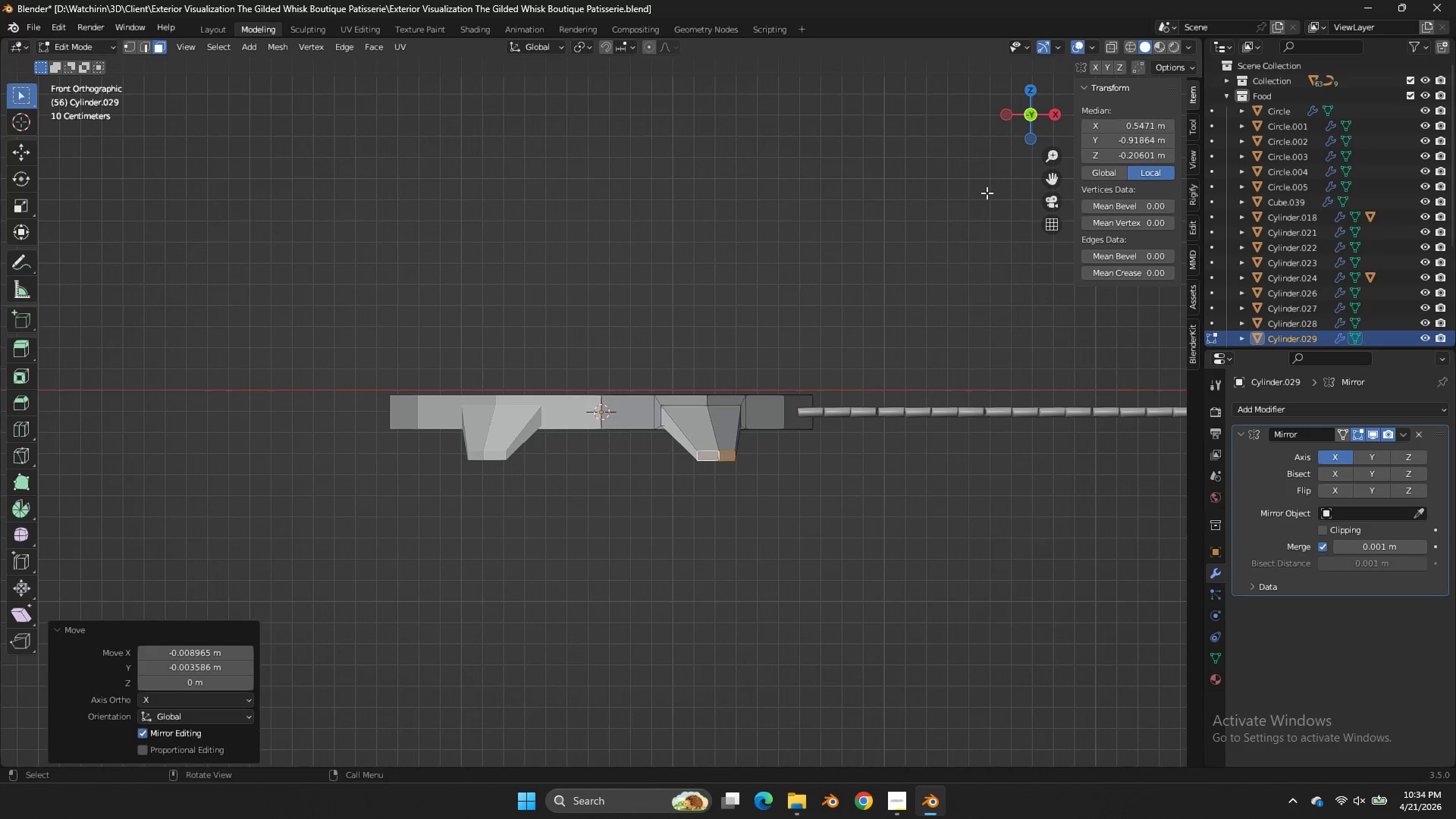 
key(E)
 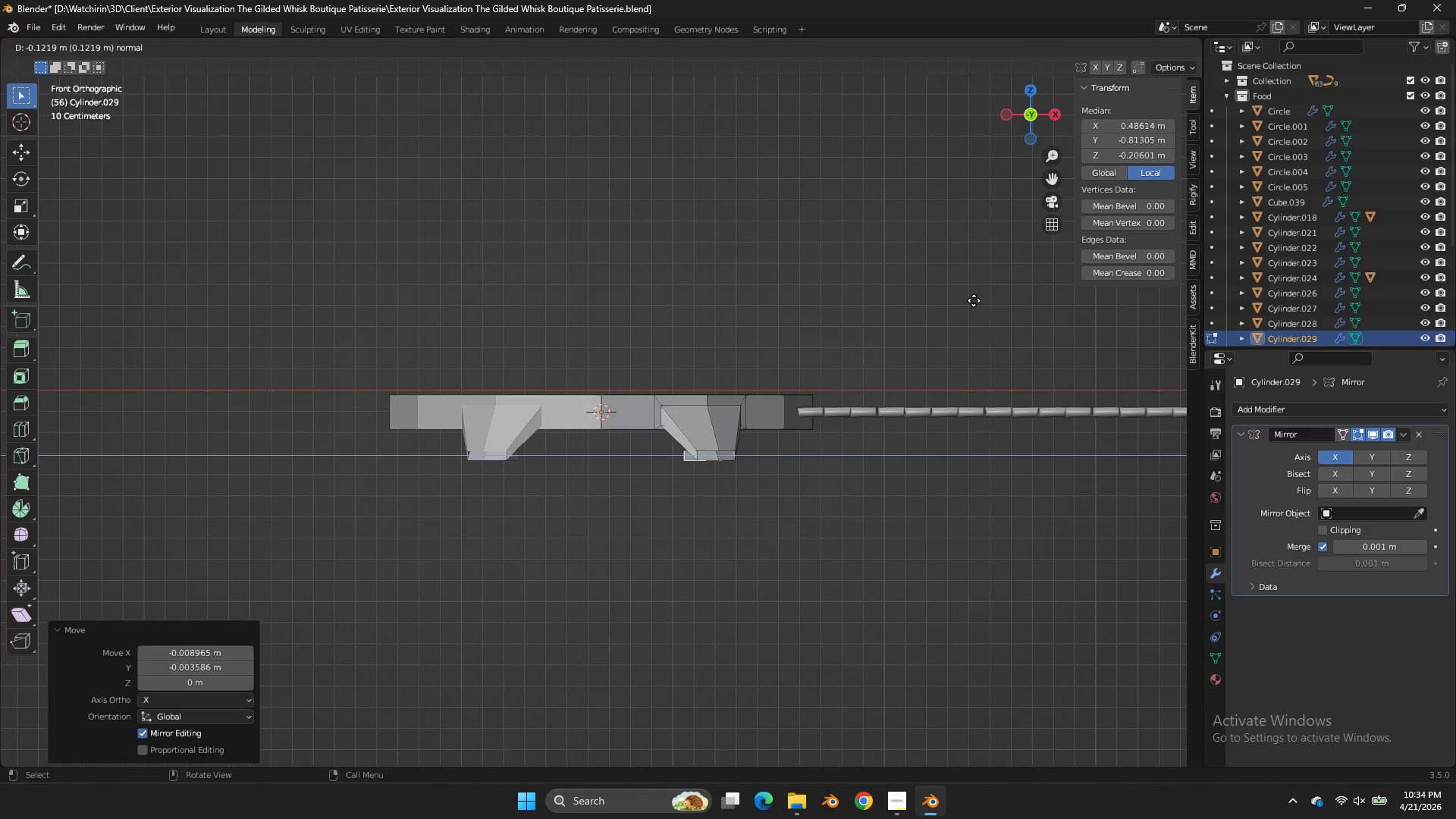 
right_click([974, 300])
 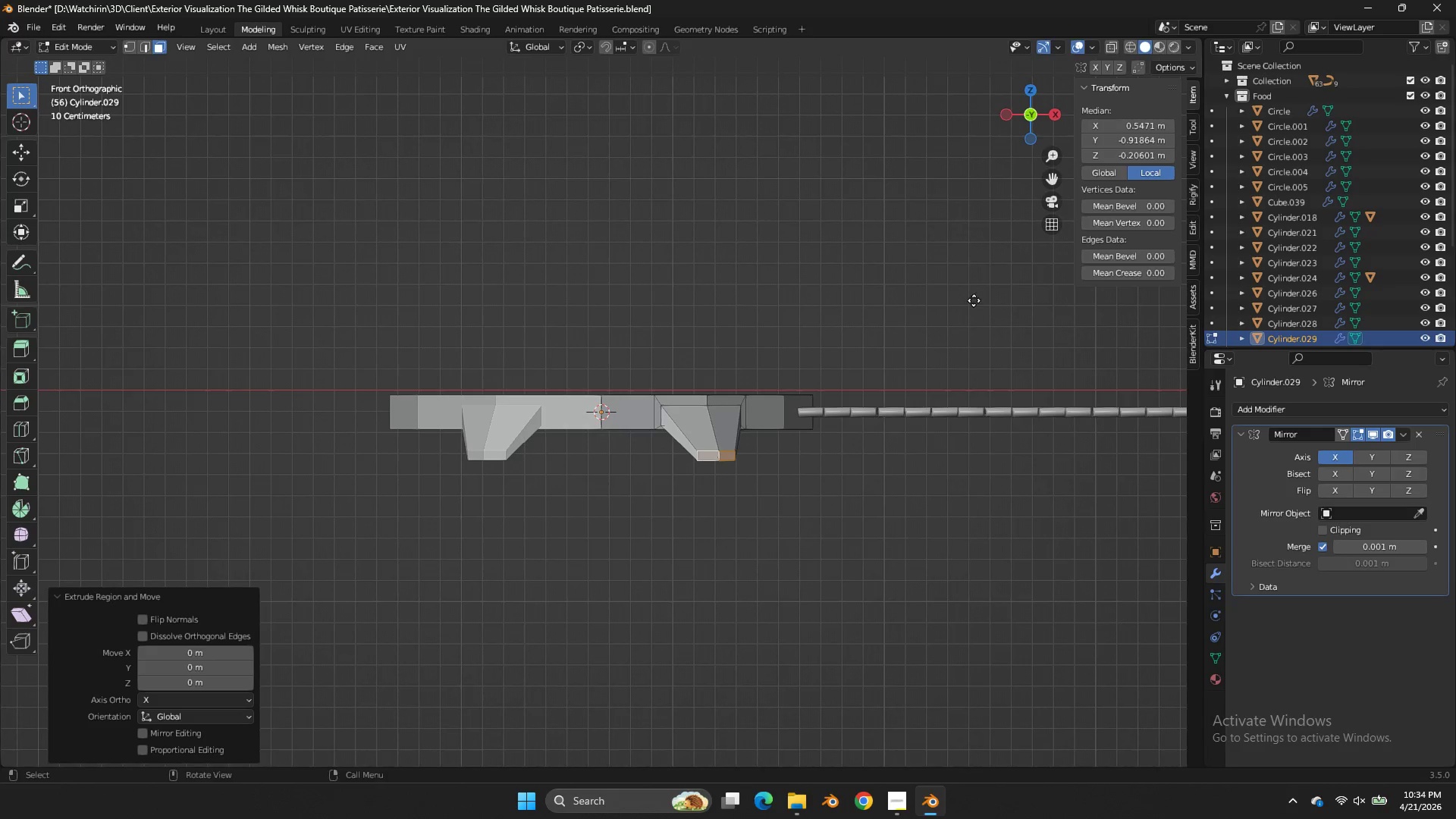 
type(gz)
 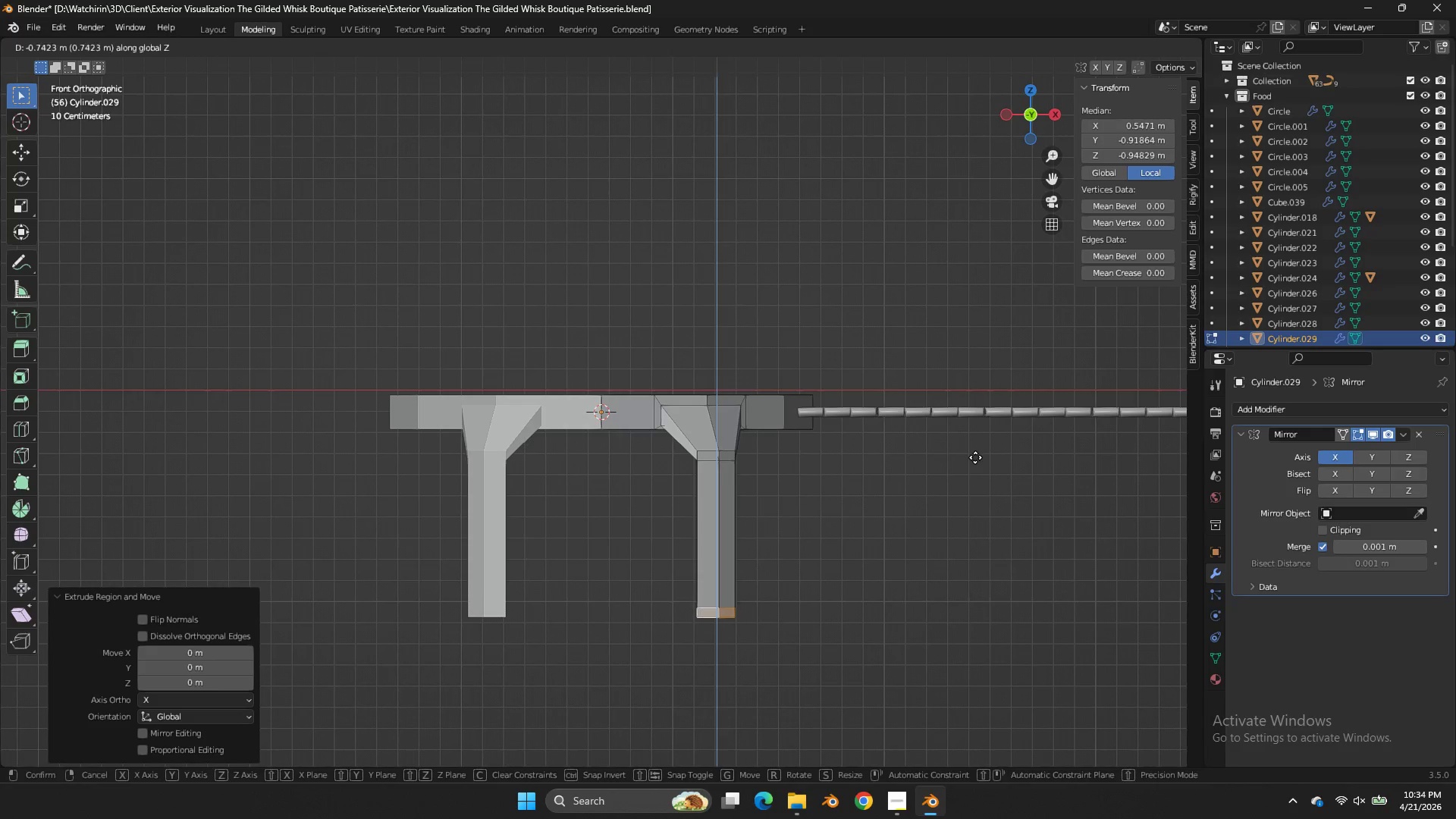 
double_click([975, 457])
 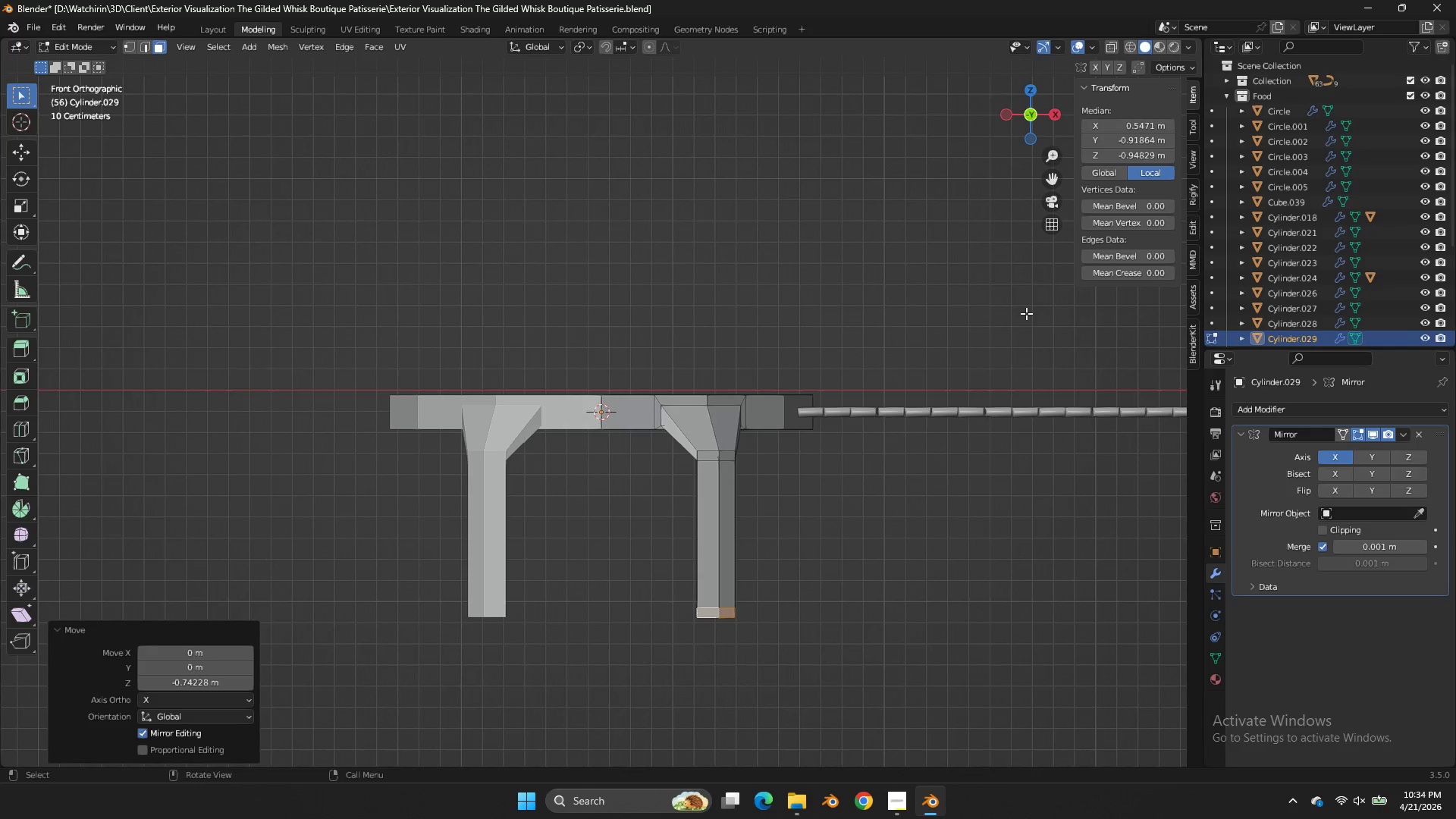 
mouse_move([1025, 105])
 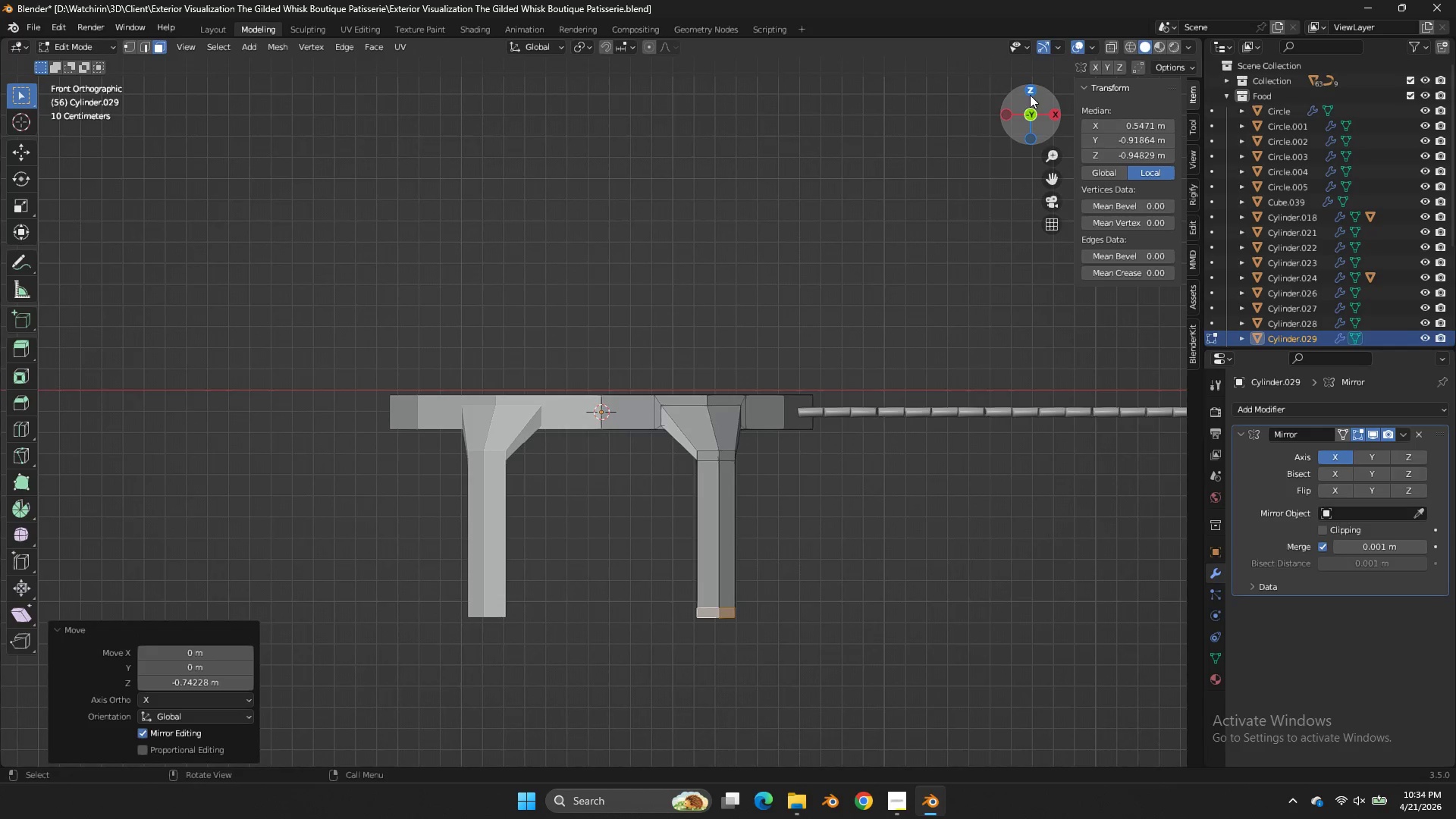 
left_click([1030, 95])
 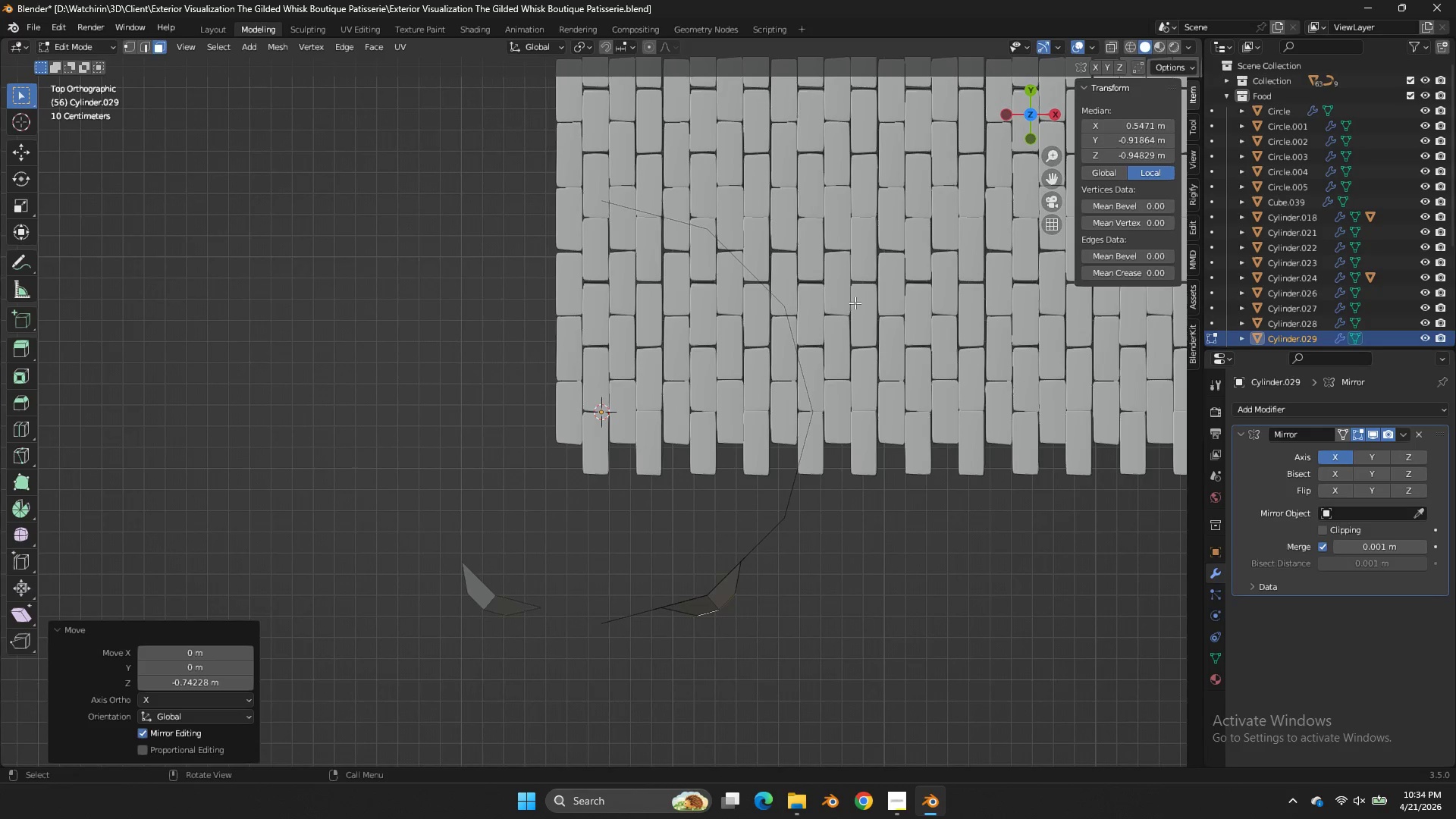 
key(G)
 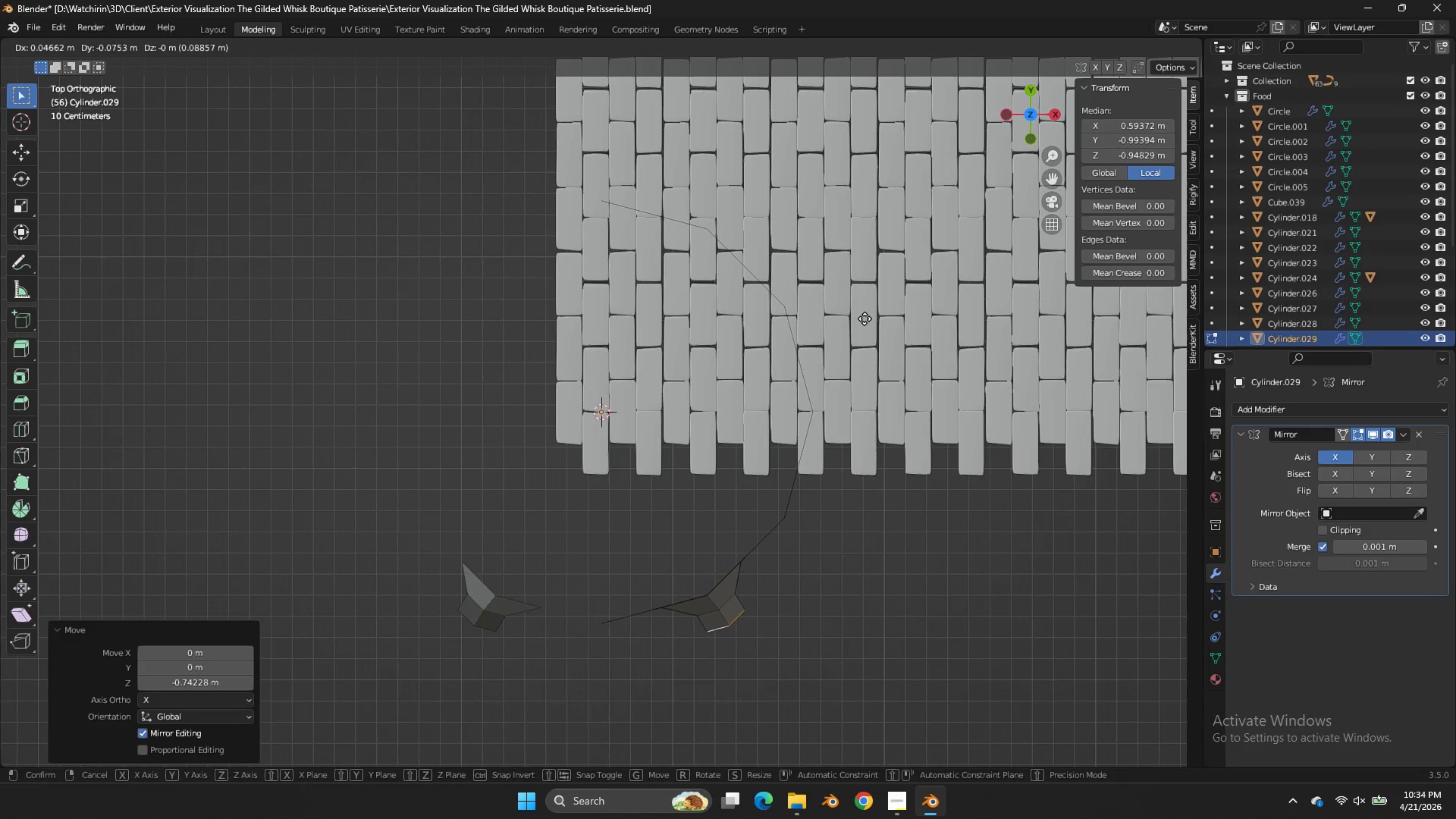 
hold_key(key=ShiftLeft, duration=0.7)
left_click([860, 292])
 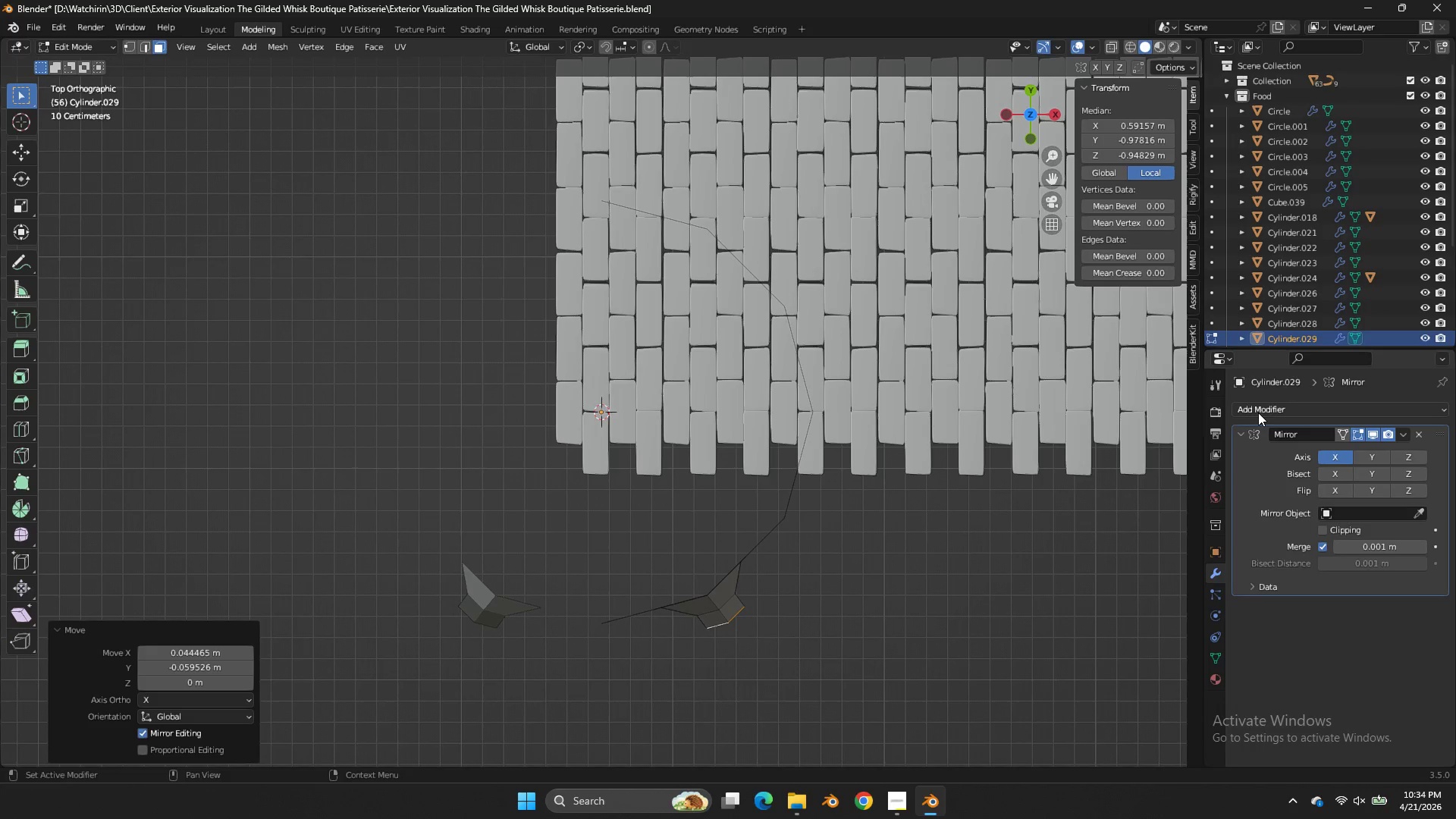 
double_click([1257, 410])
 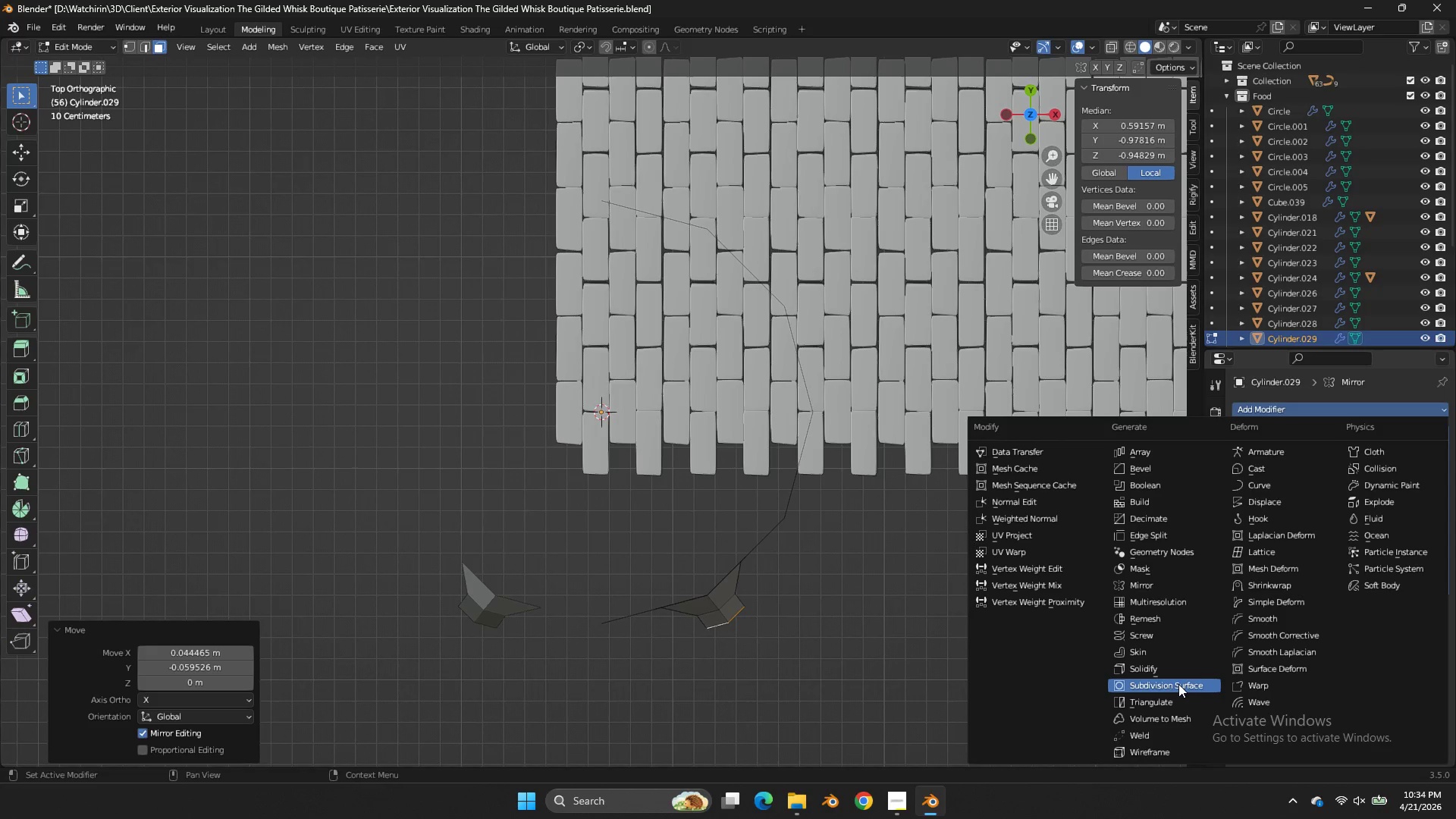 
left_click([1178, 684])
 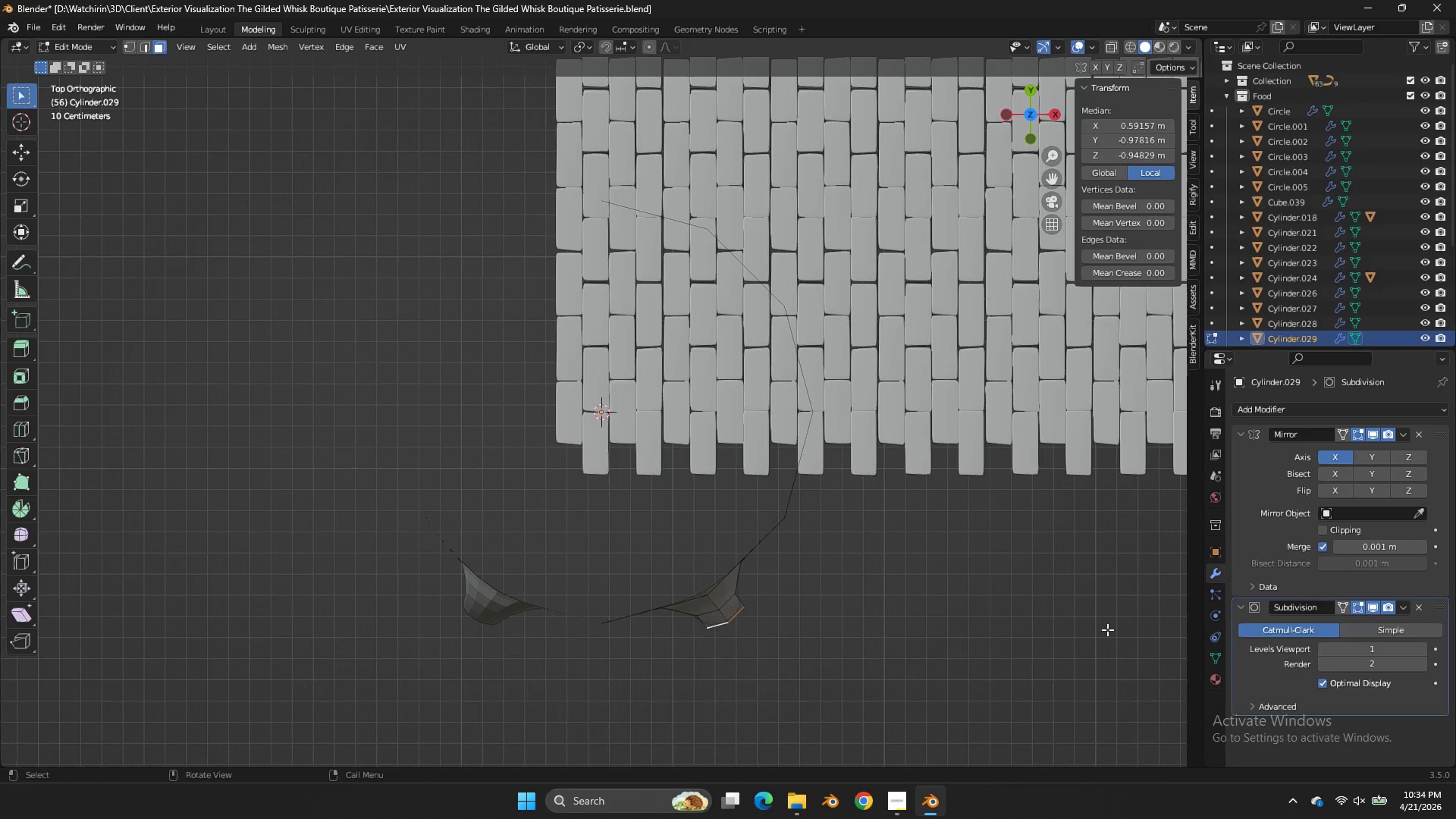 
key(Tab)
 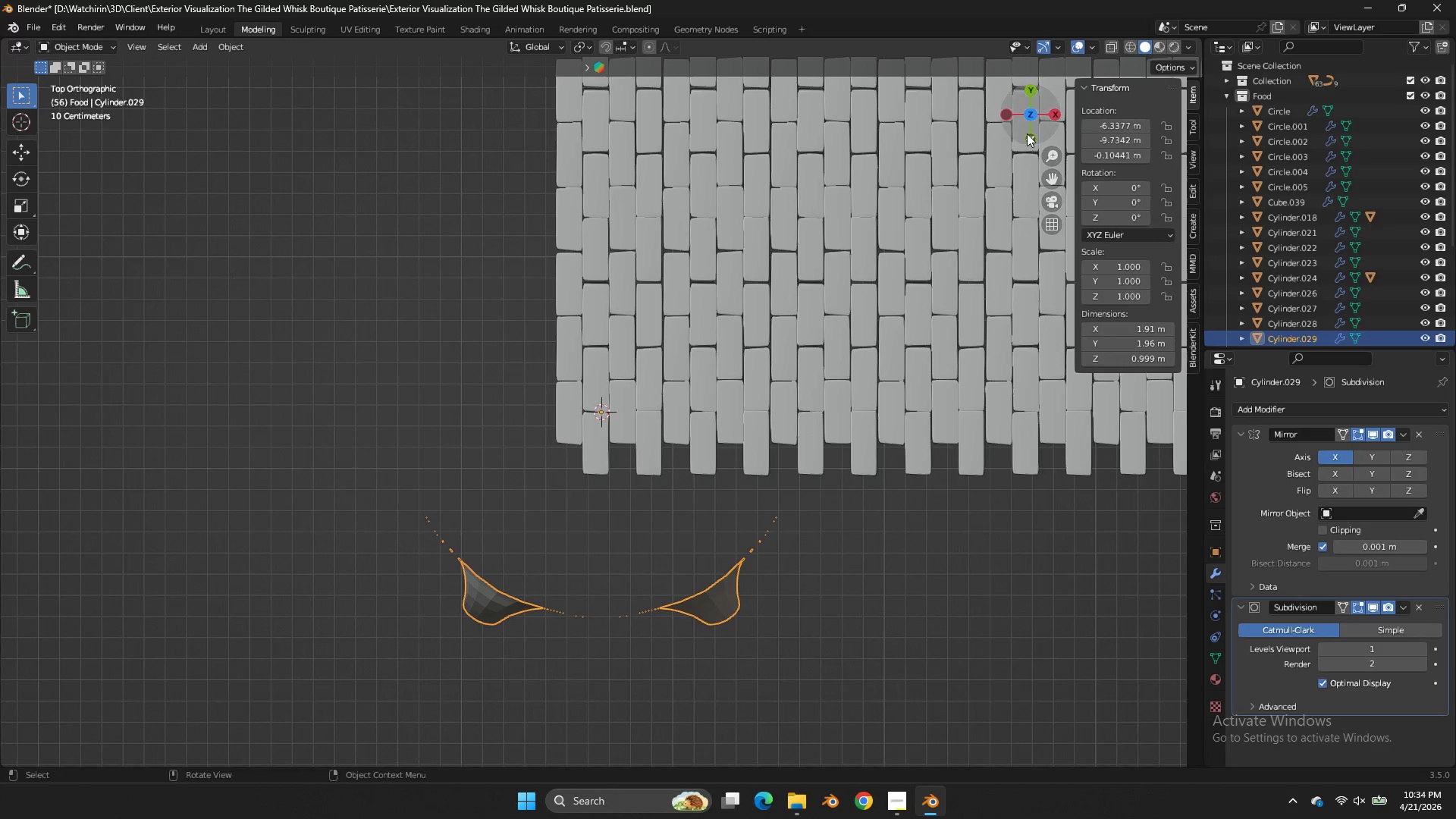 
left_click_drag(start_coordinate=[1029, 130], to_coordinate=[1087, 696])
 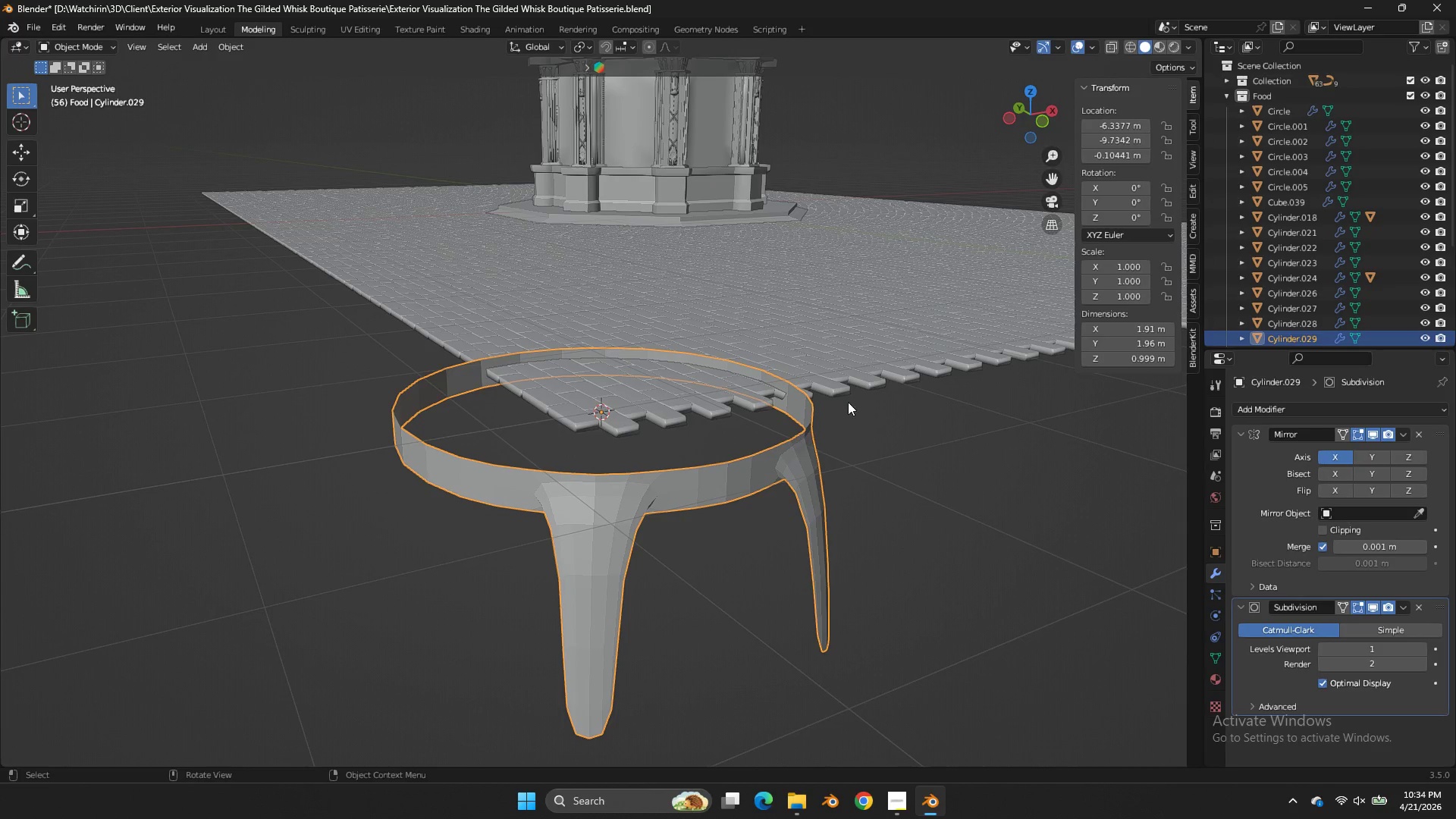 
right_click([817, 447])
 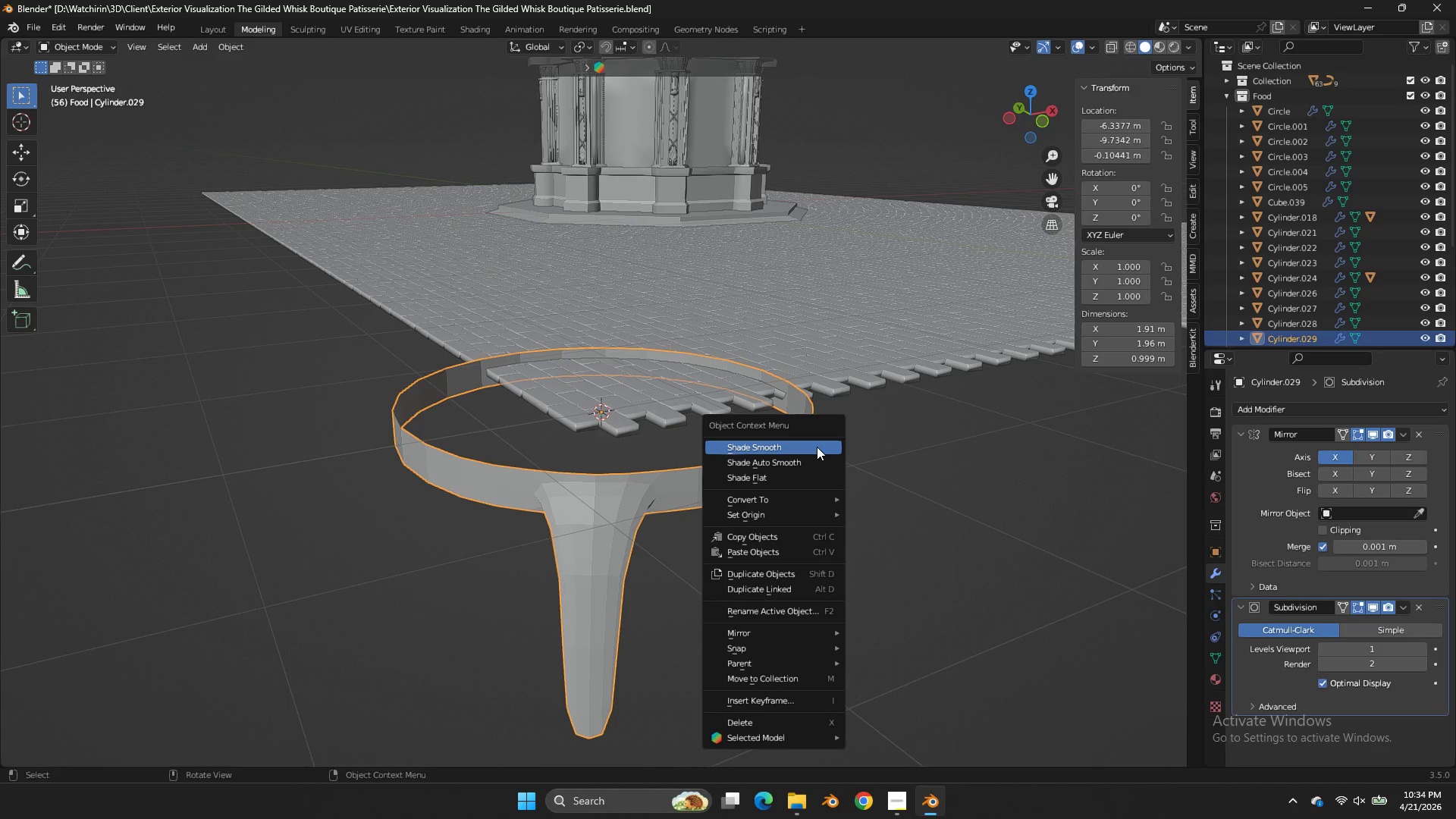 
left_click([817, 447])
 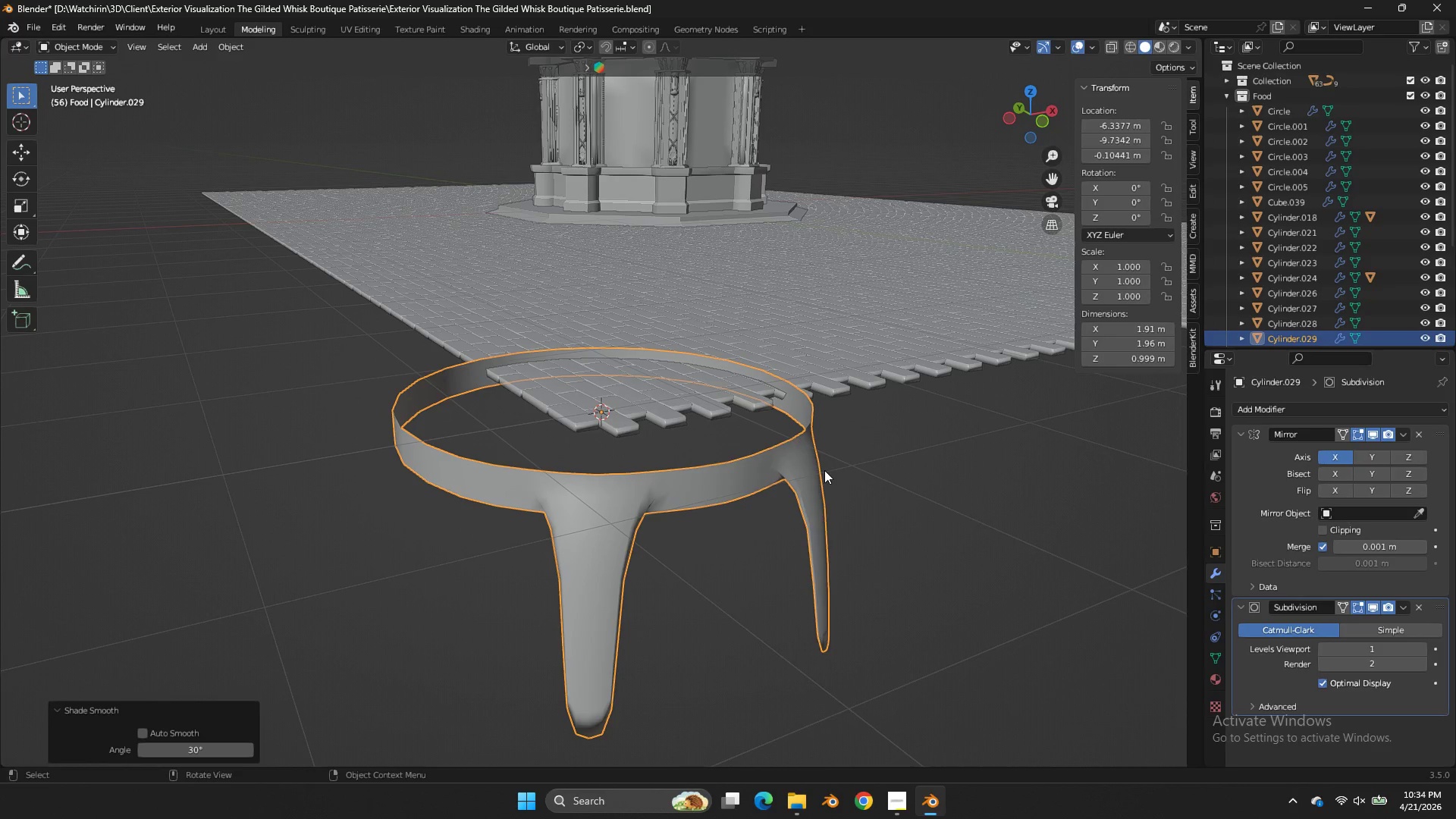 
right_click([824, 470])
 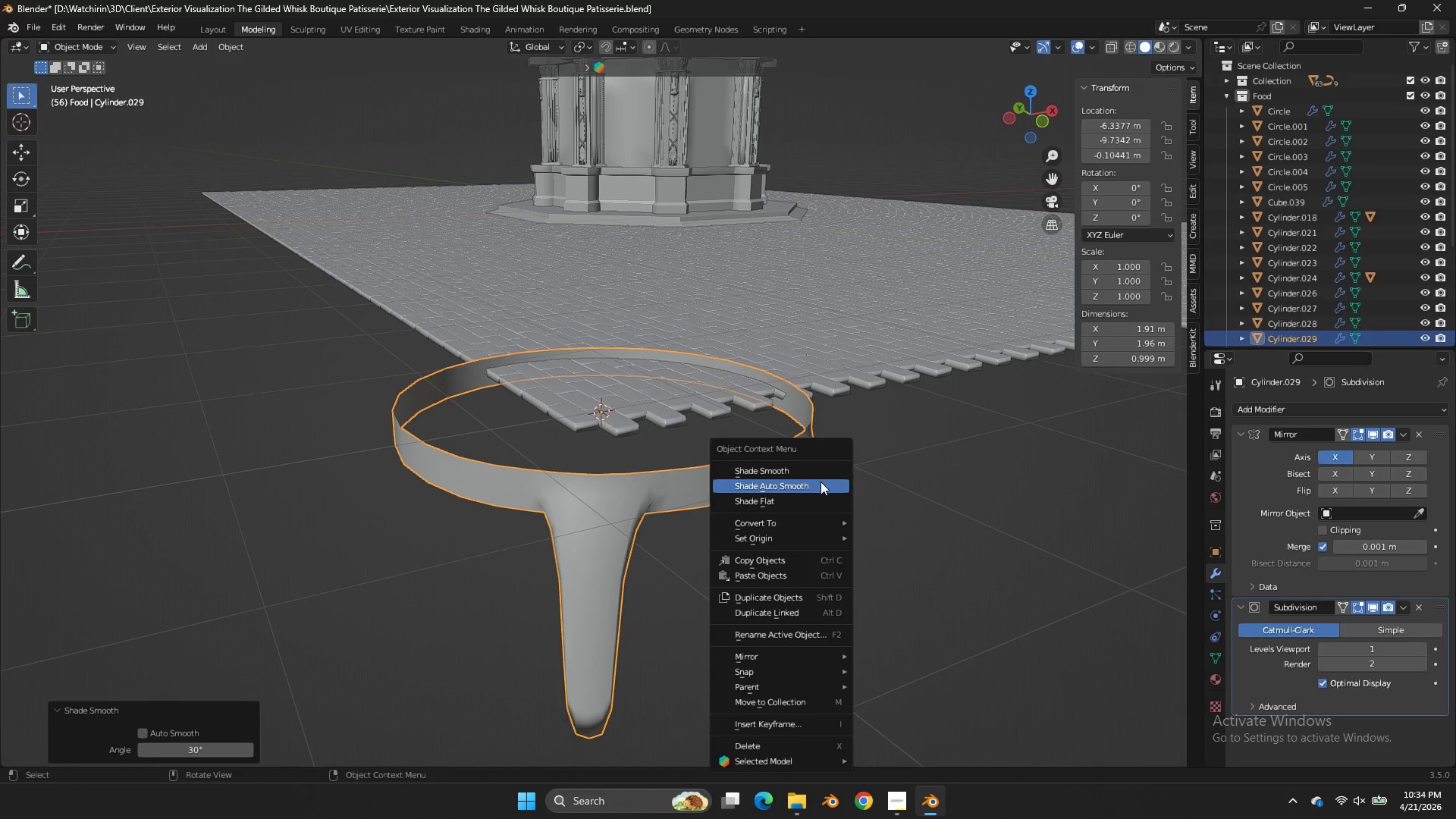 
left_click([821, 482])
 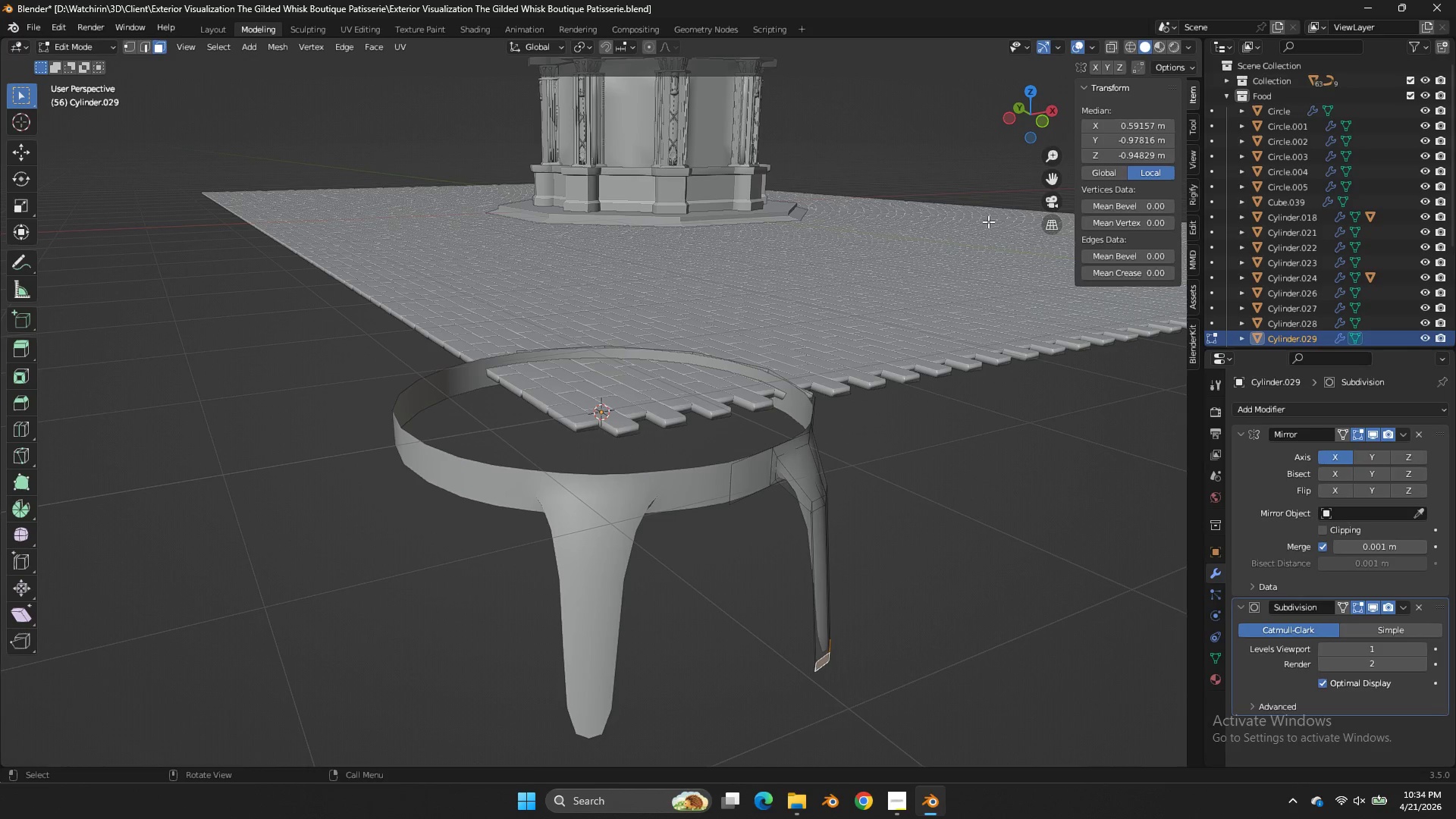 
key(Tab)
 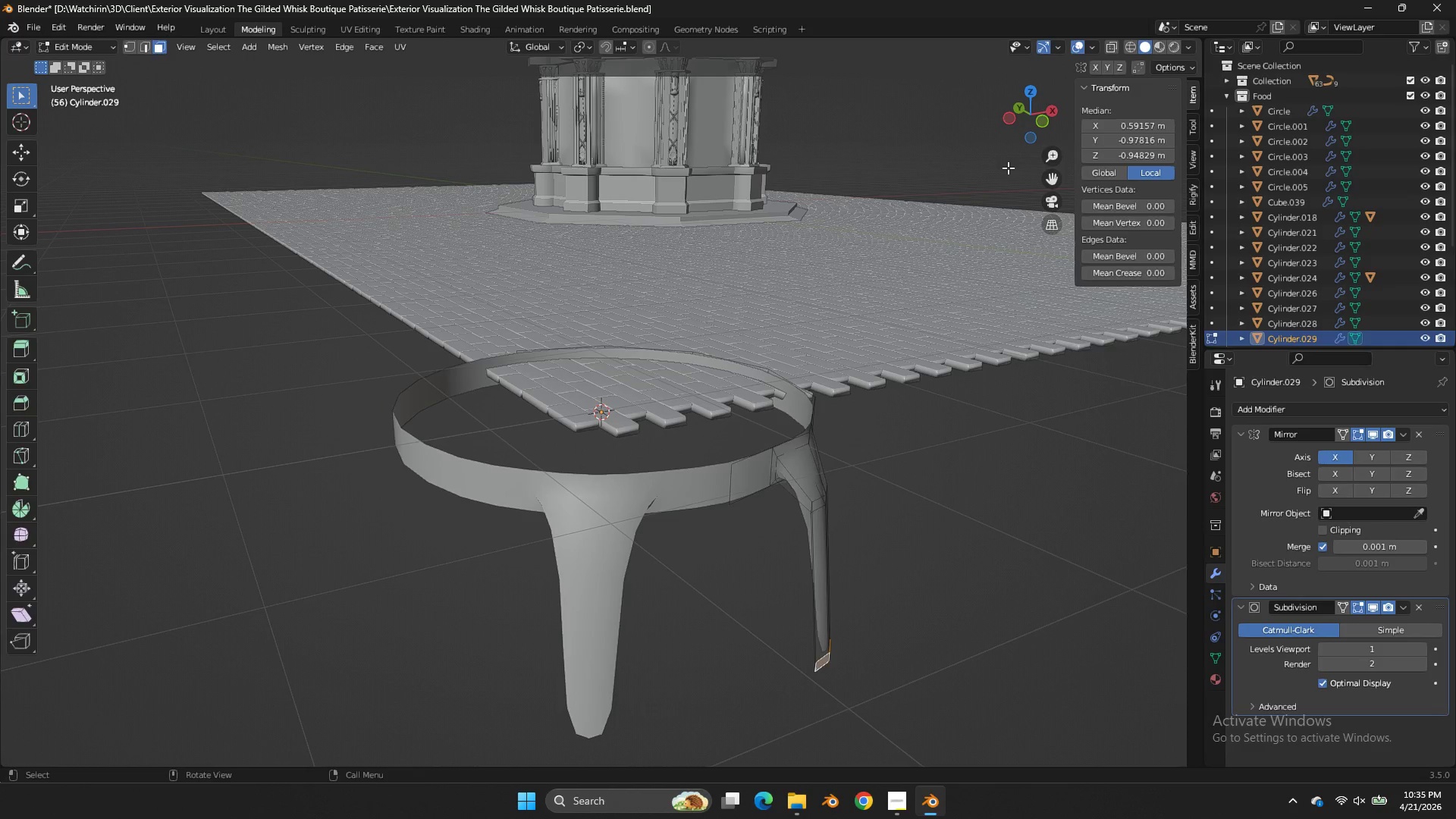 
key(Tab)
 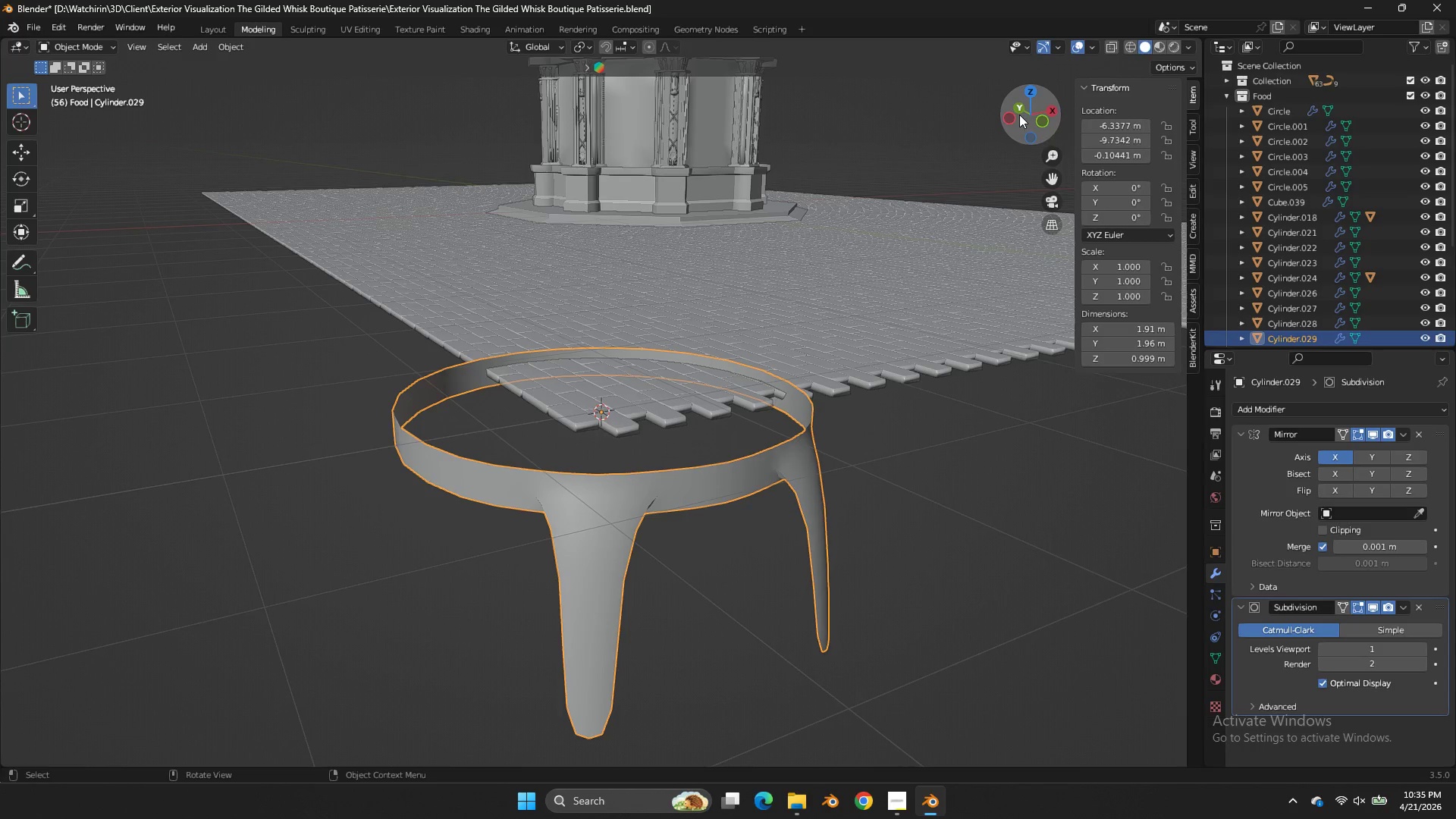 
left_click([1030, 109])
 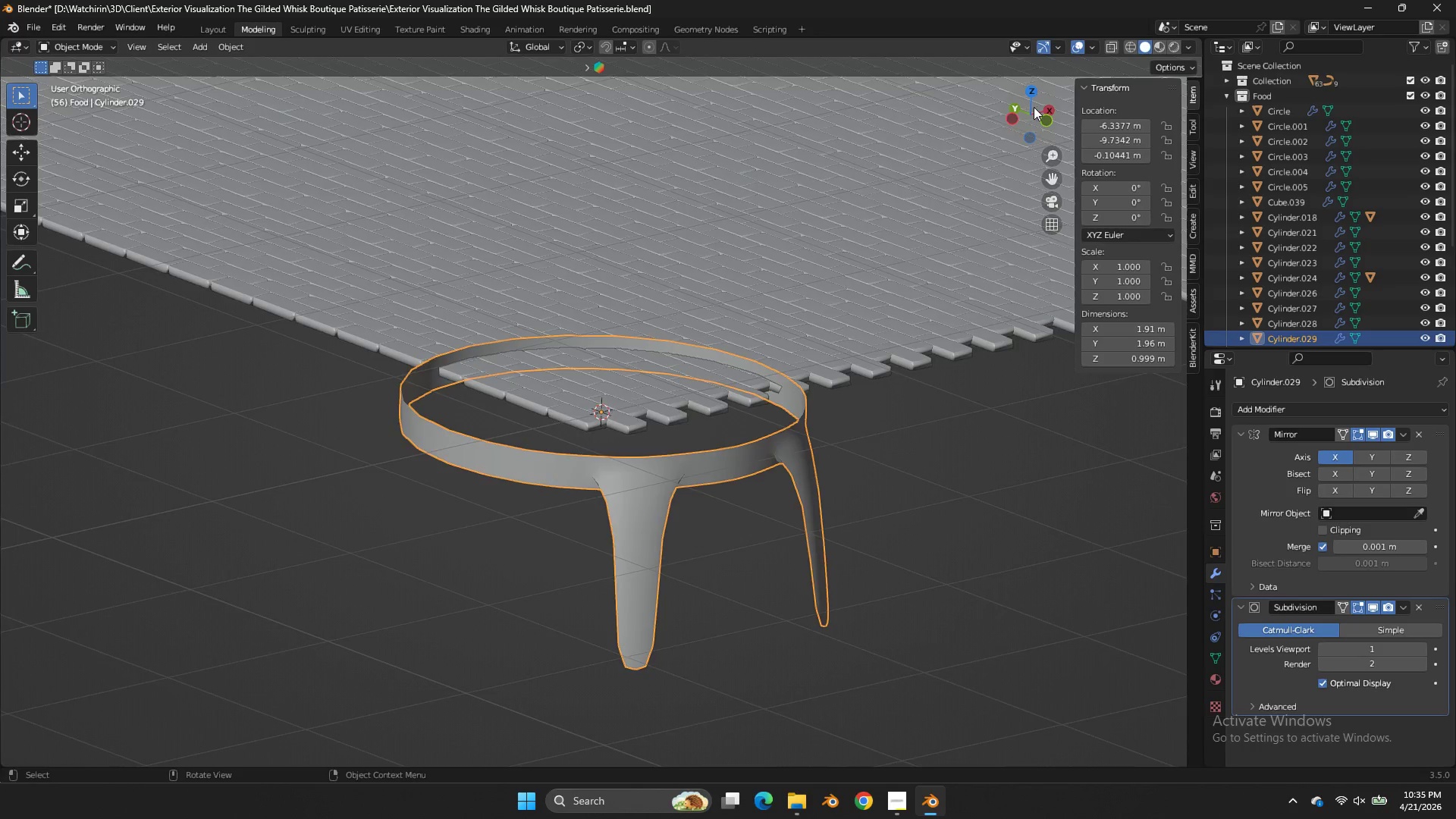 
left_click_drag(start_coordinate=[1031, 108], to_coordinate=[1053, 58])
 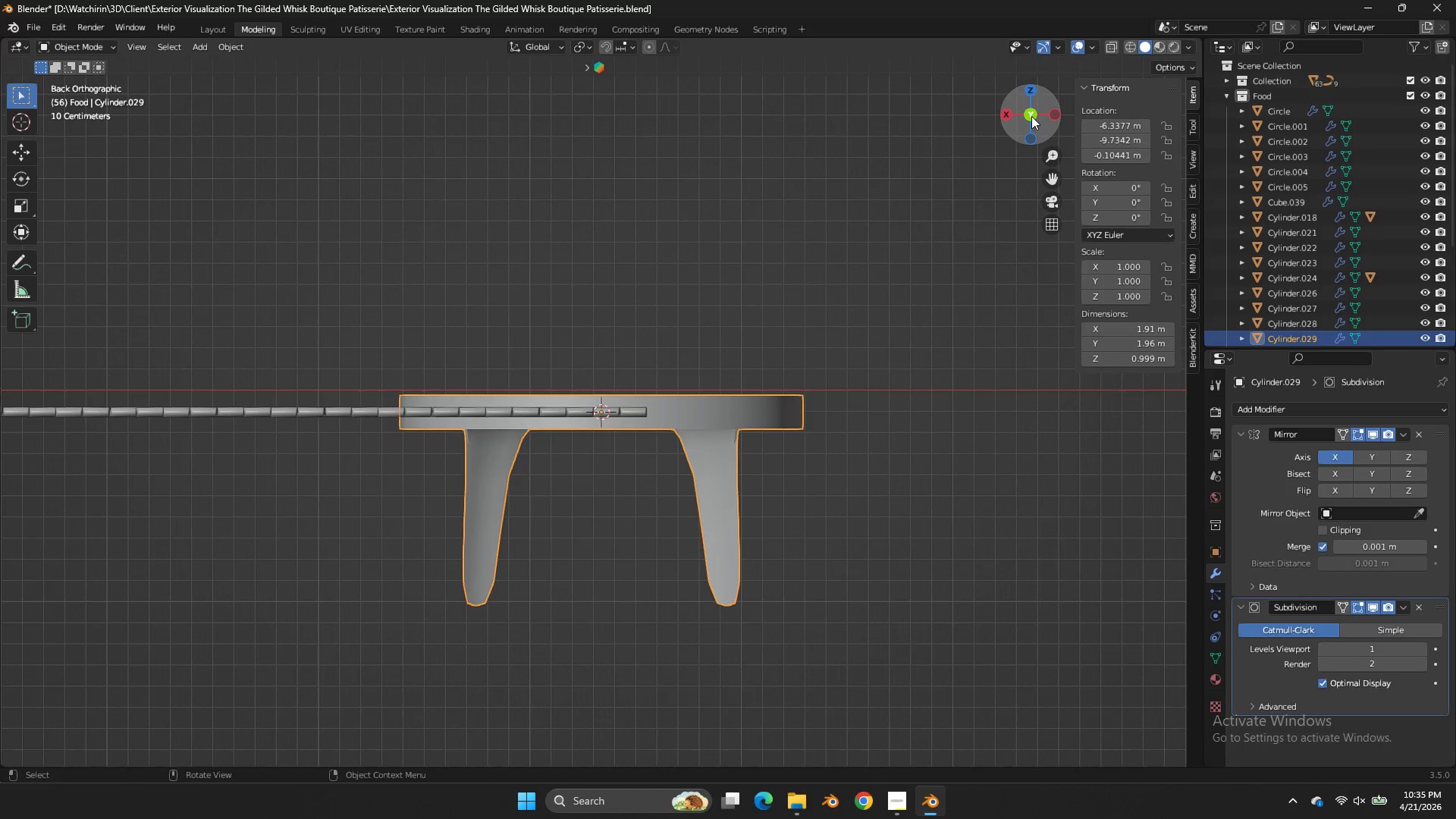 
left_click_drag(start_coordinate=[1031, 116], to_coordinate=[761, 73])
 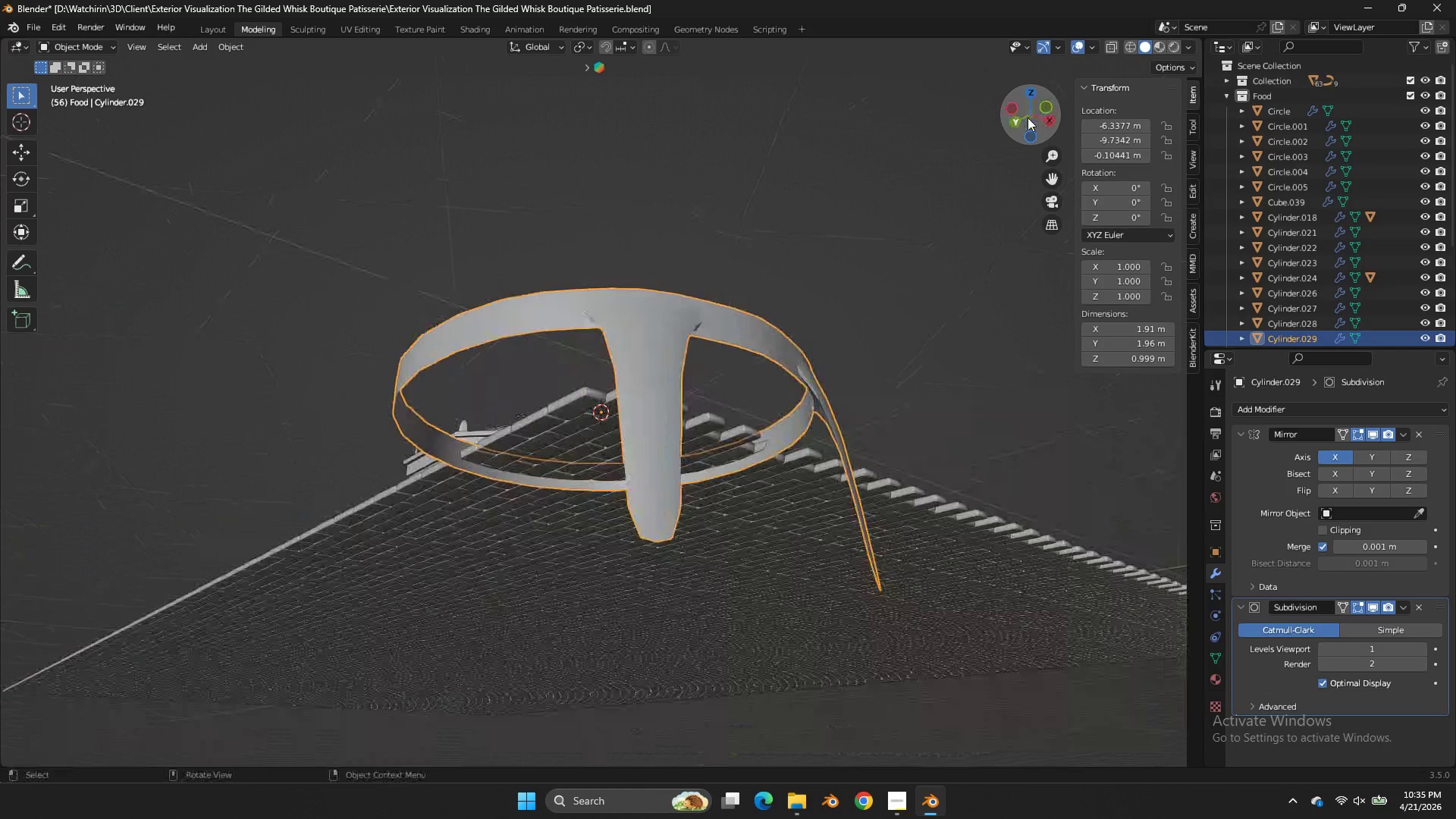 
key(Tab)
 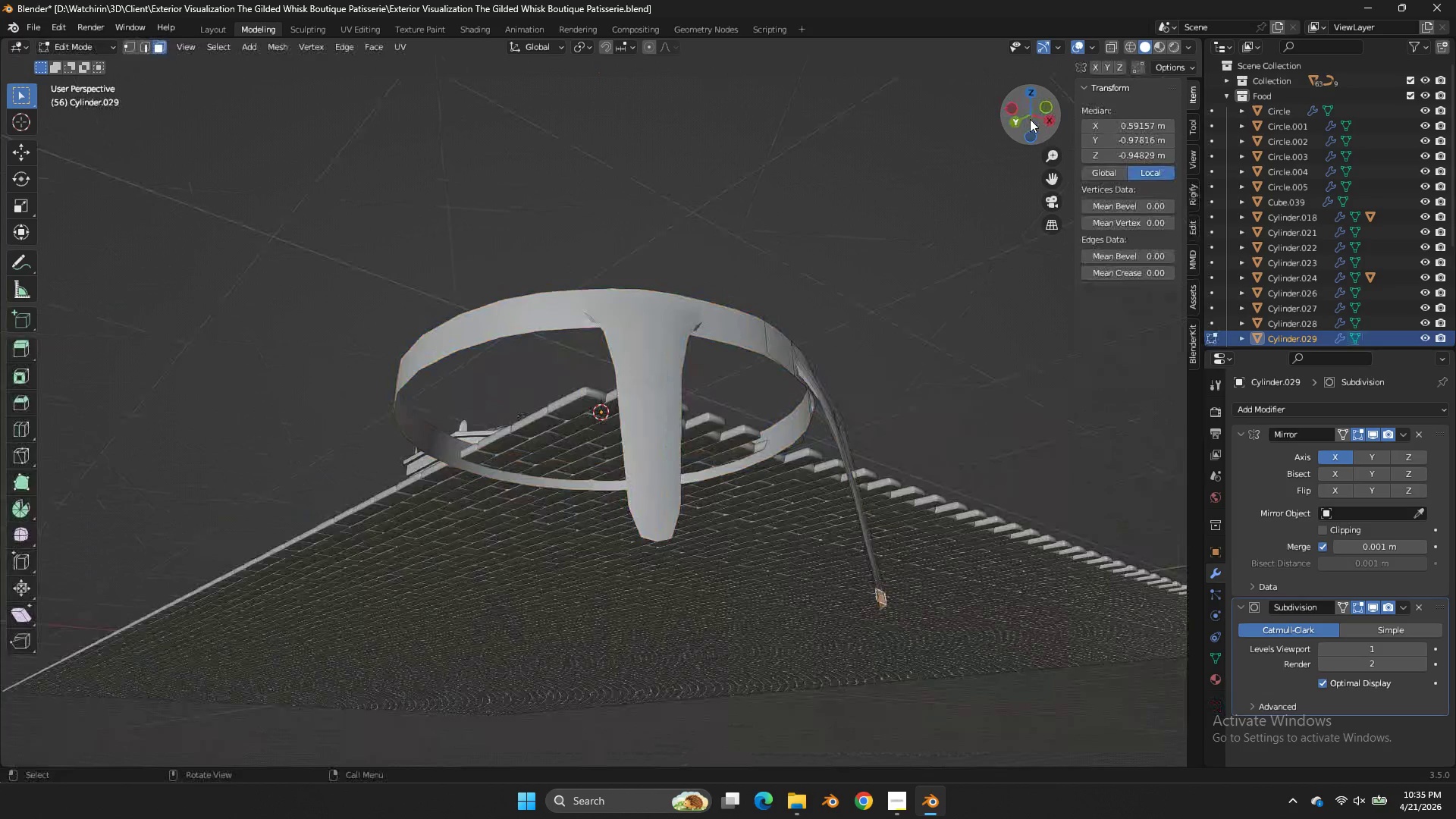 
left_click_drag(start_coordinate=[1028, 119], to_coordinate=[849, 152])
 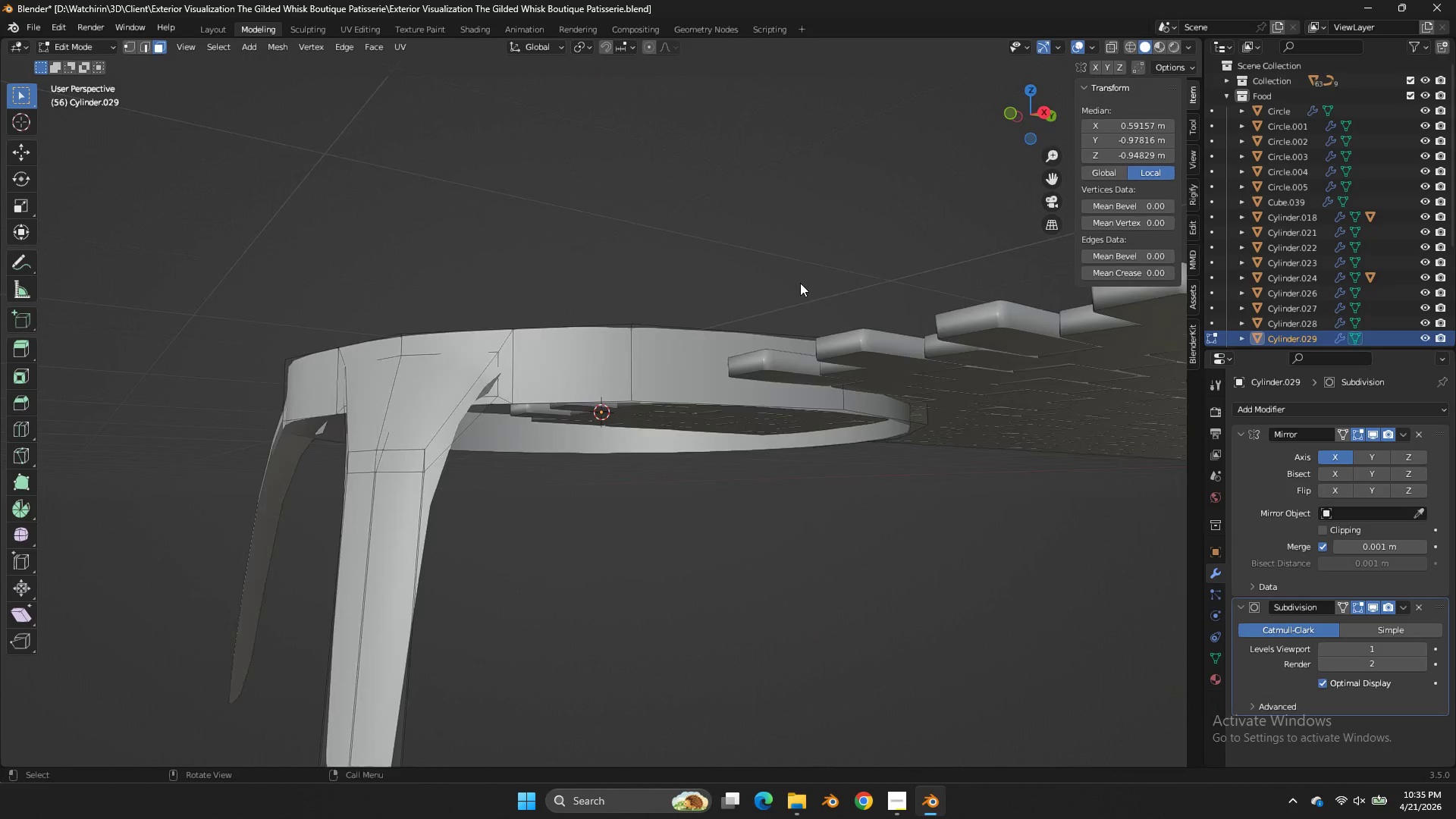 
scroll: coordinate [795, 286], scroll_direction: up, amount: 3.0
 